 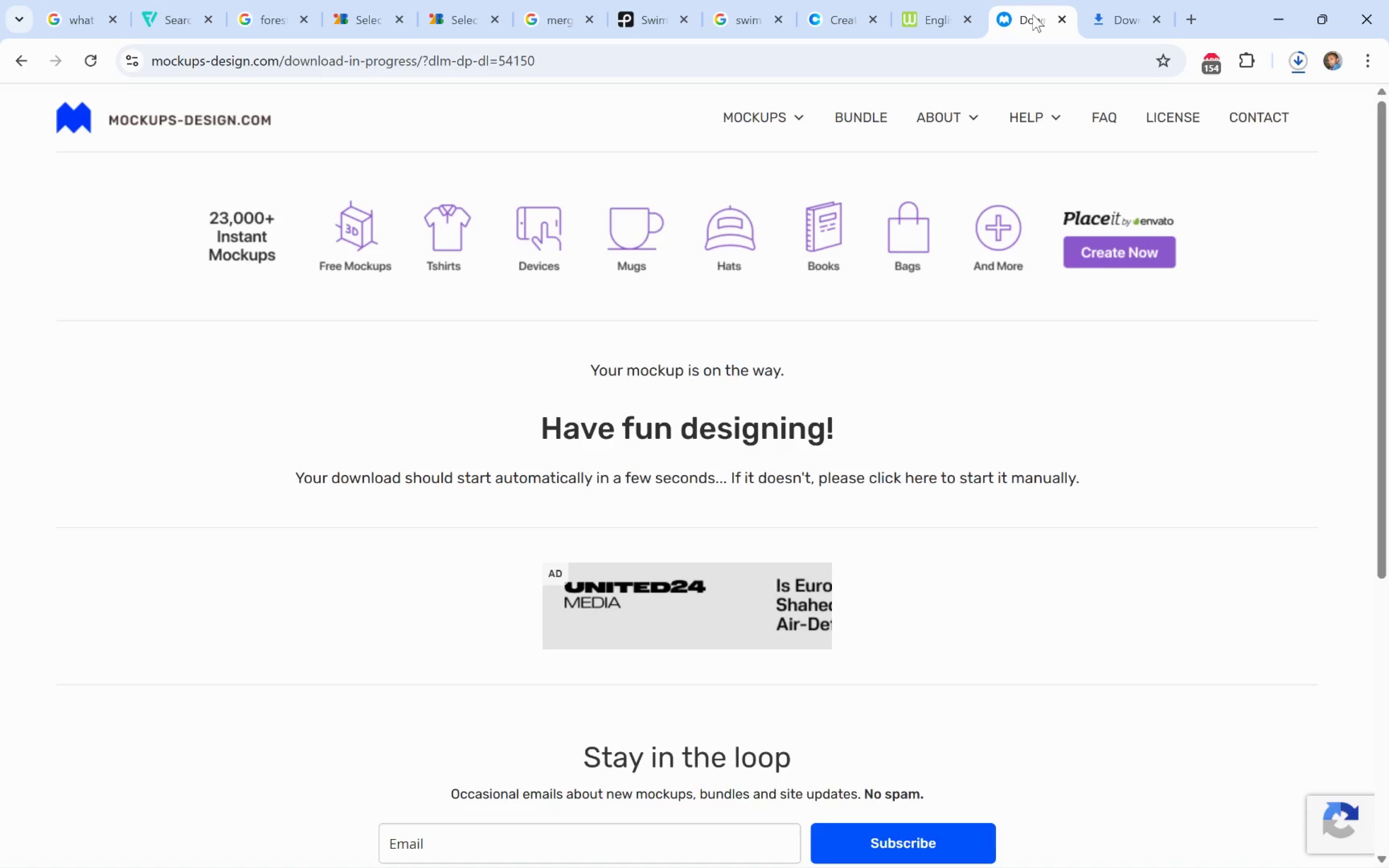 
left_click([1100, 11])
 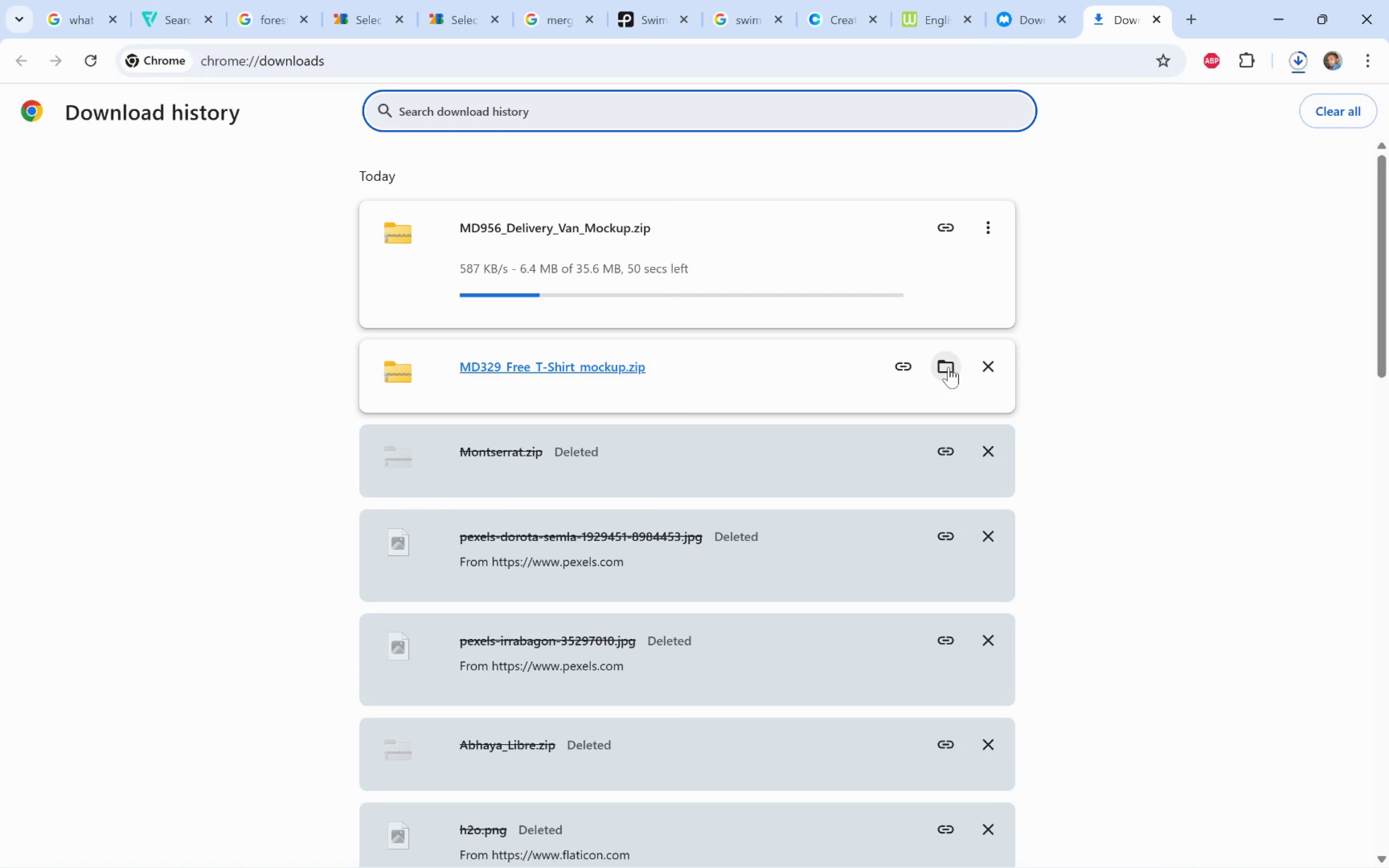 
key(Alt+Tab)
 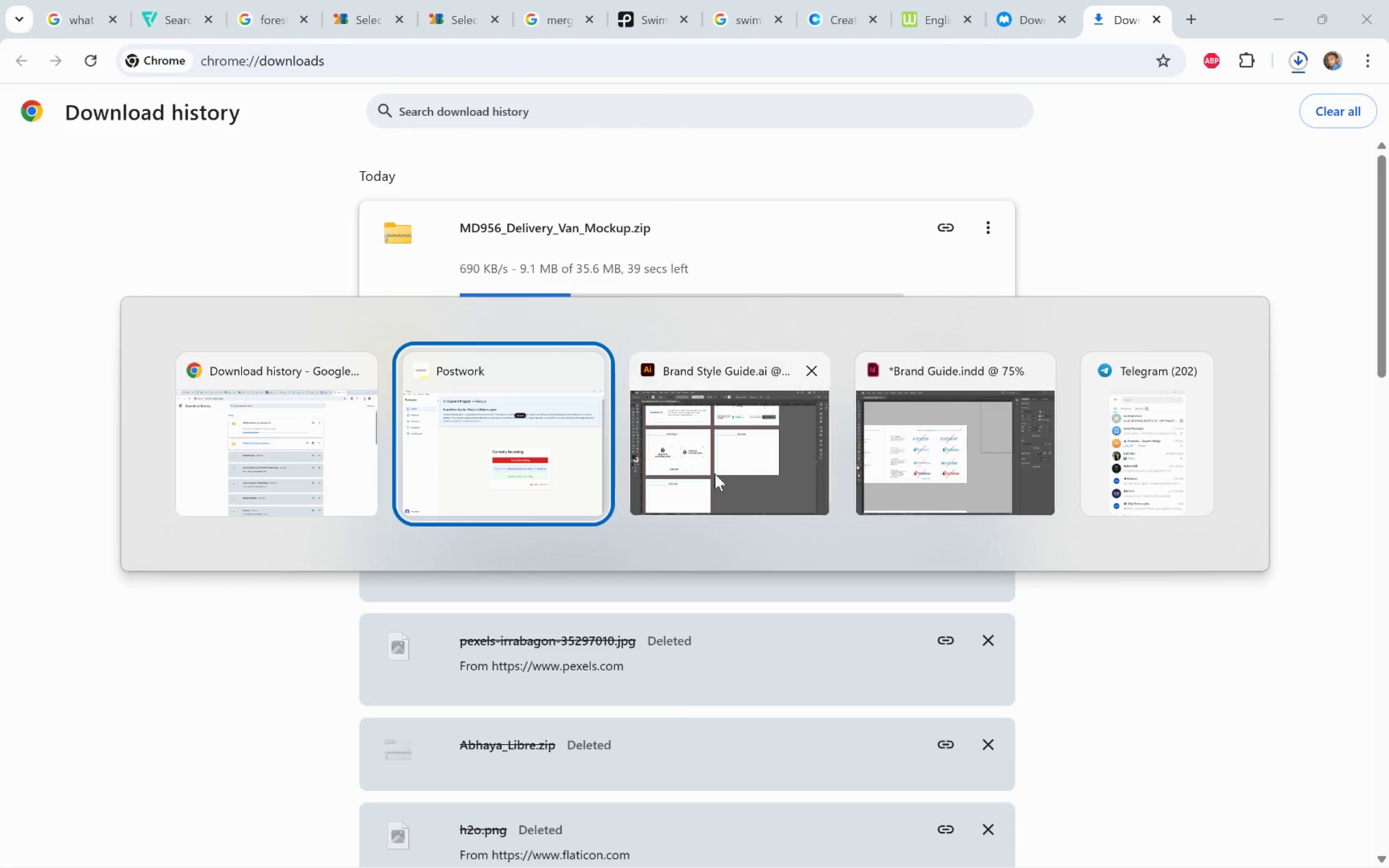 
left_click([1298, 571])
 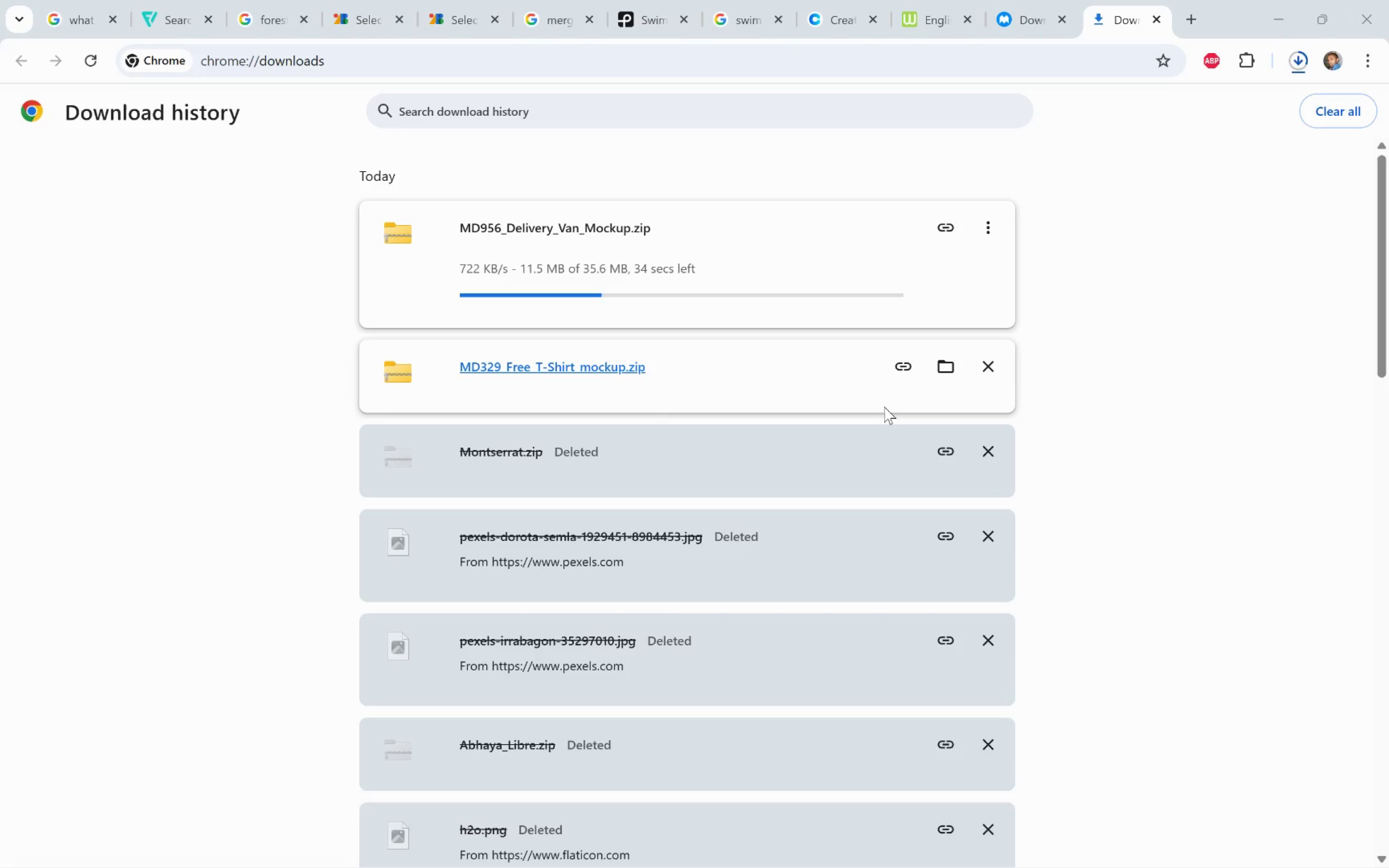 
left_click([943, 366])
 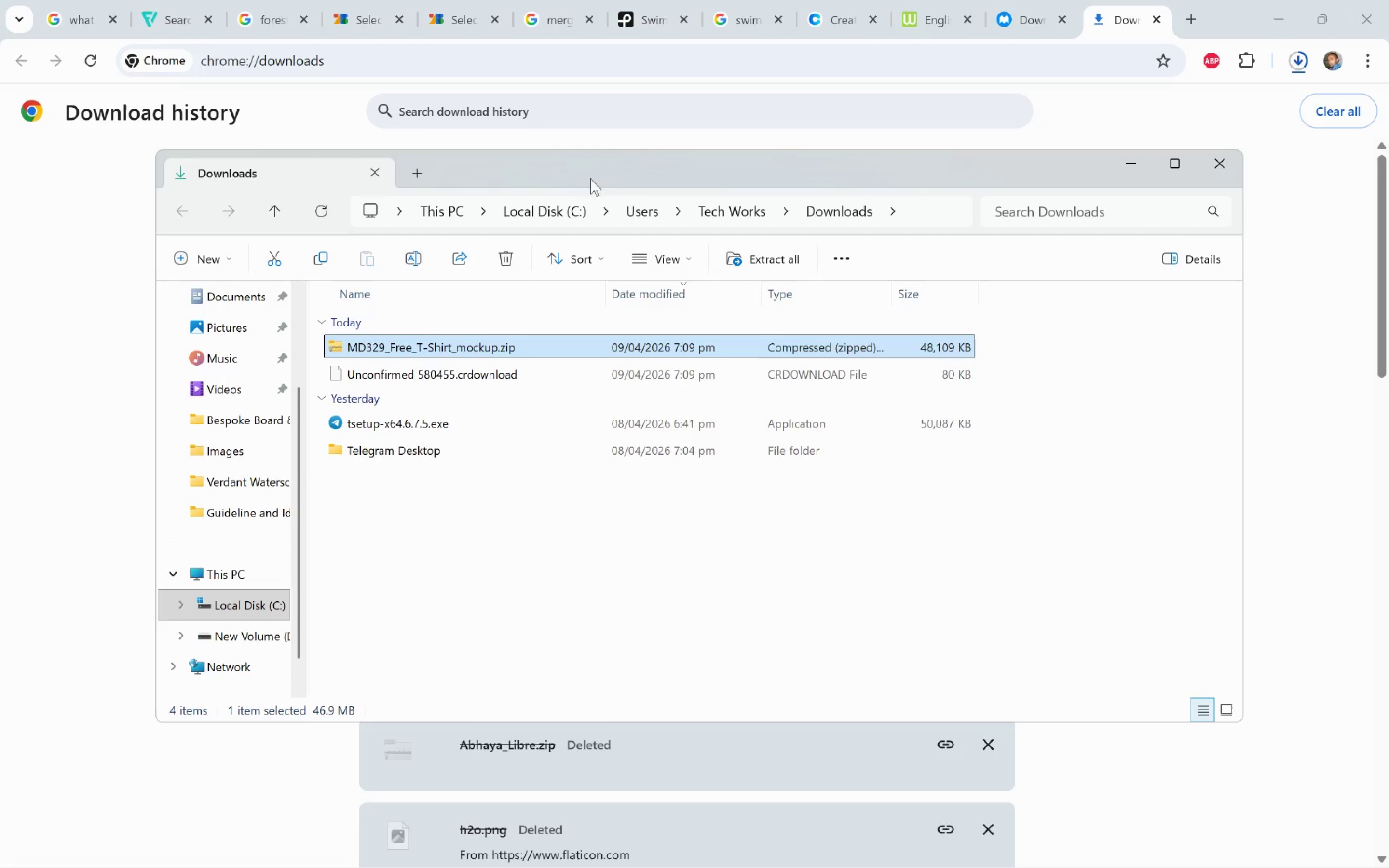 
double_click([622, 171])
 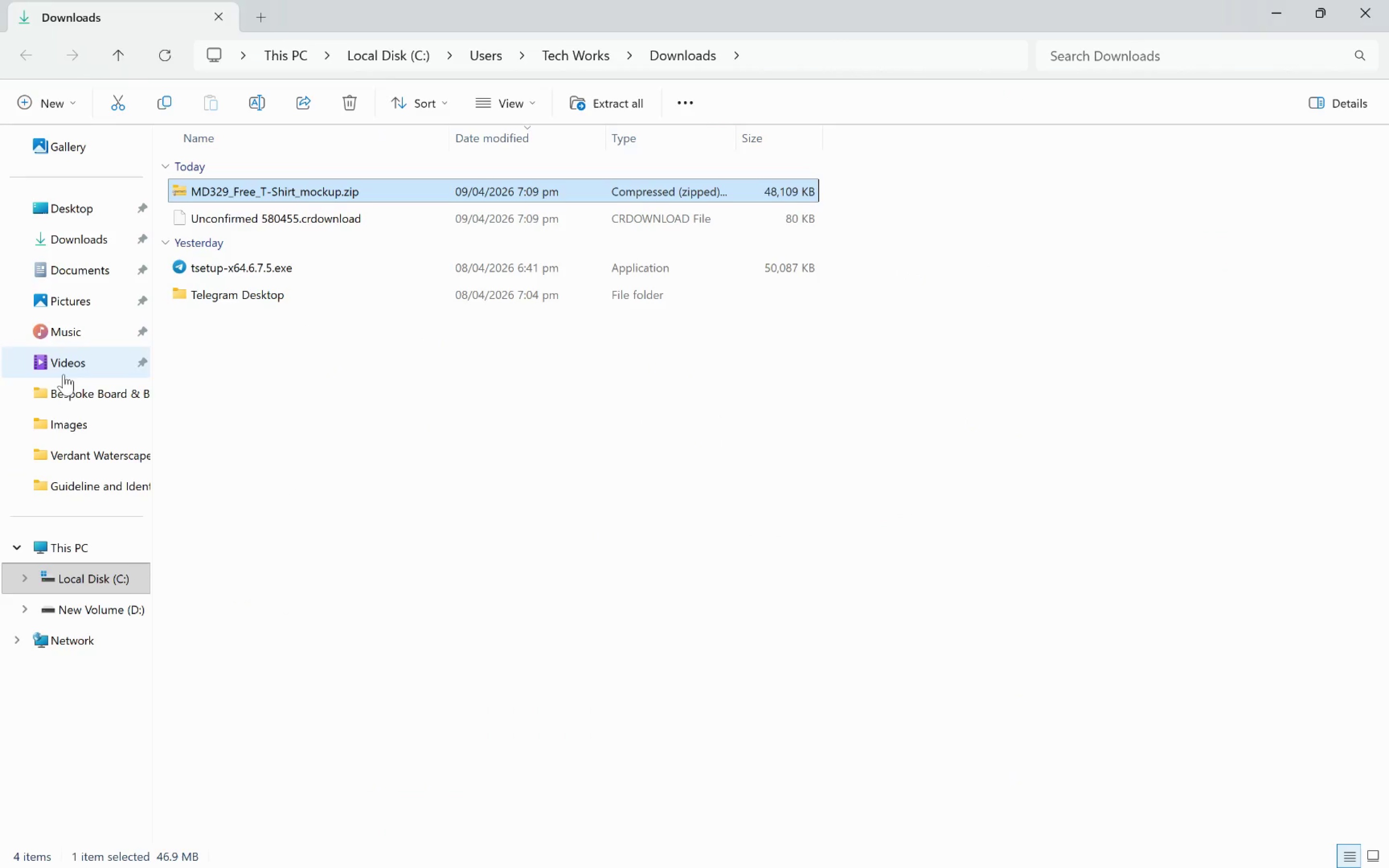 
left_click([265, 12])
 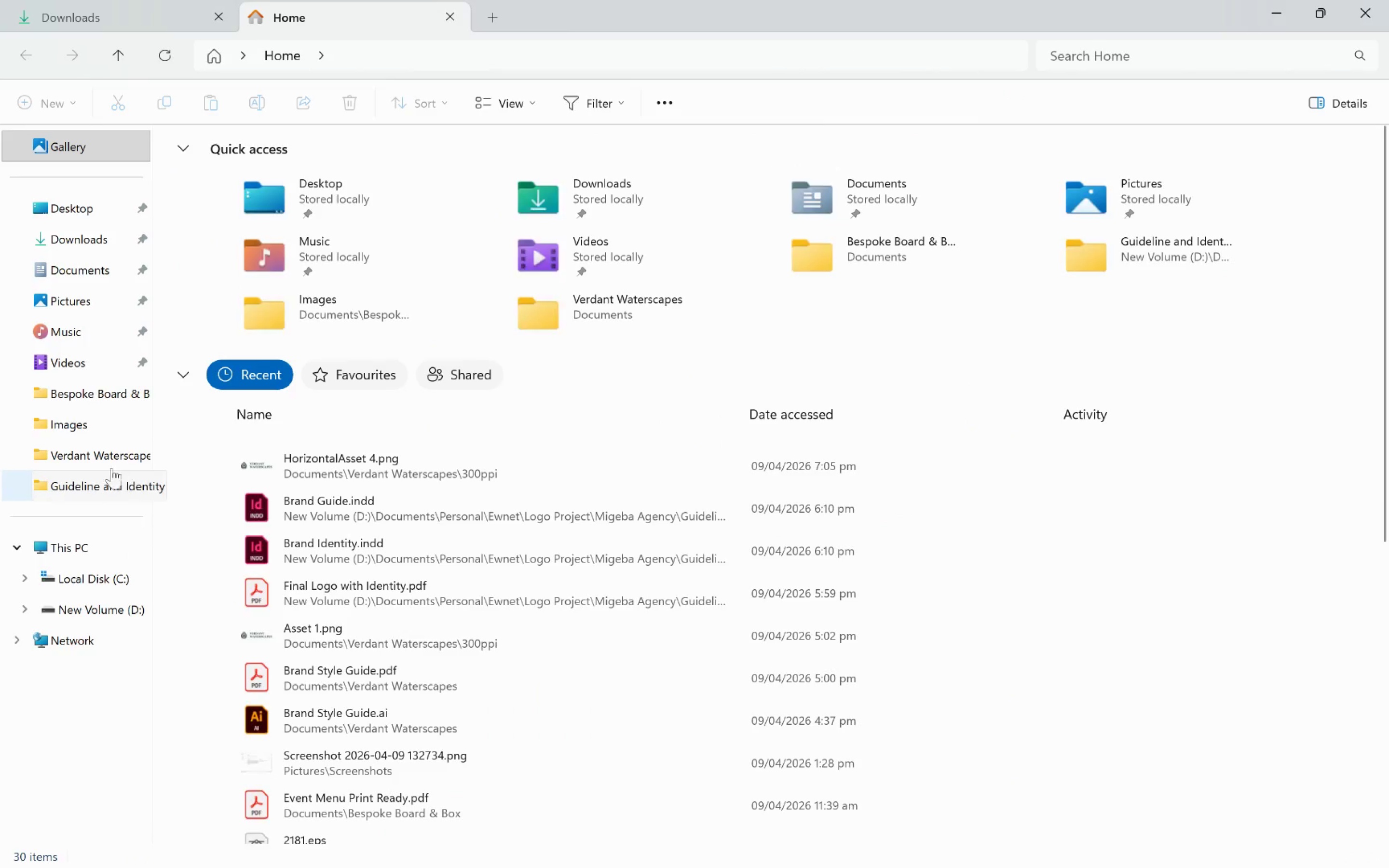 
left_click([100, 460])
 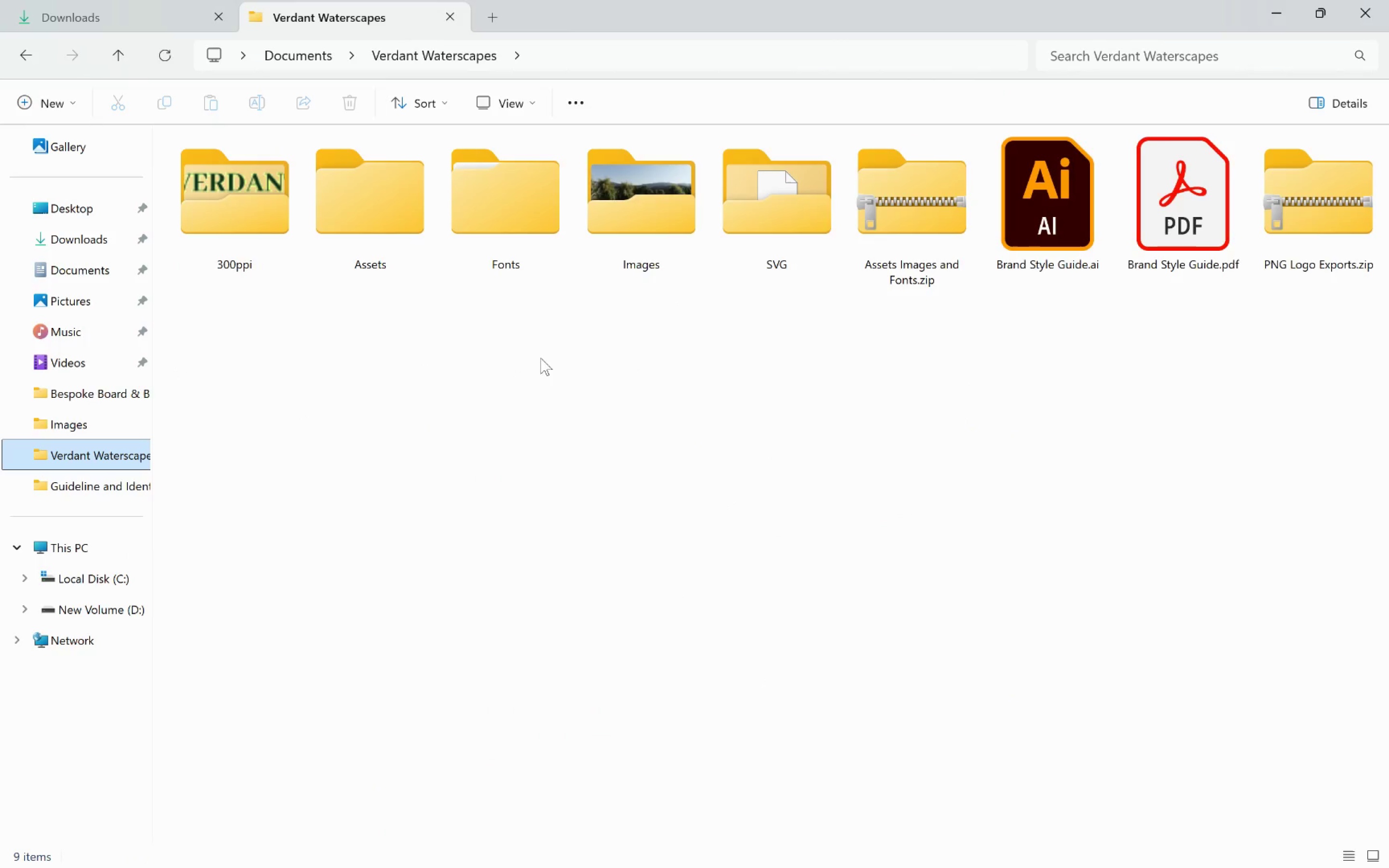 
left_click([673, 386])
 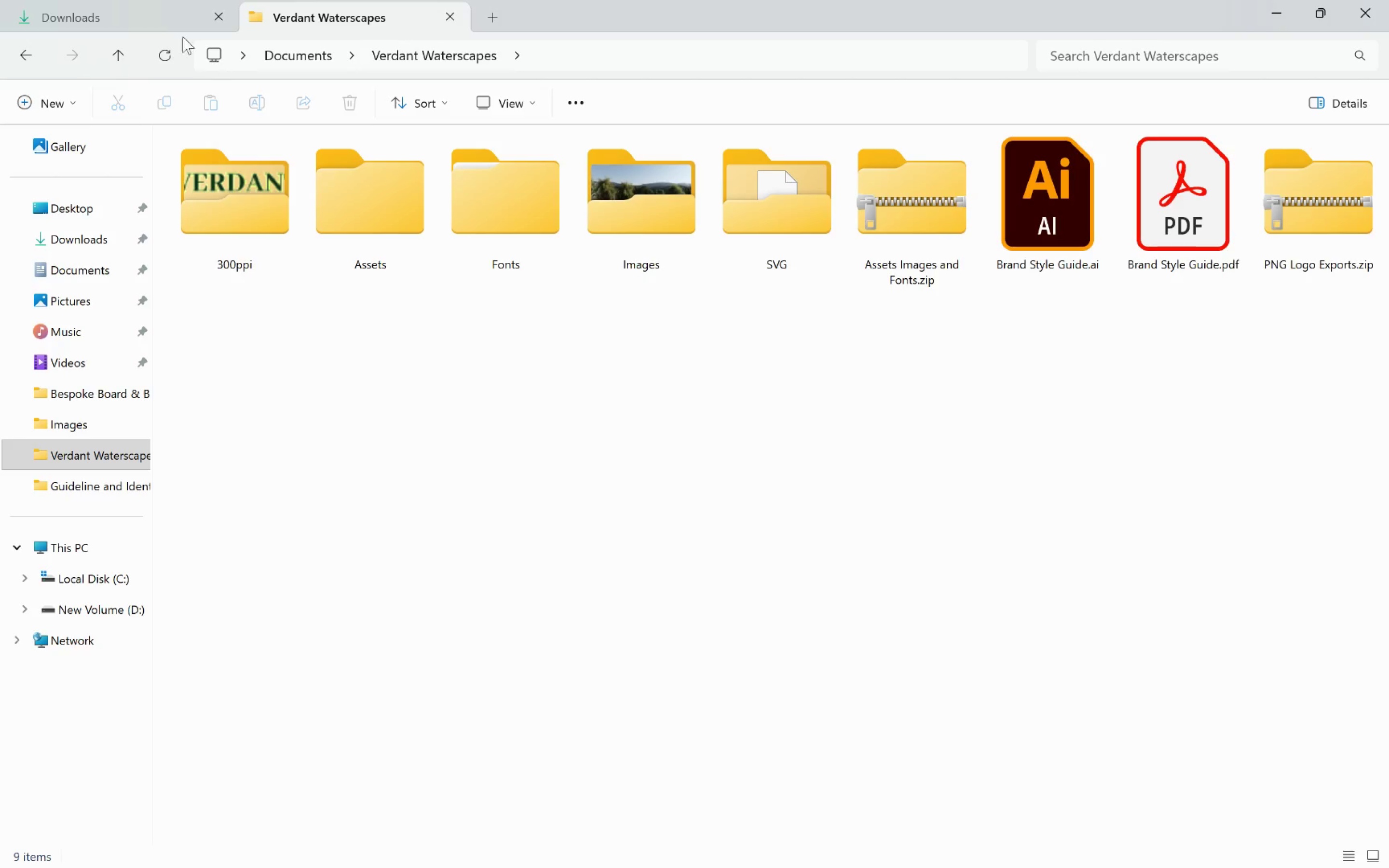 
left_click([102, 14])
 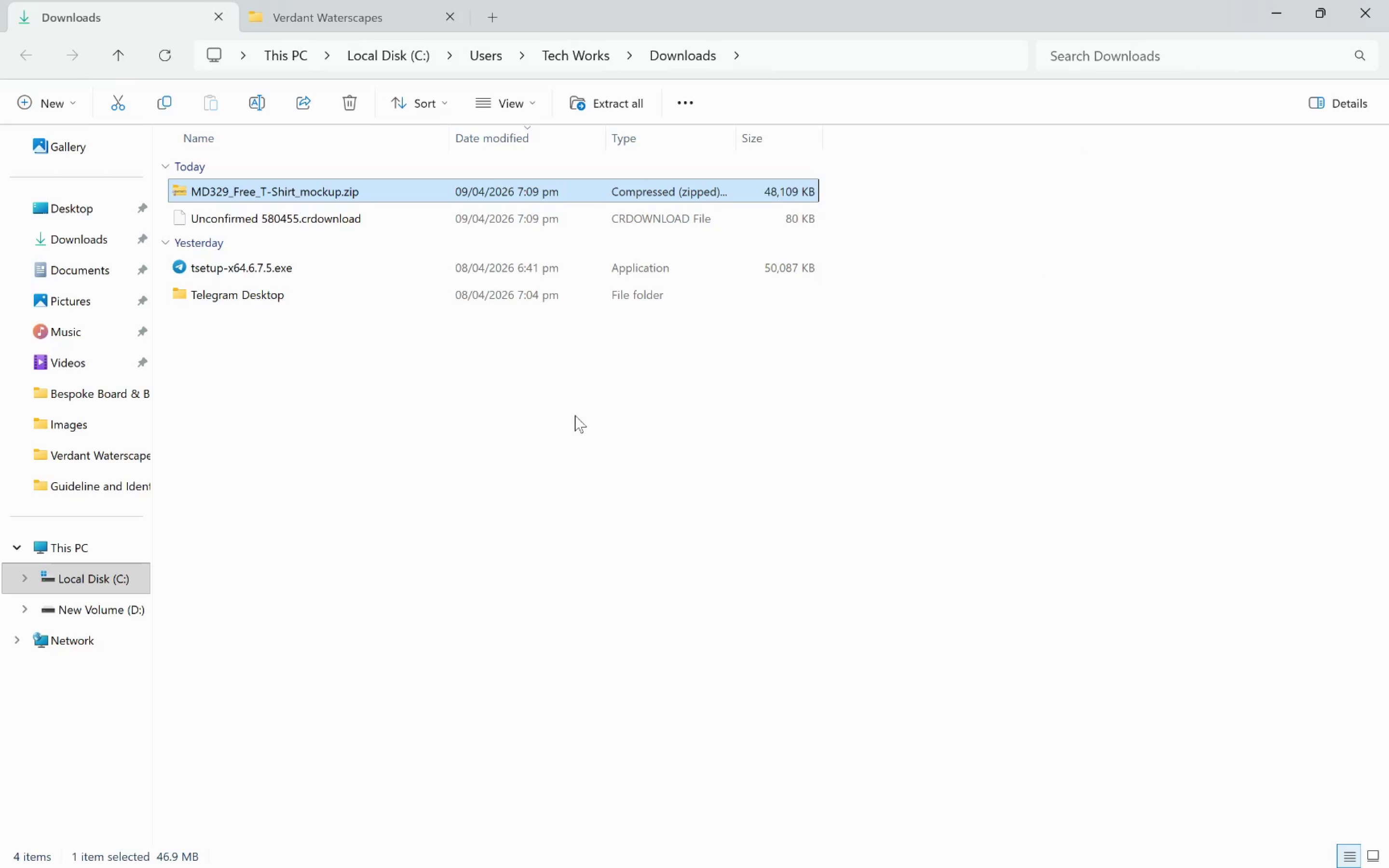 
left_click([564, 386])
 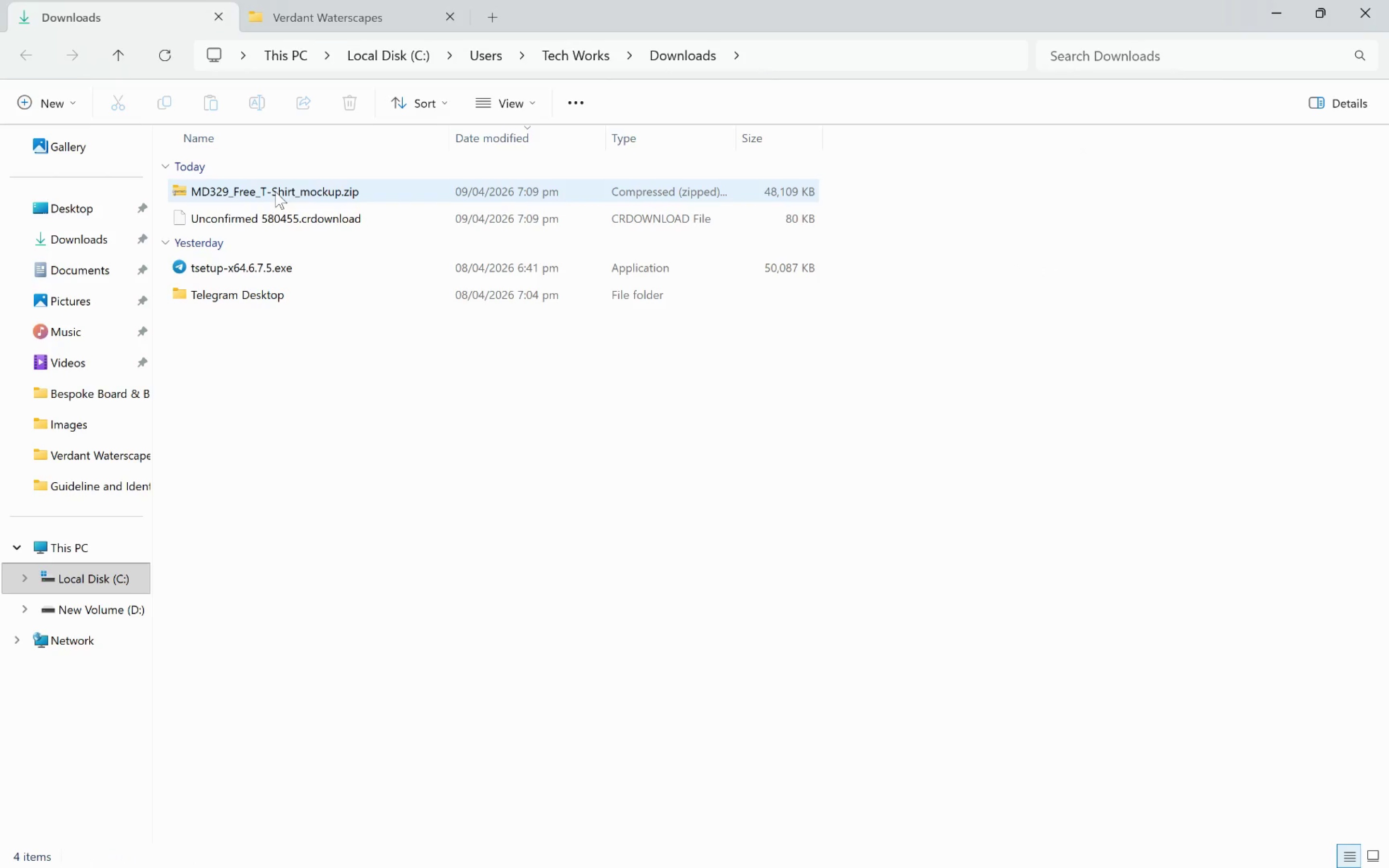 
left_click_drag(start_coordinate=[275, 191], to_coordinate=[533, 501])
 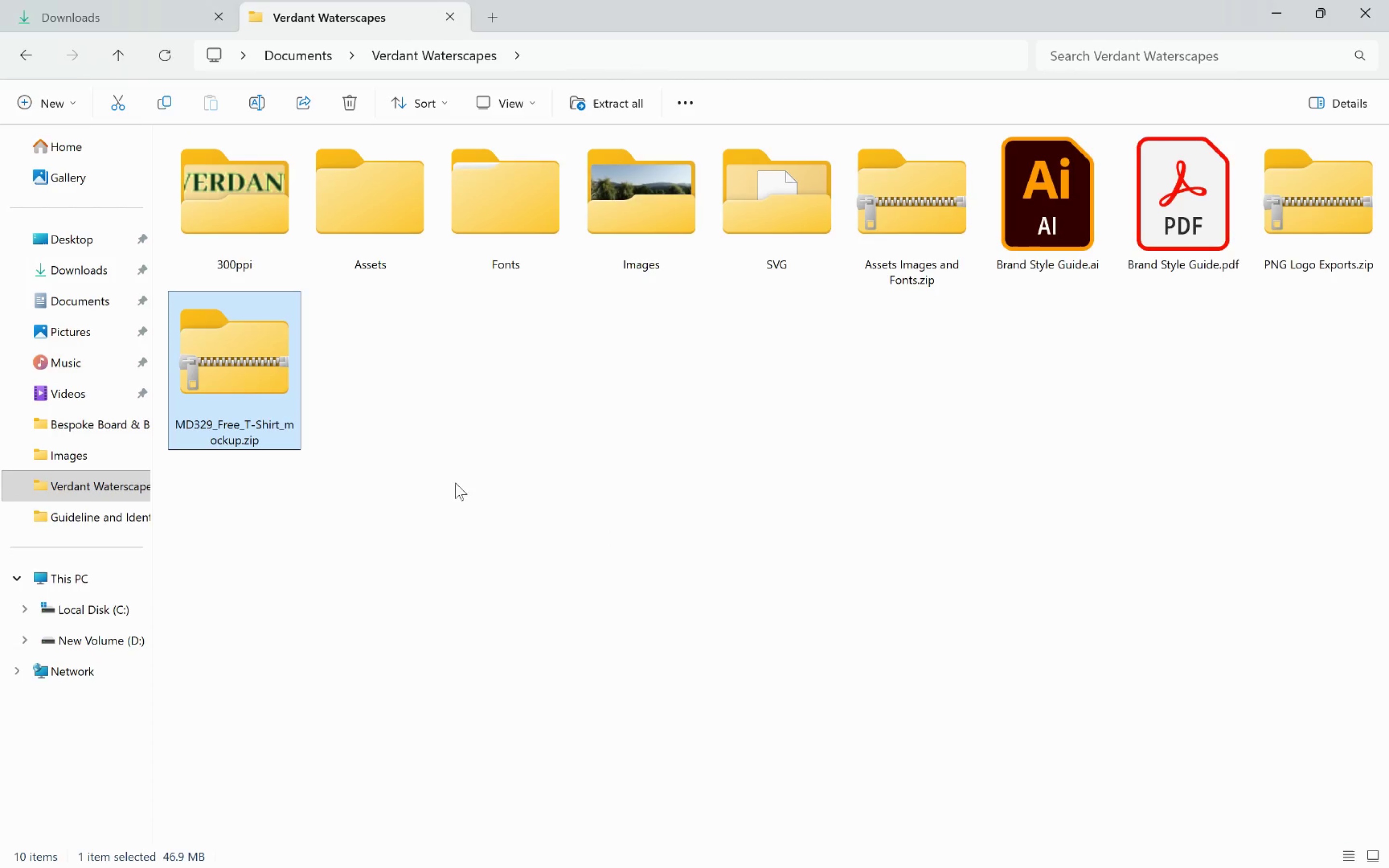 
left_click([456, 470])
 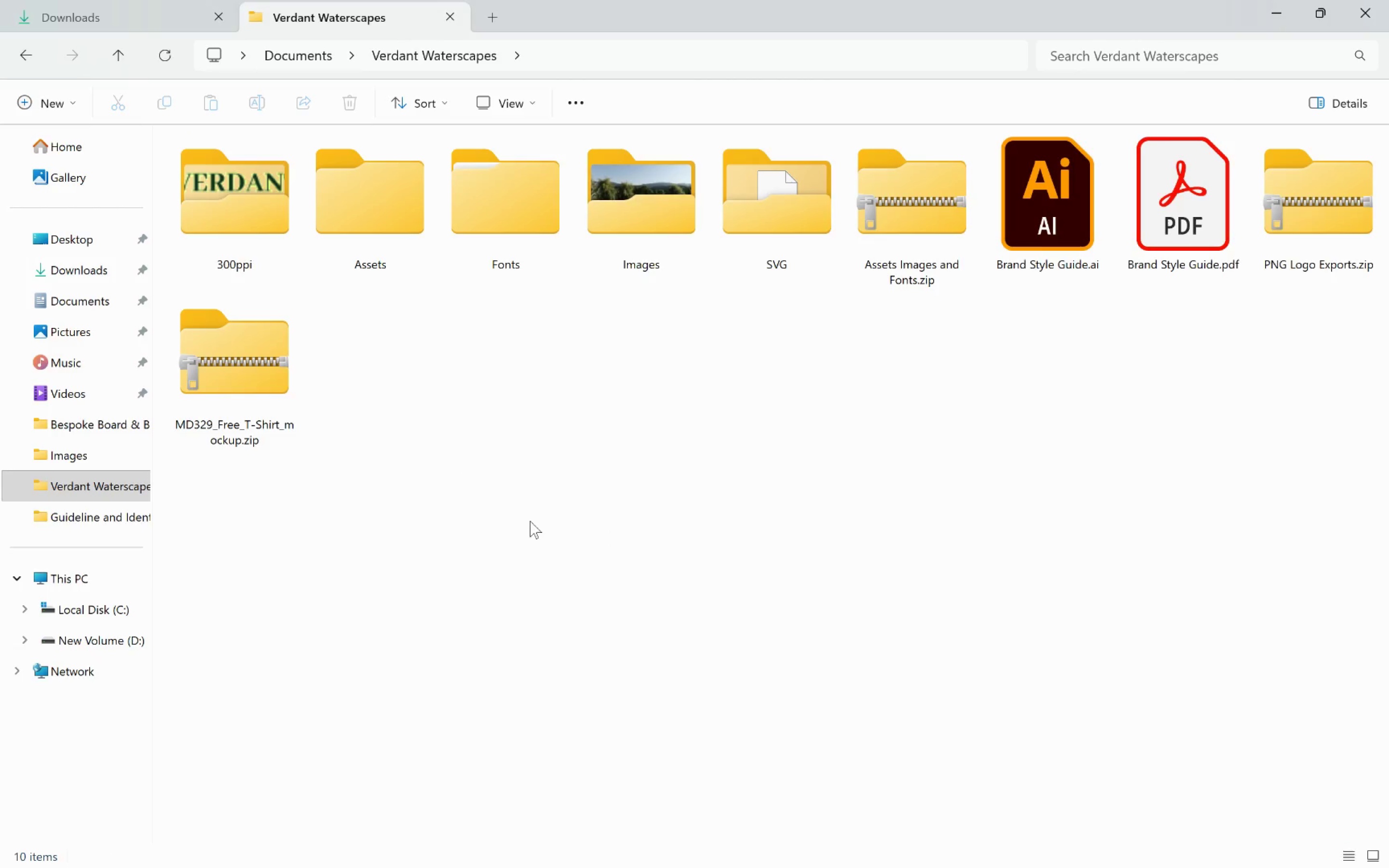 
key(Control+Shift+N)
 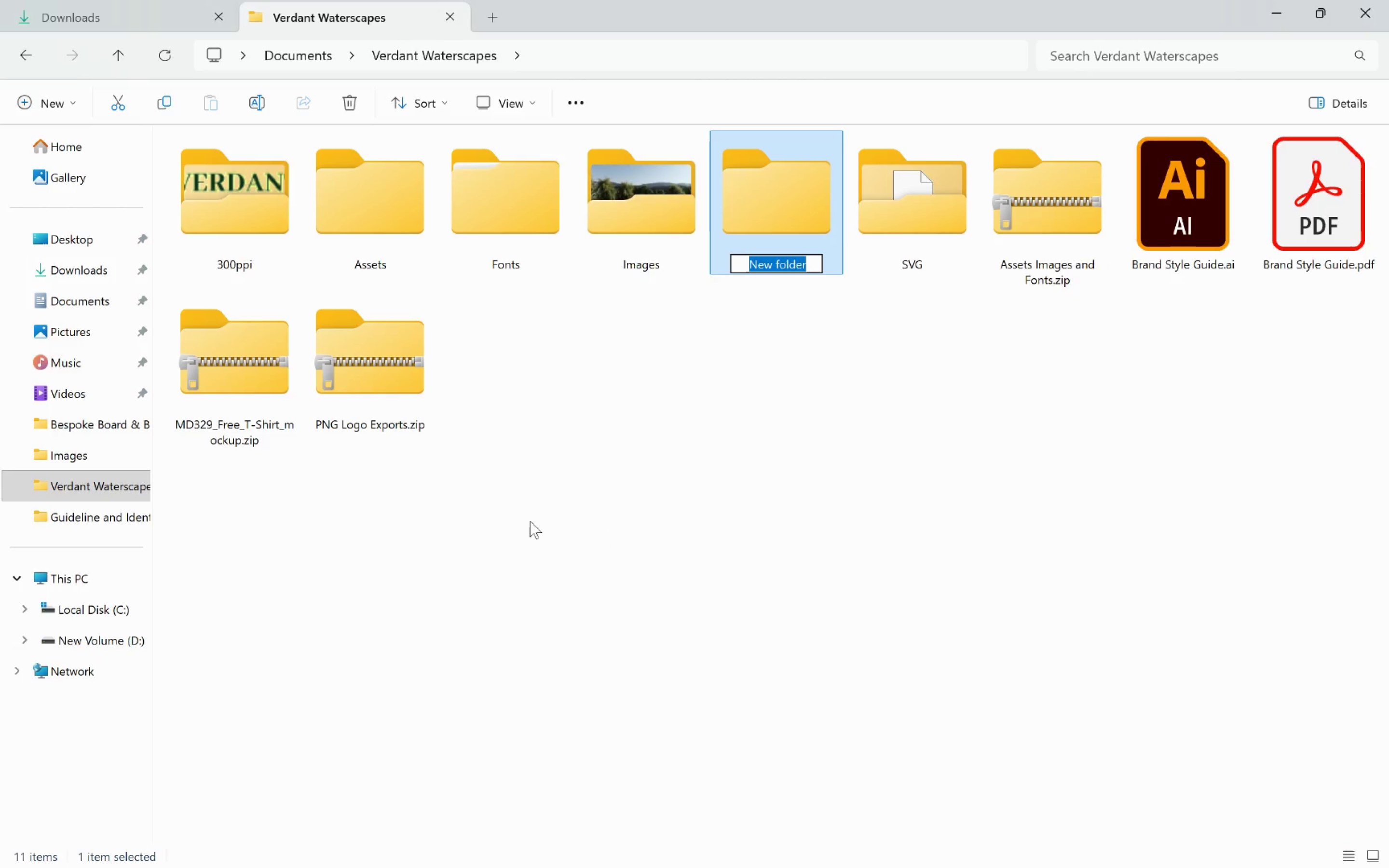 
key(Control+Shift+ShiftLeft)
 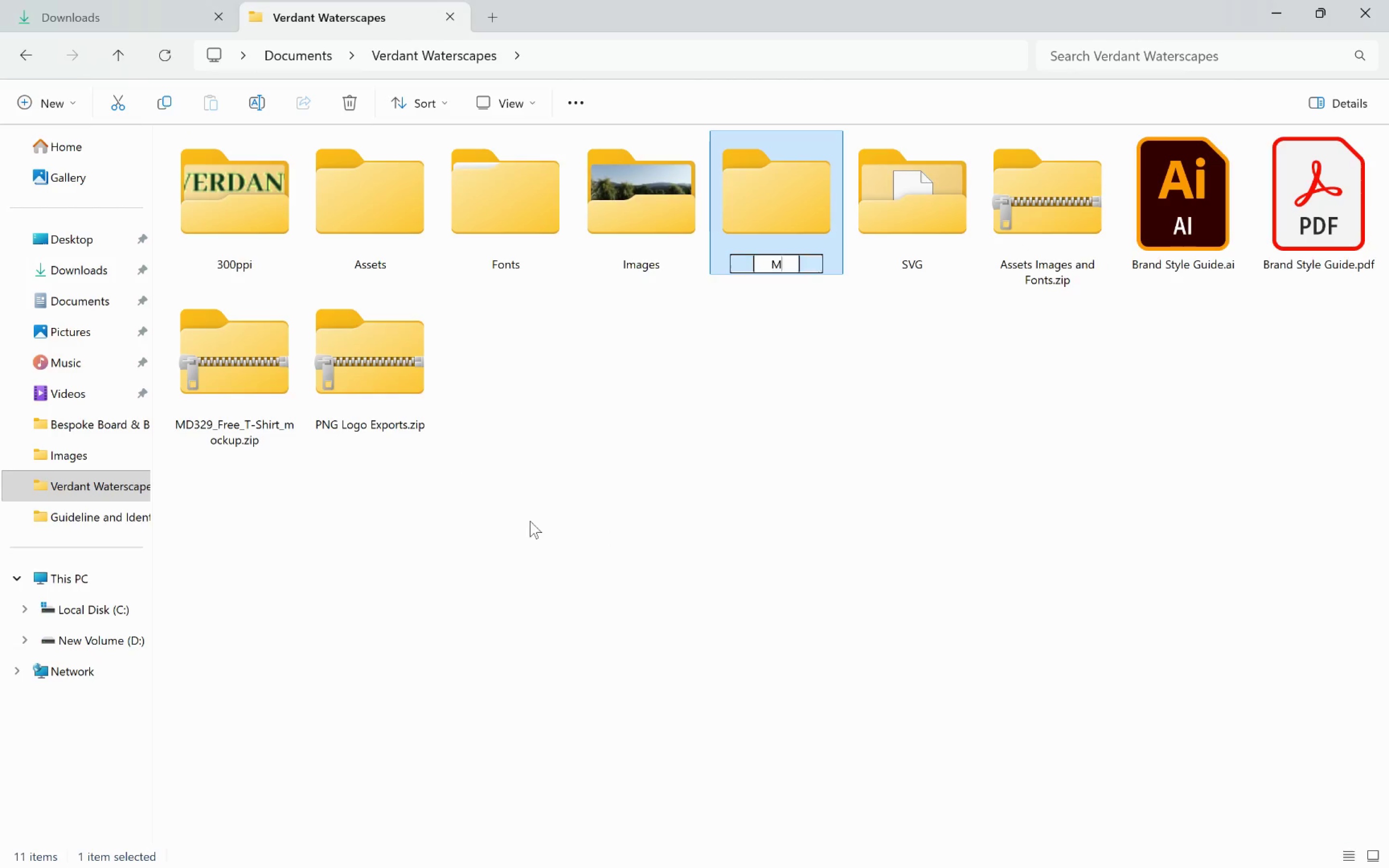 
key(Control+Shift+M)
 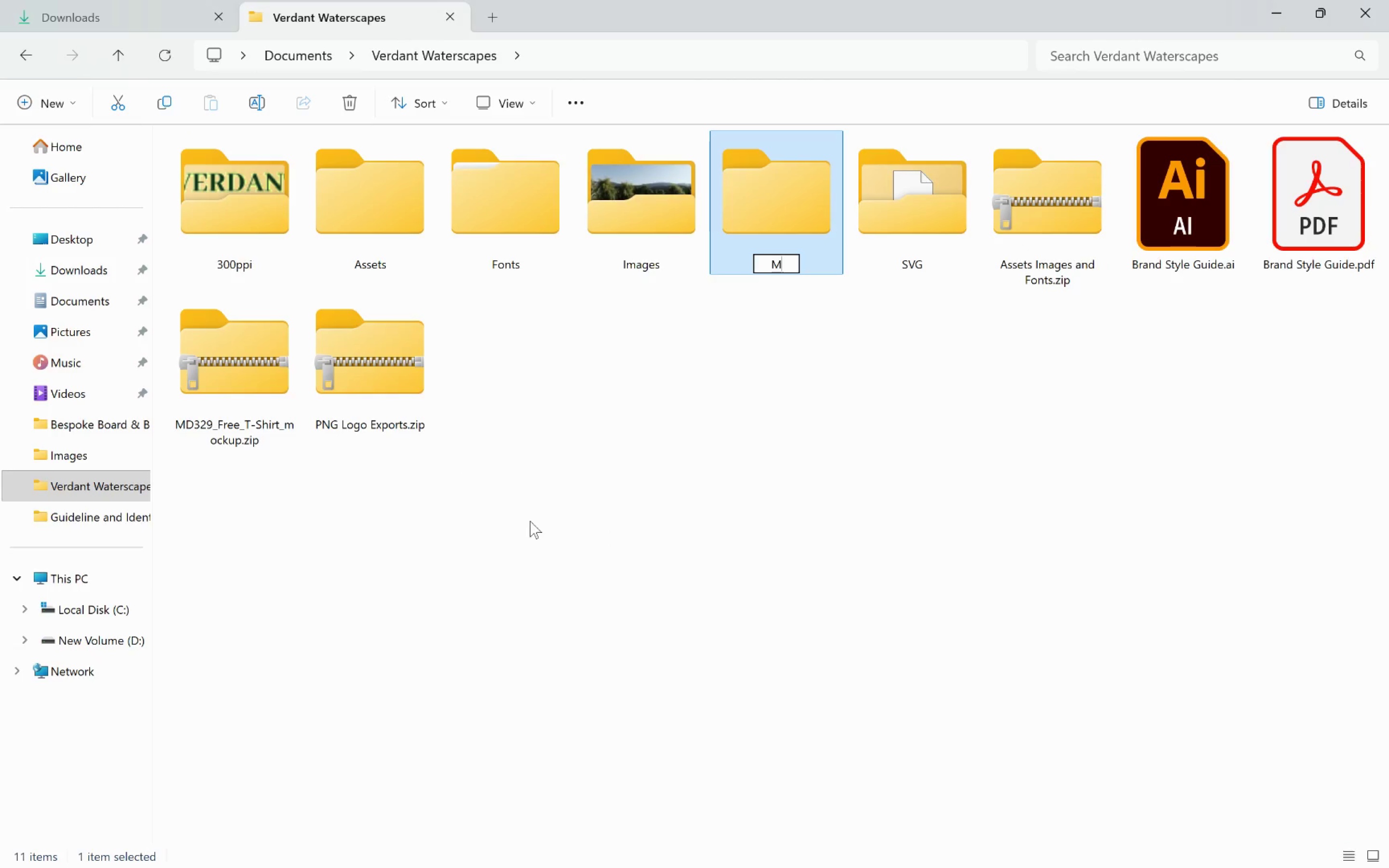 
key(Control+O)
 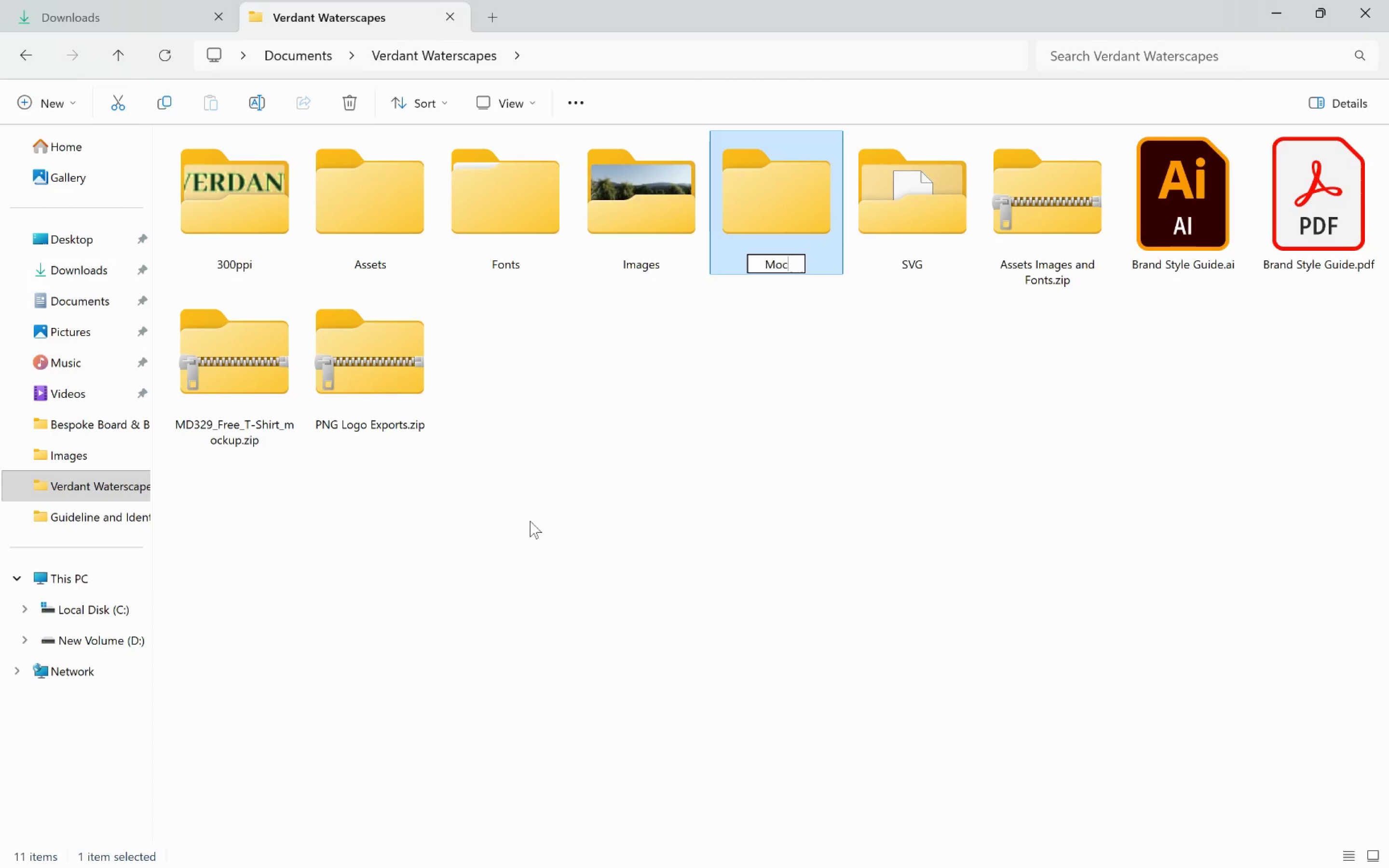 
key(Control+C)
 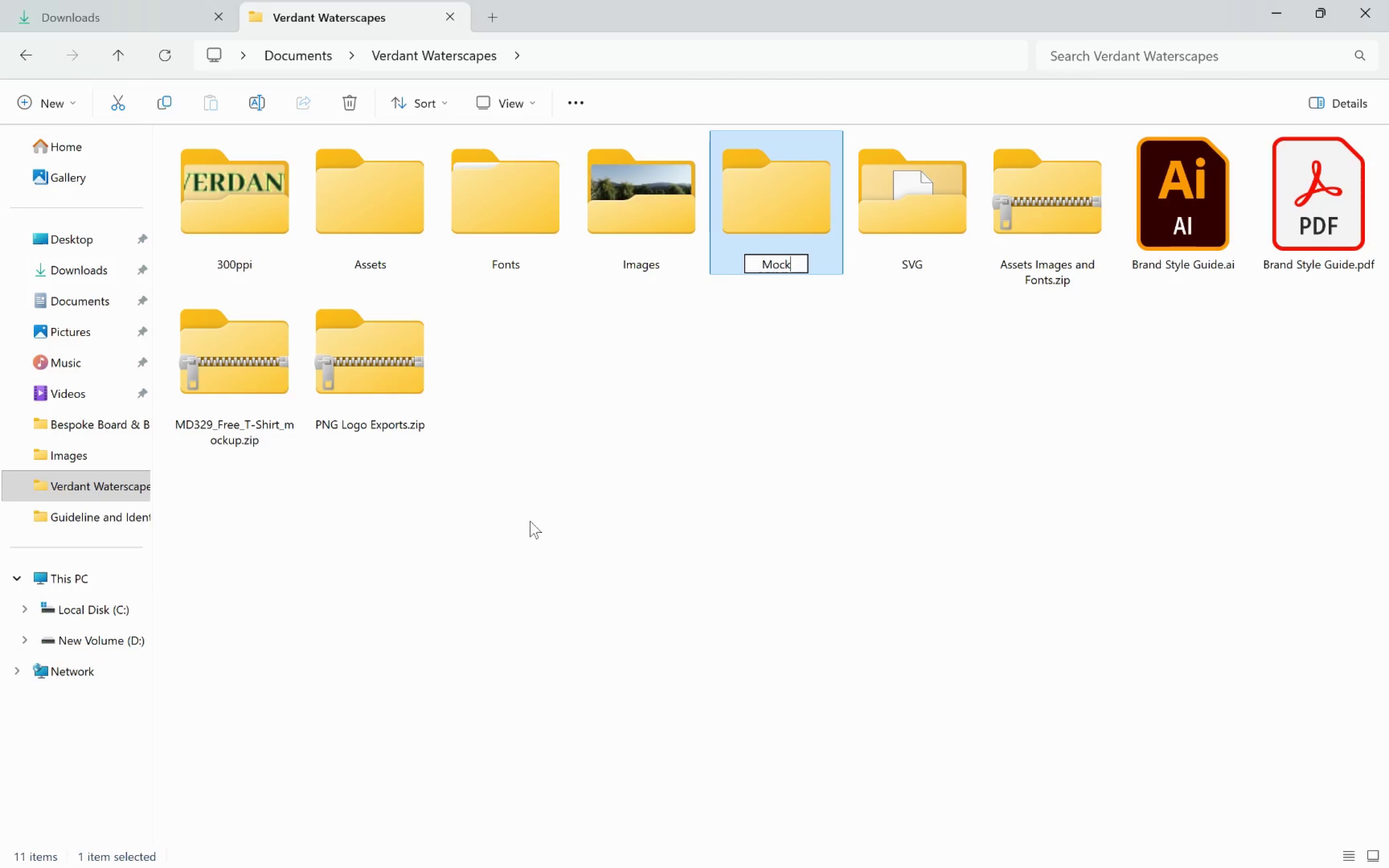 
key(Control+K)
 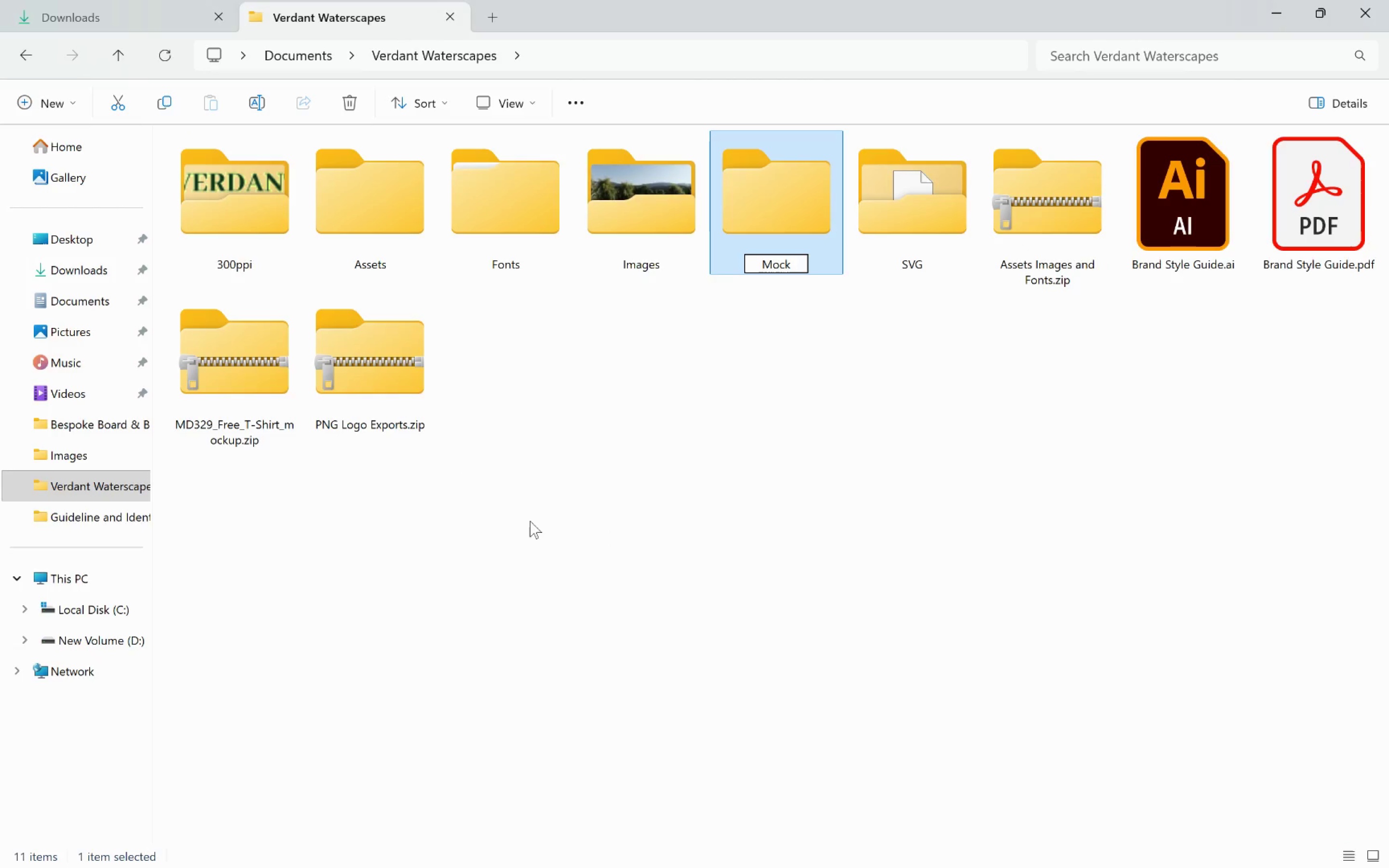 
key(Control+U)
 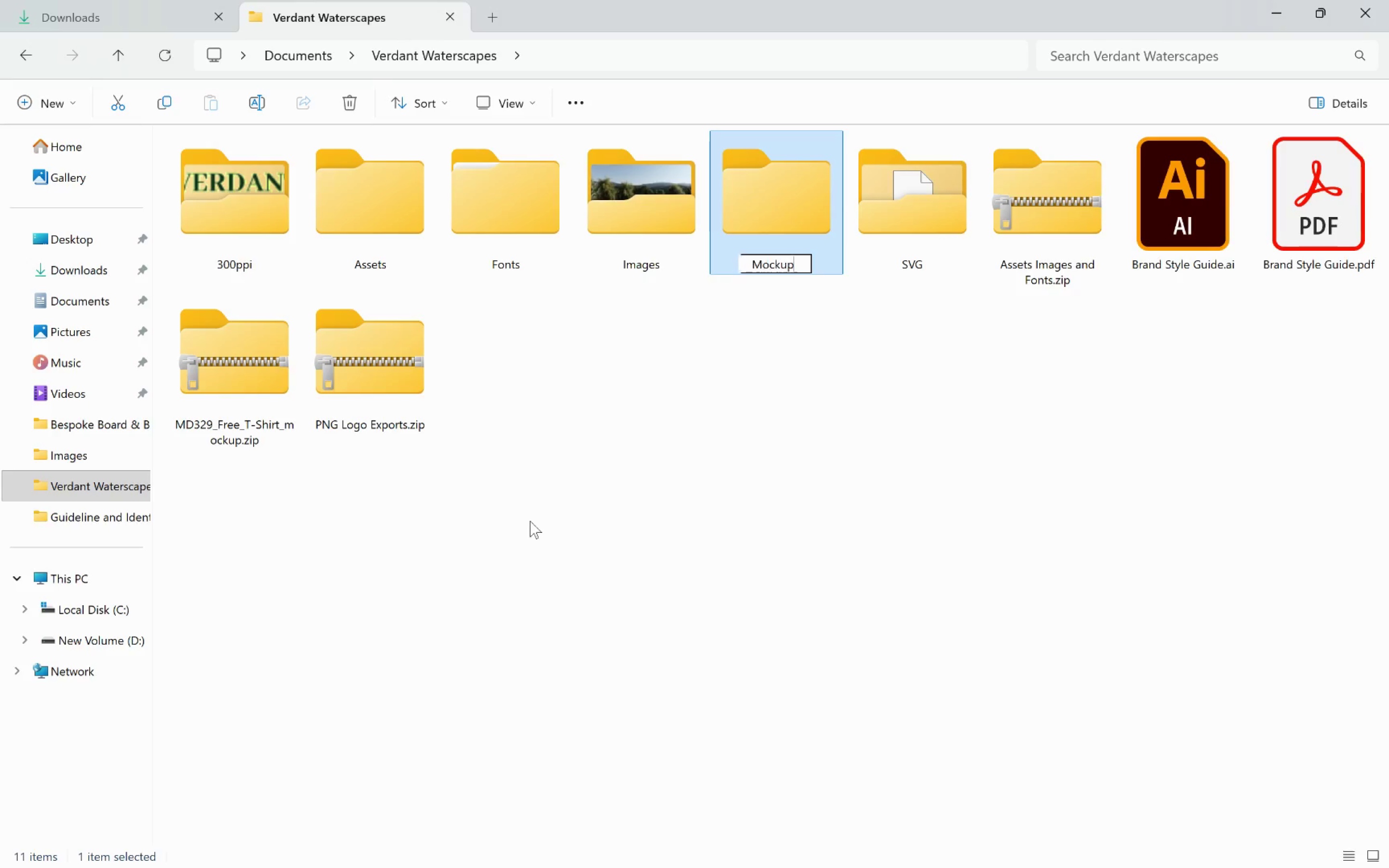 
key(Control+P)
 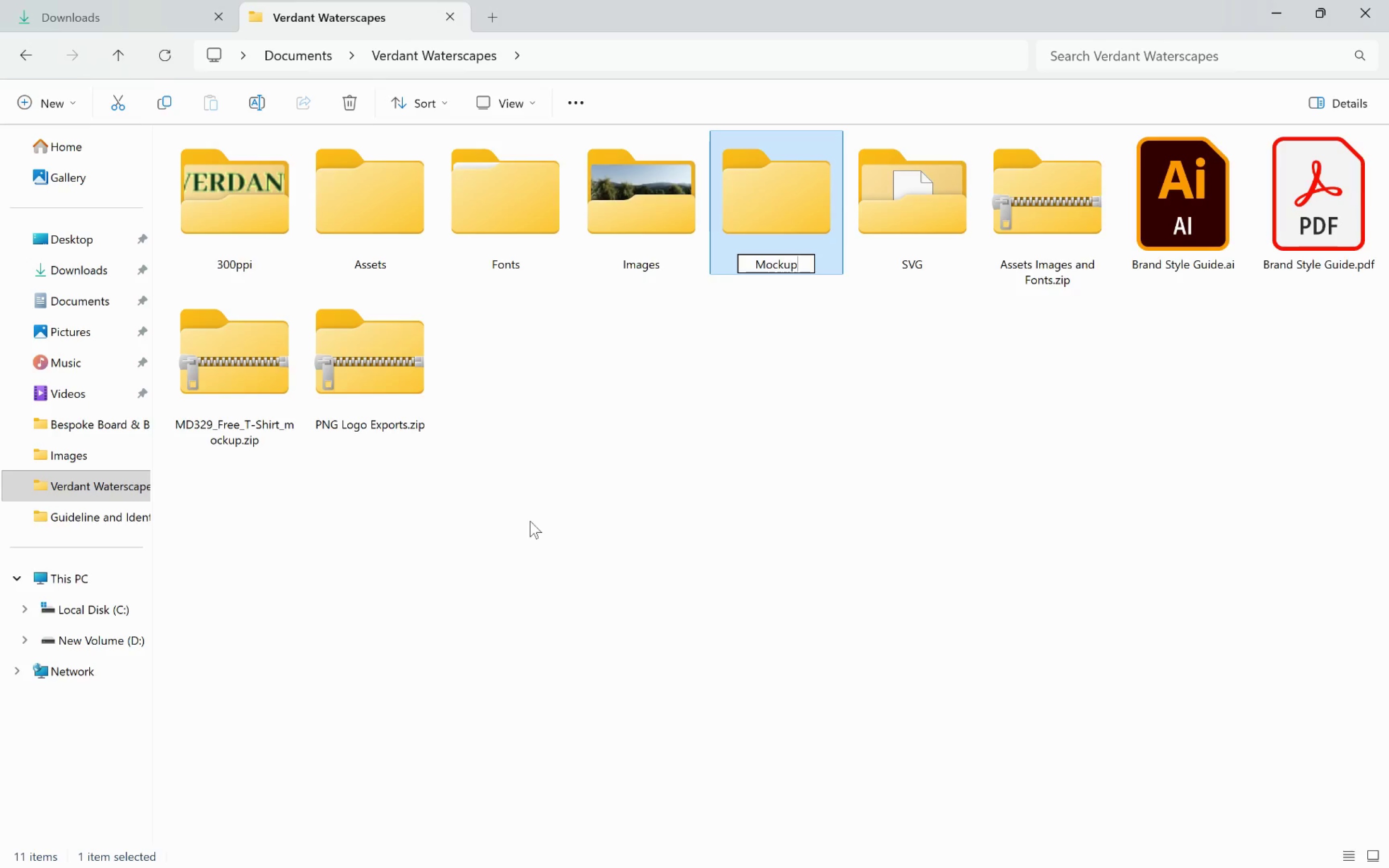 
key(Control+S)
 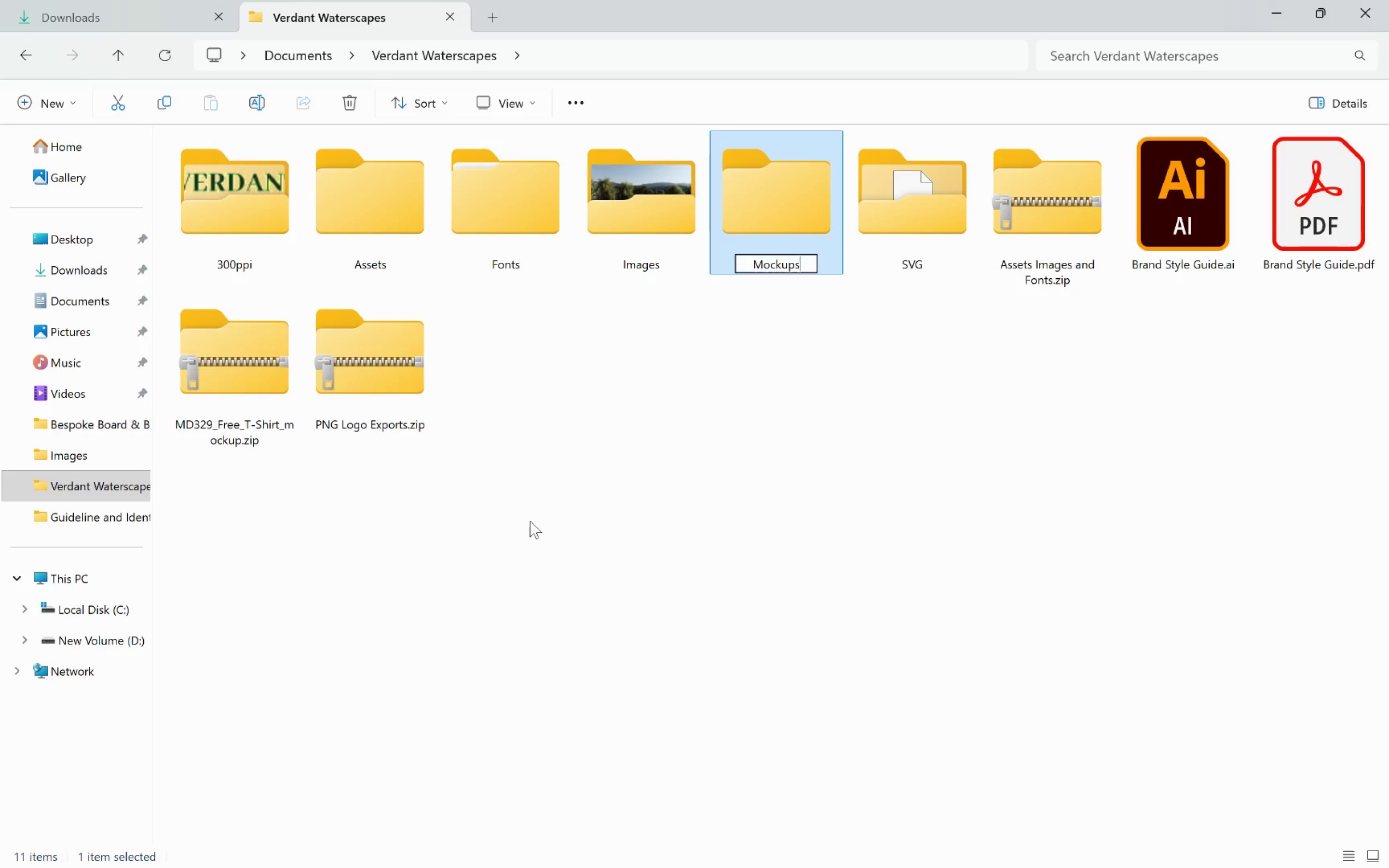 
key(Control+Enter)
 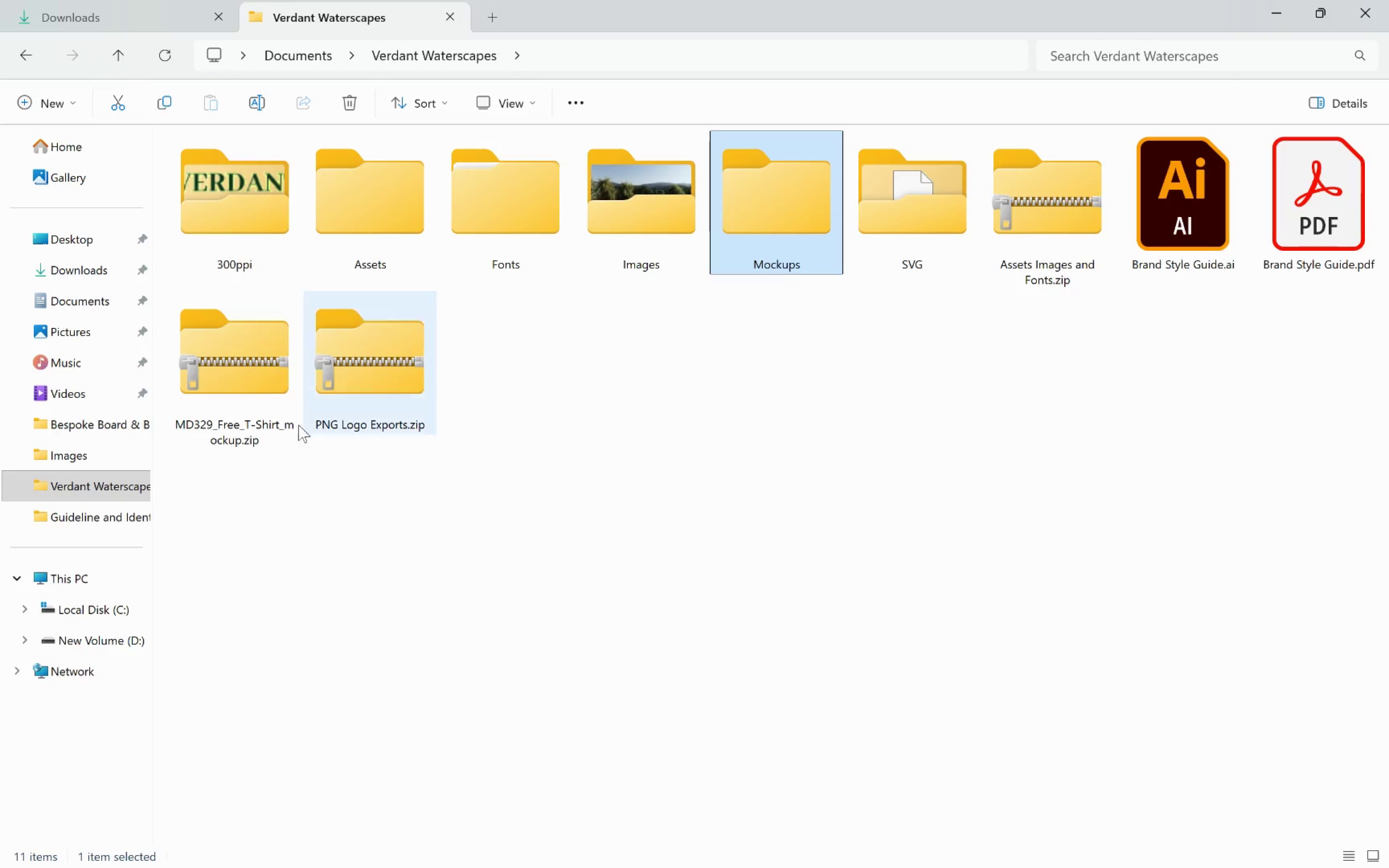 
left_click_drag(start_coordinate=[235, 391], to_coordinate=[782, 238])
 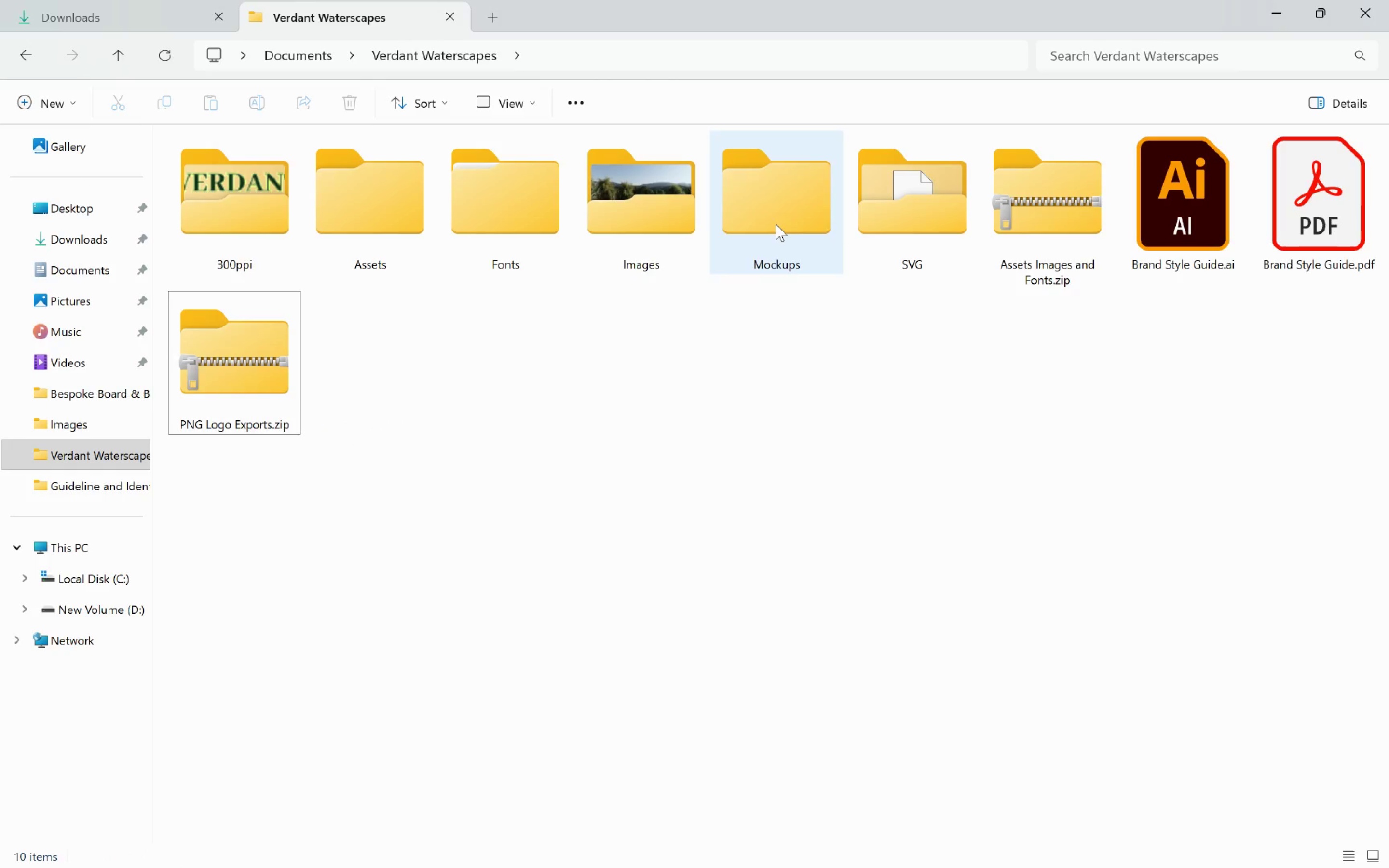 
double_click([776, 224])
 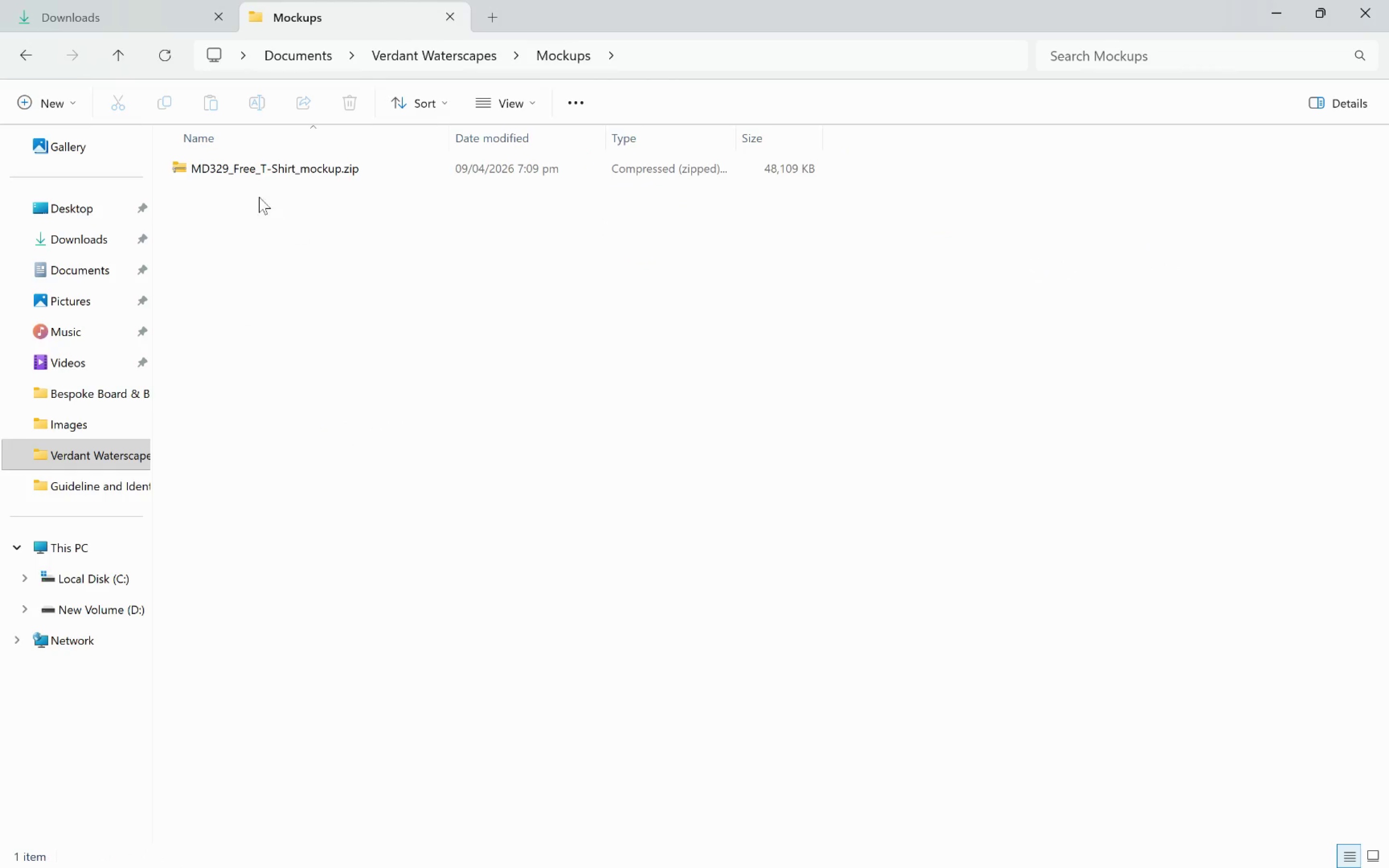 
right_click([234, 170])
 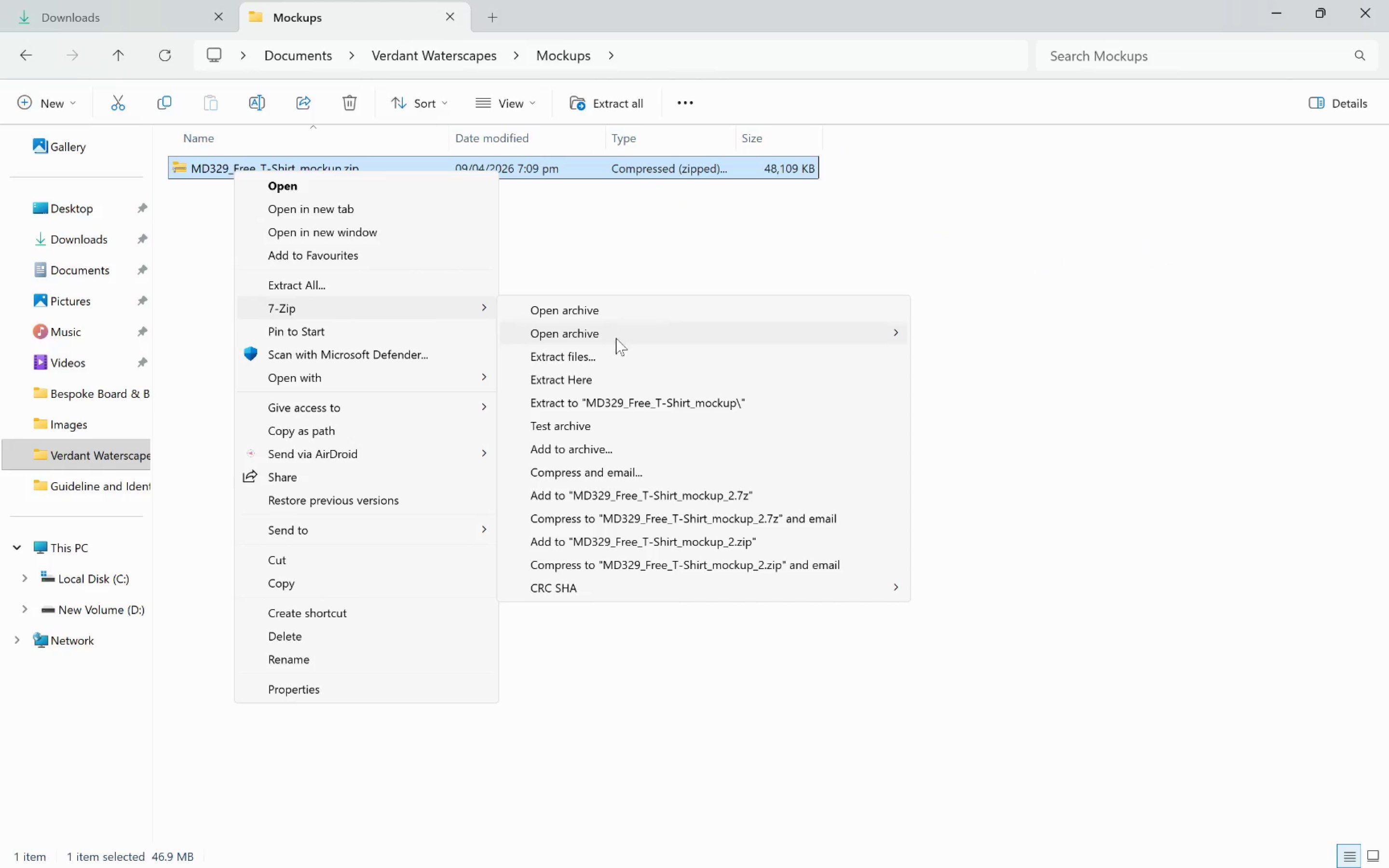 
left_click([635, 401])
 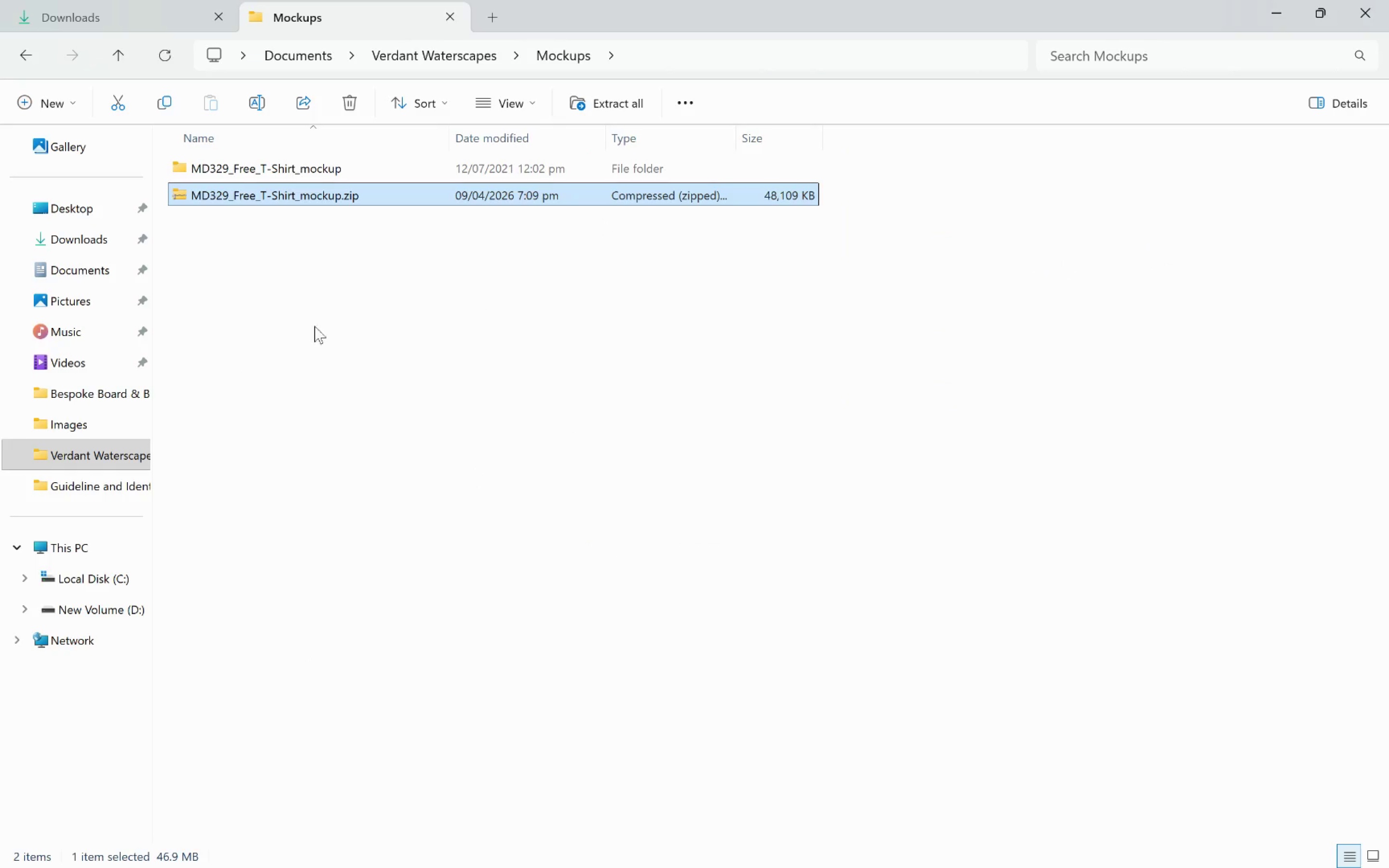 
double_click([227, 168])
 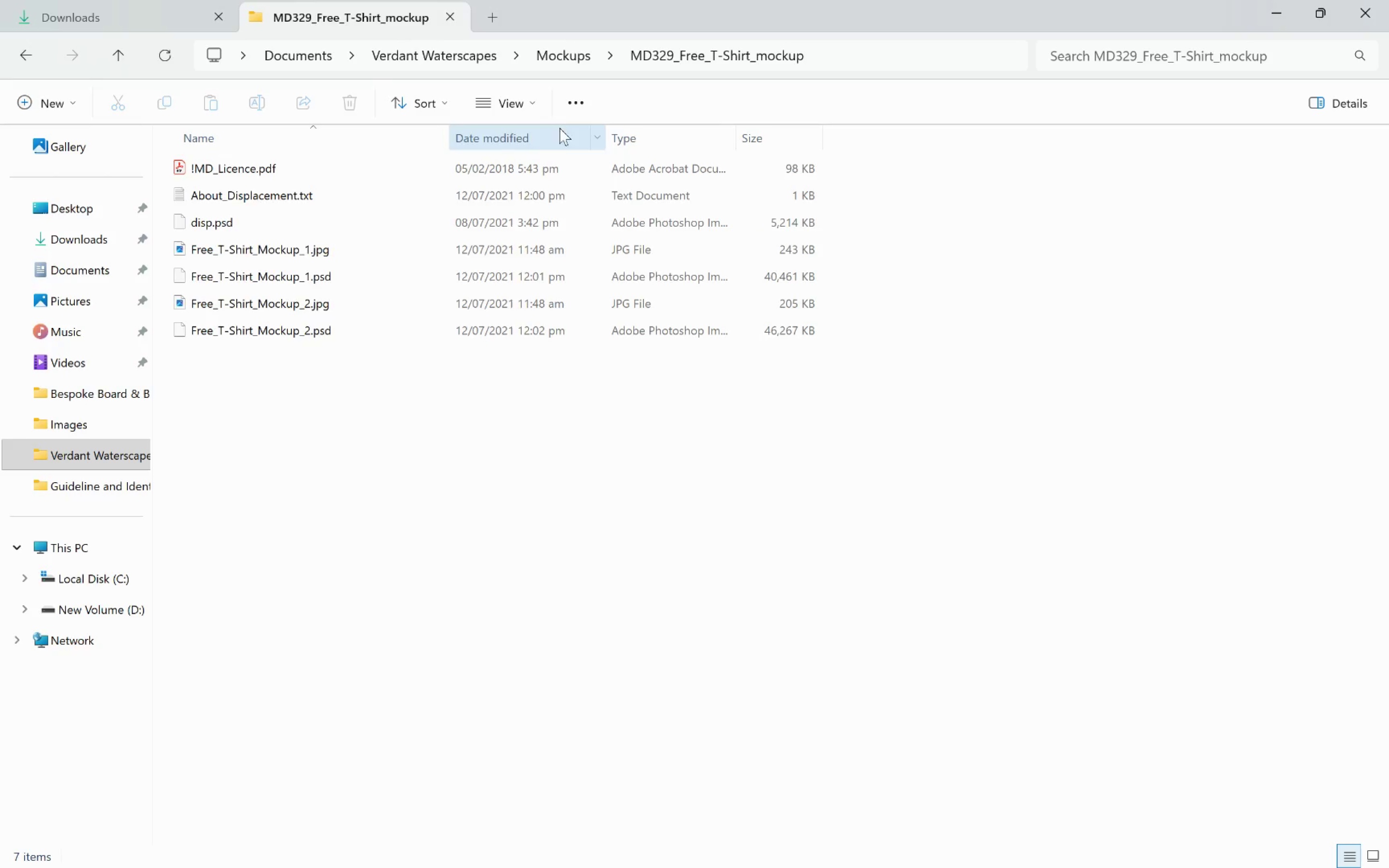 
left_click([537, 108])
 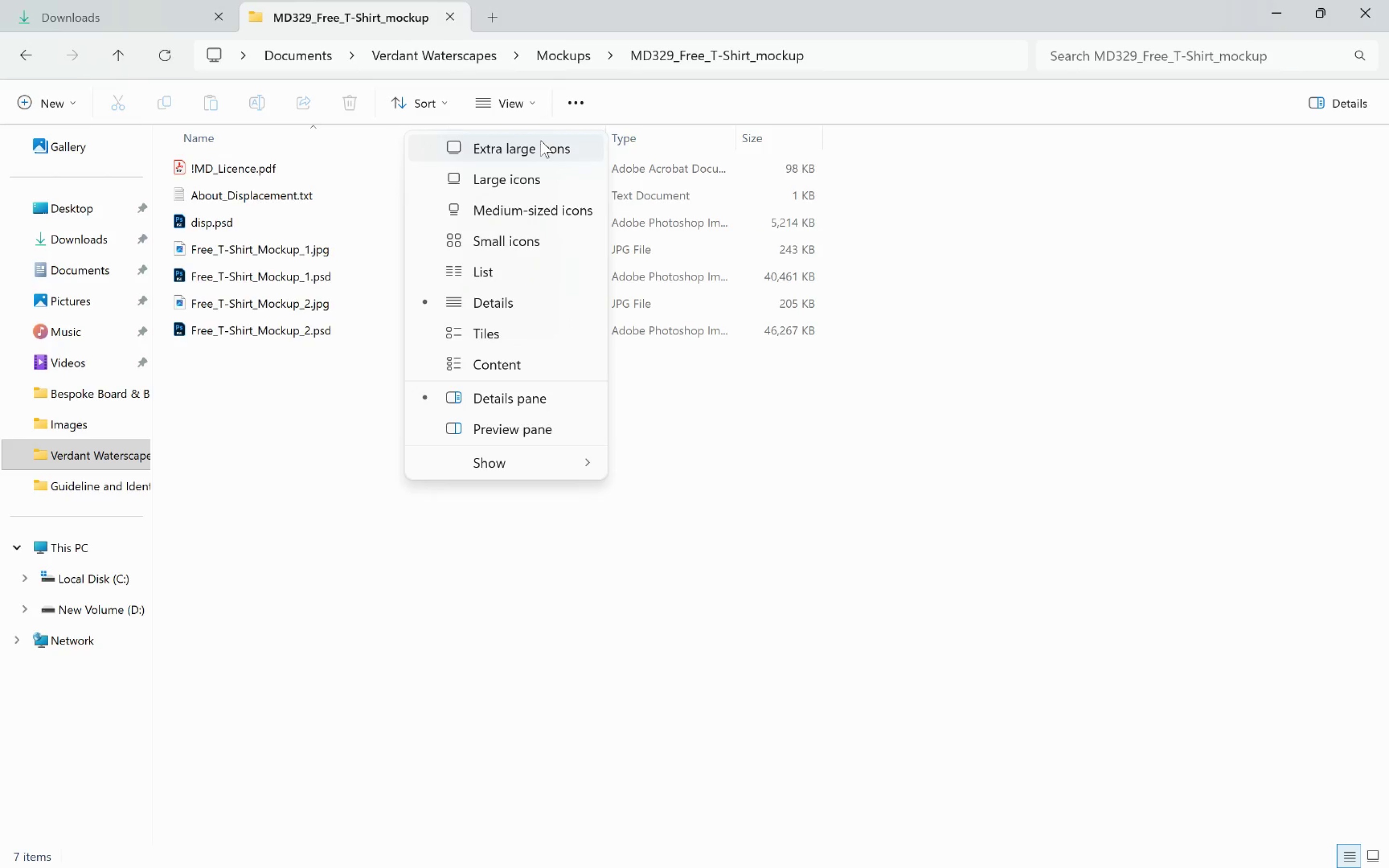 
left_click([541, 142])
 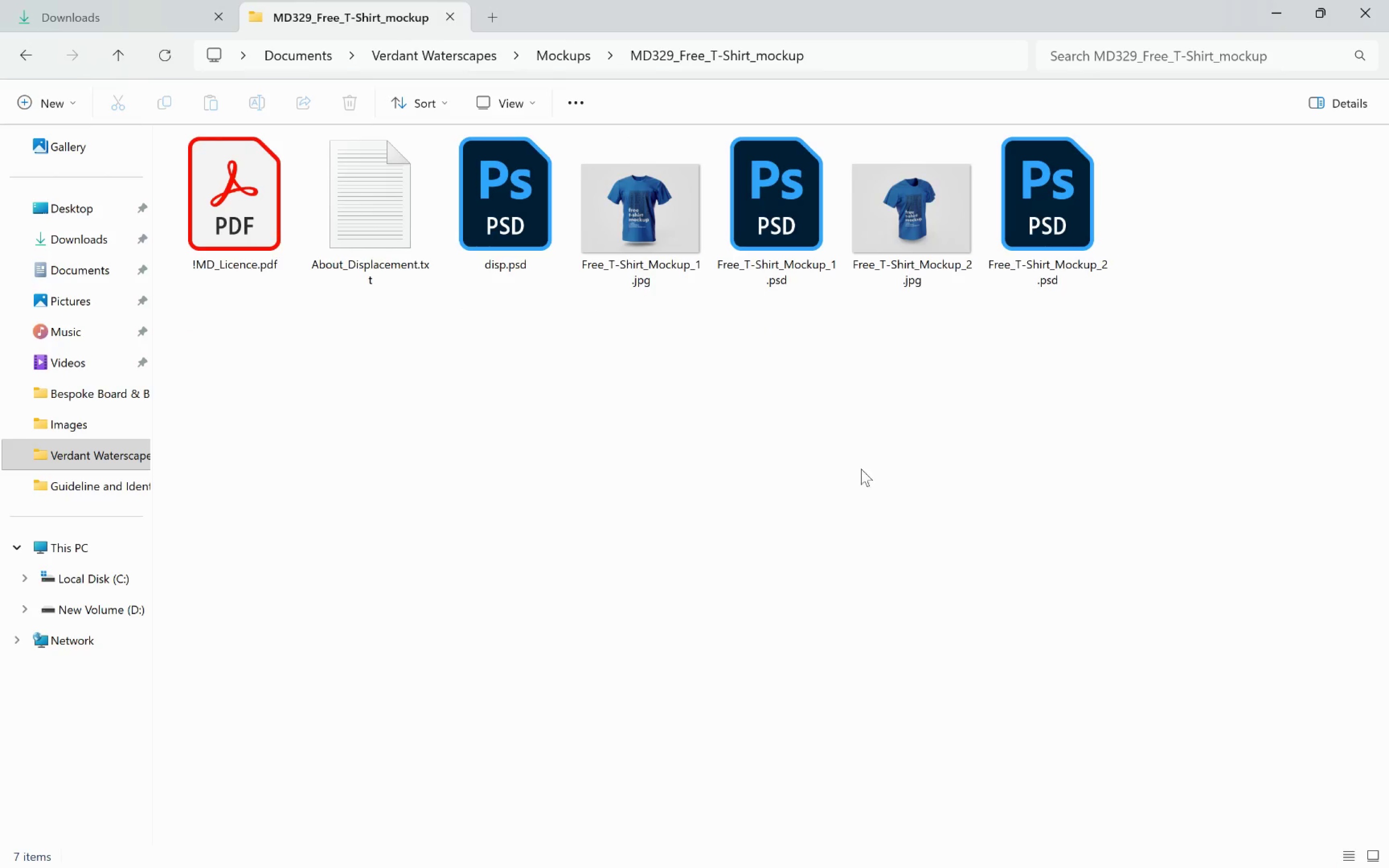 
left_click([850, 463])
 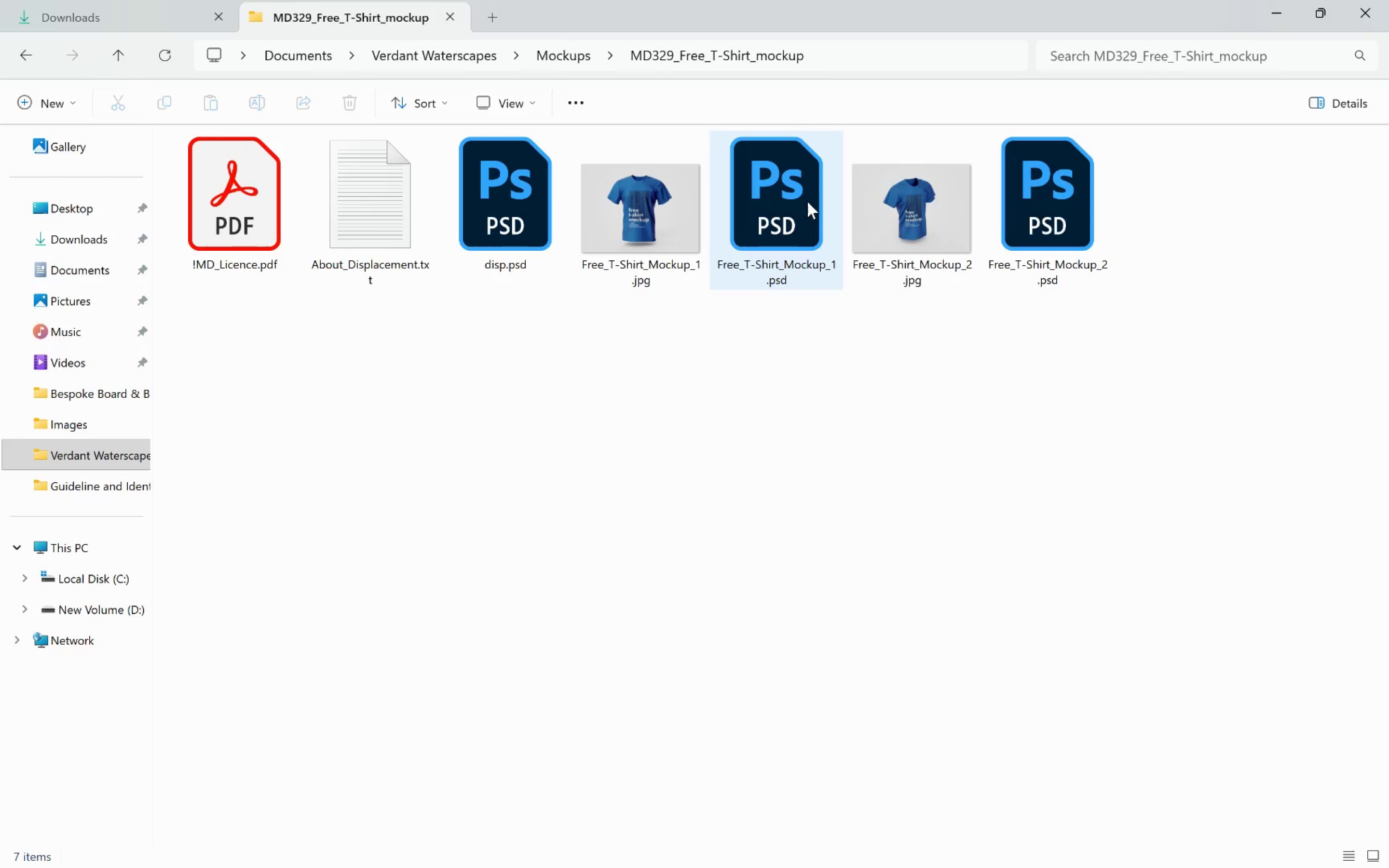 
double_click([746, 212])
 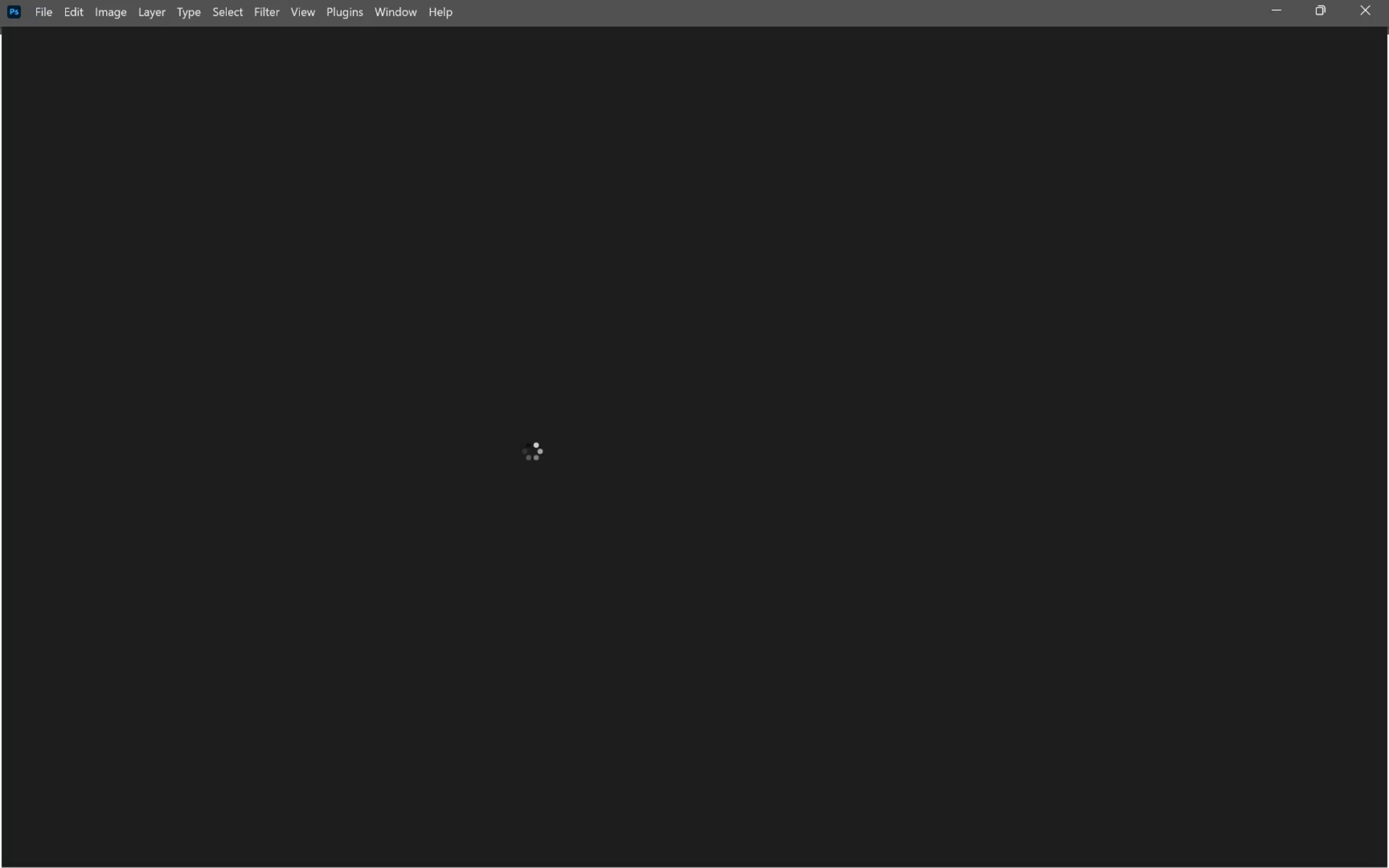 
wait(14.19)
 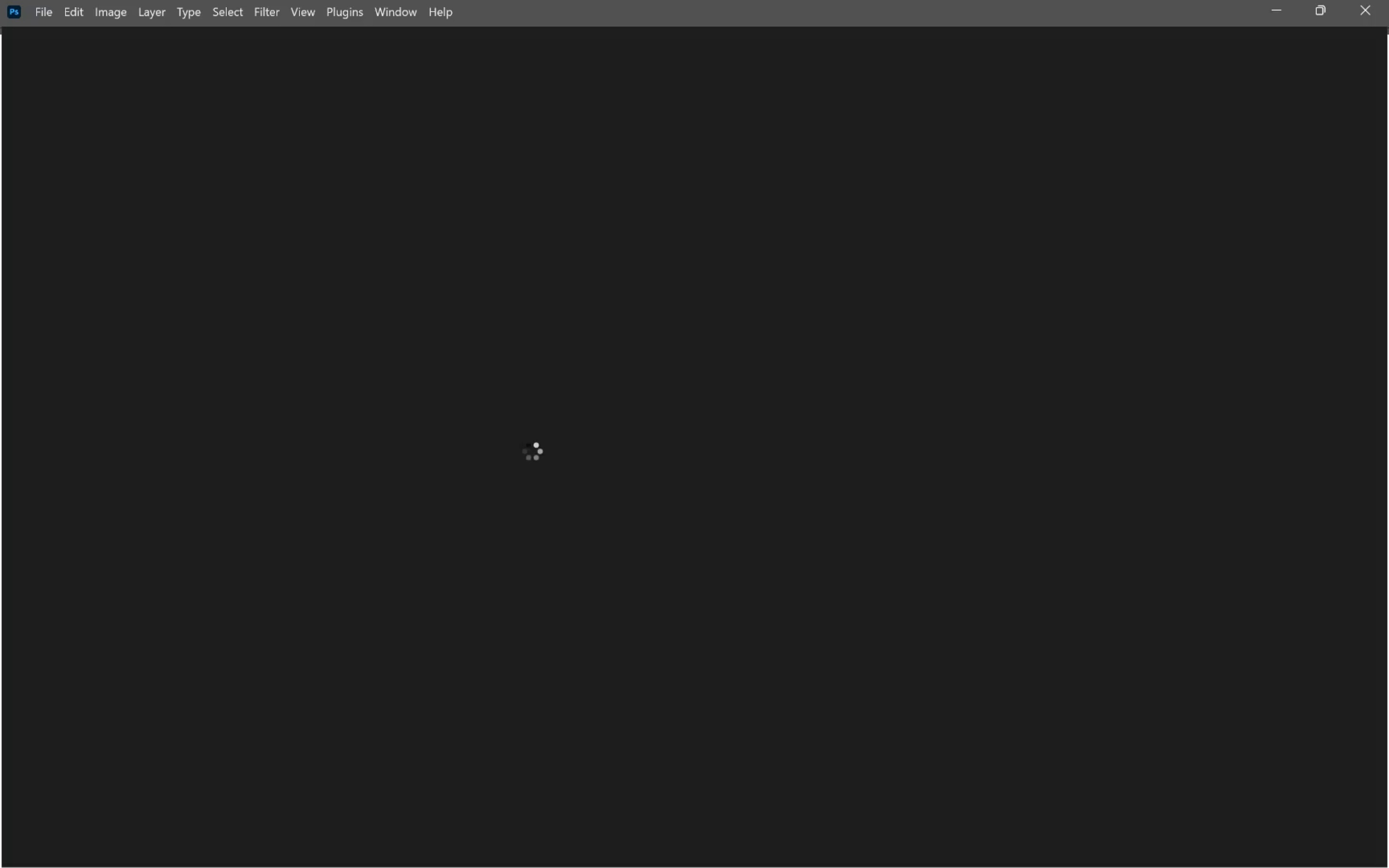 
double_click([1171, 708])
 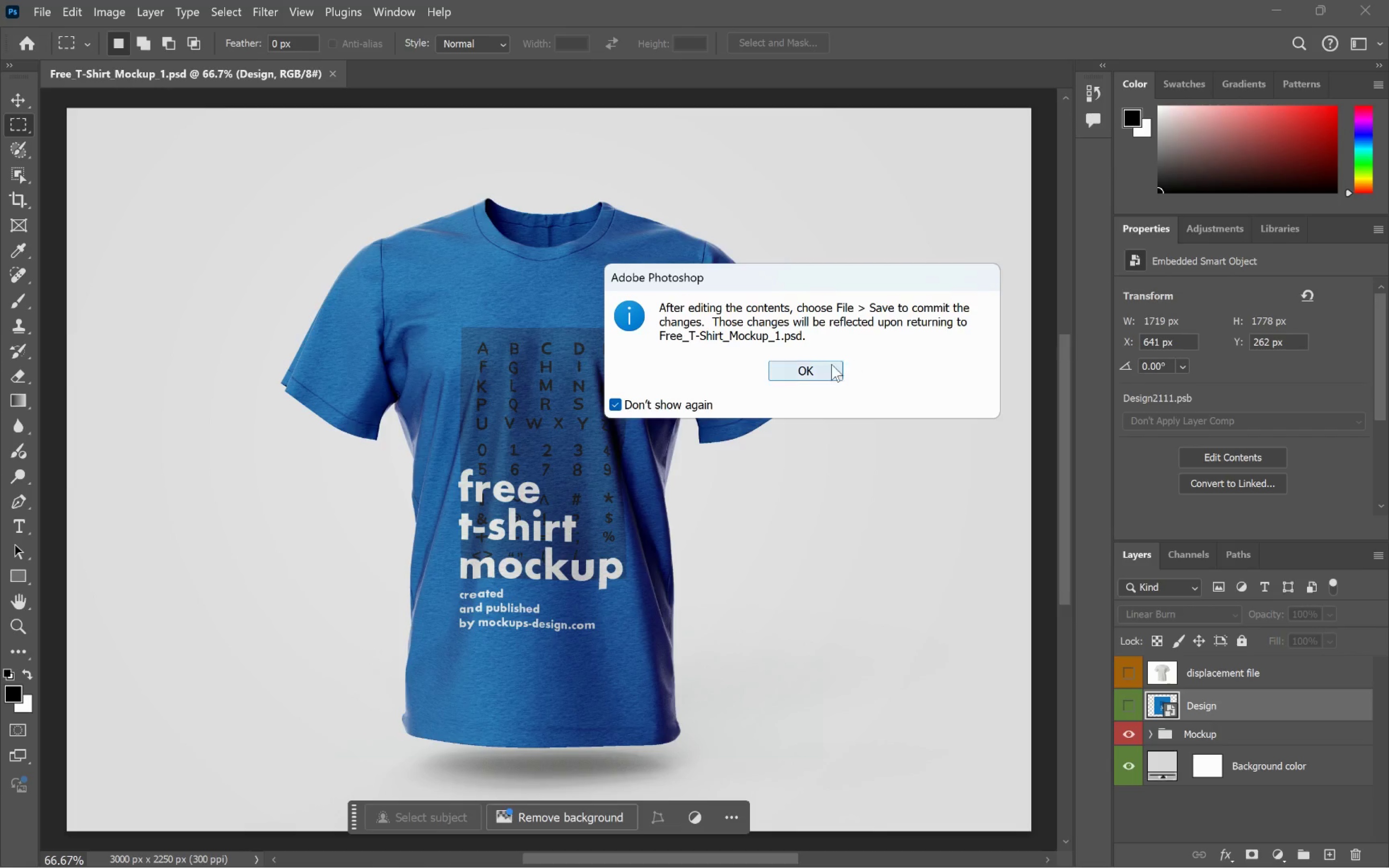 
left_click([816, 369])
 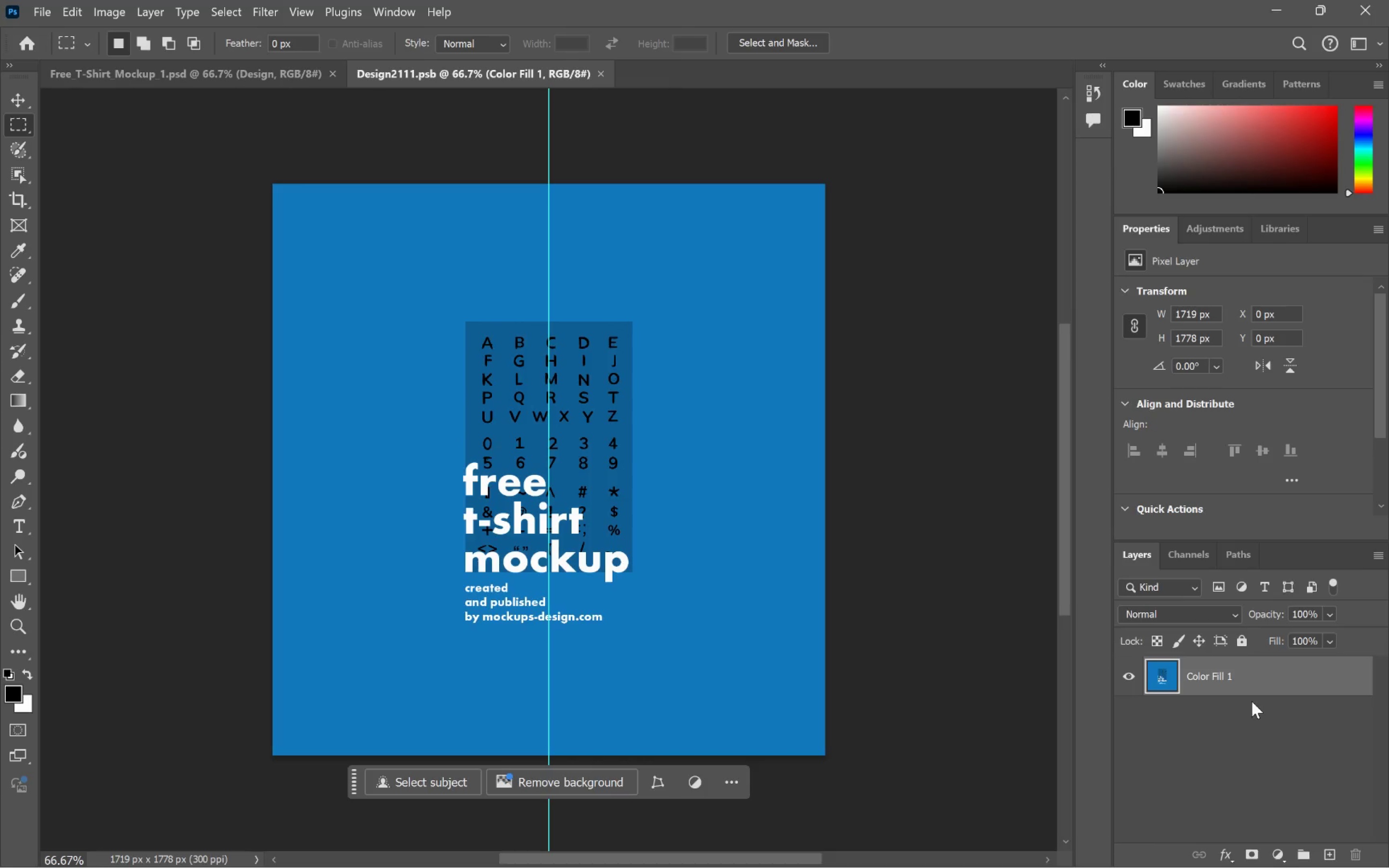 
key(Alt+Tab)
 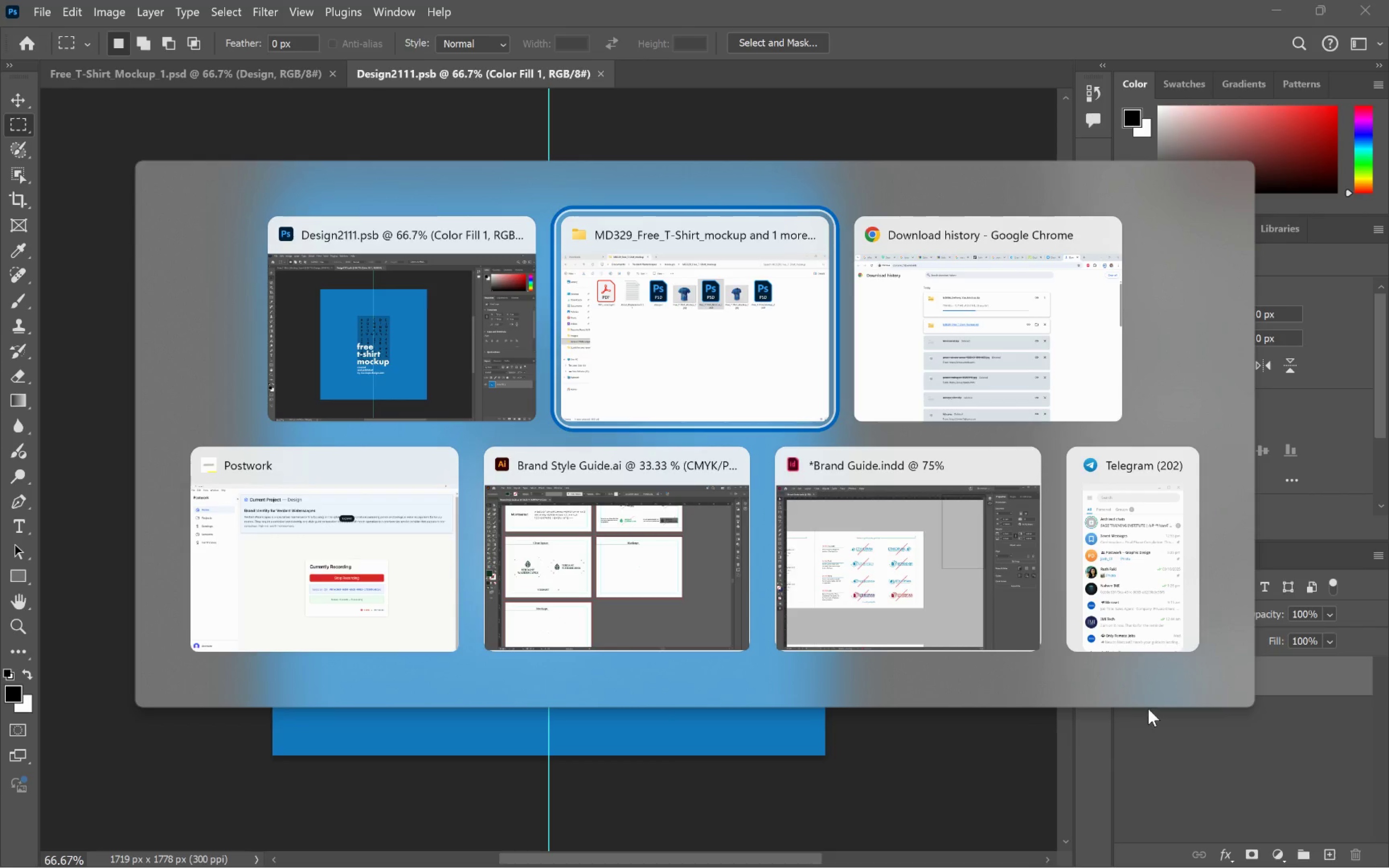 
key(Alt+Tab)
 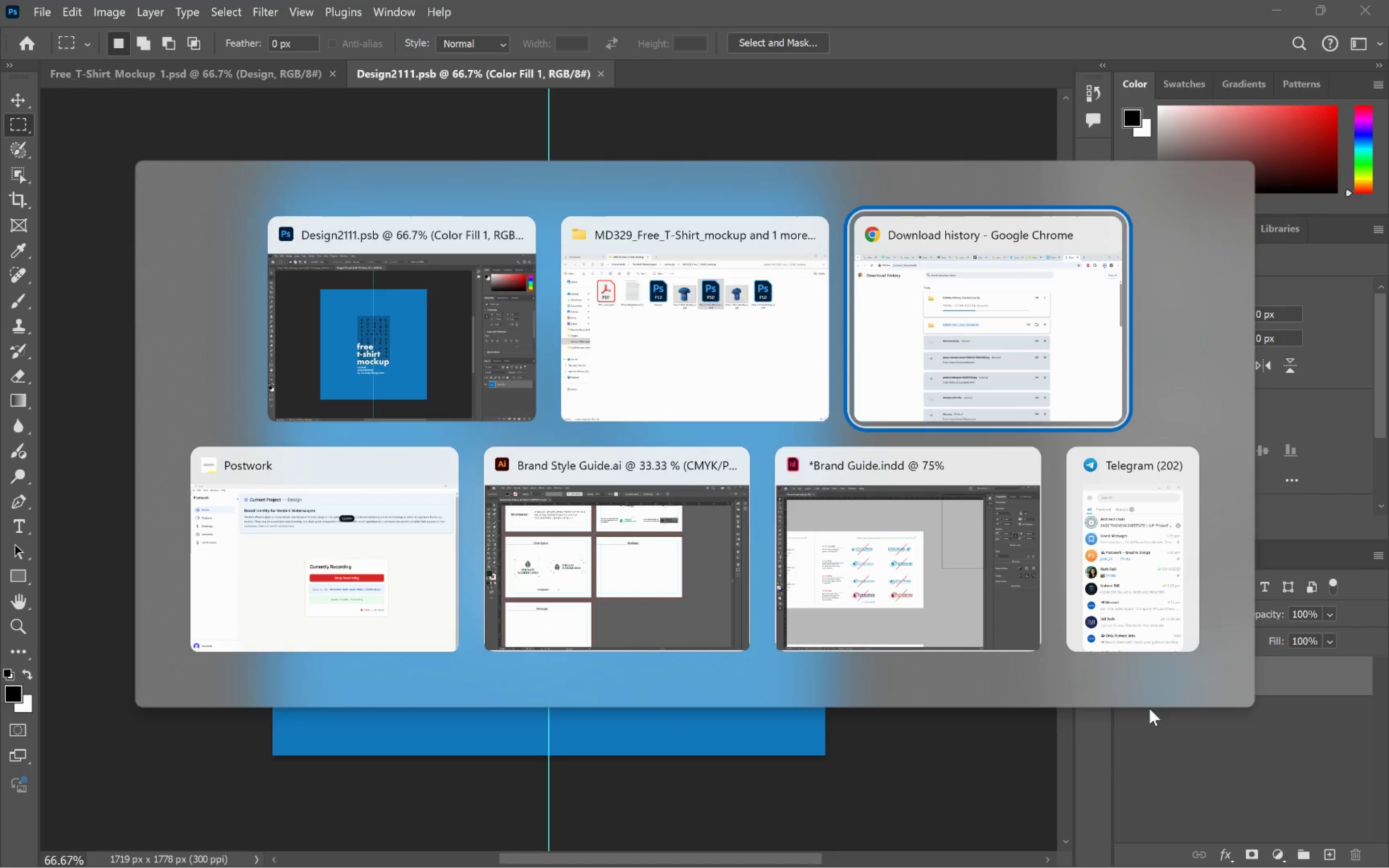 
key(Alt+Tab)
 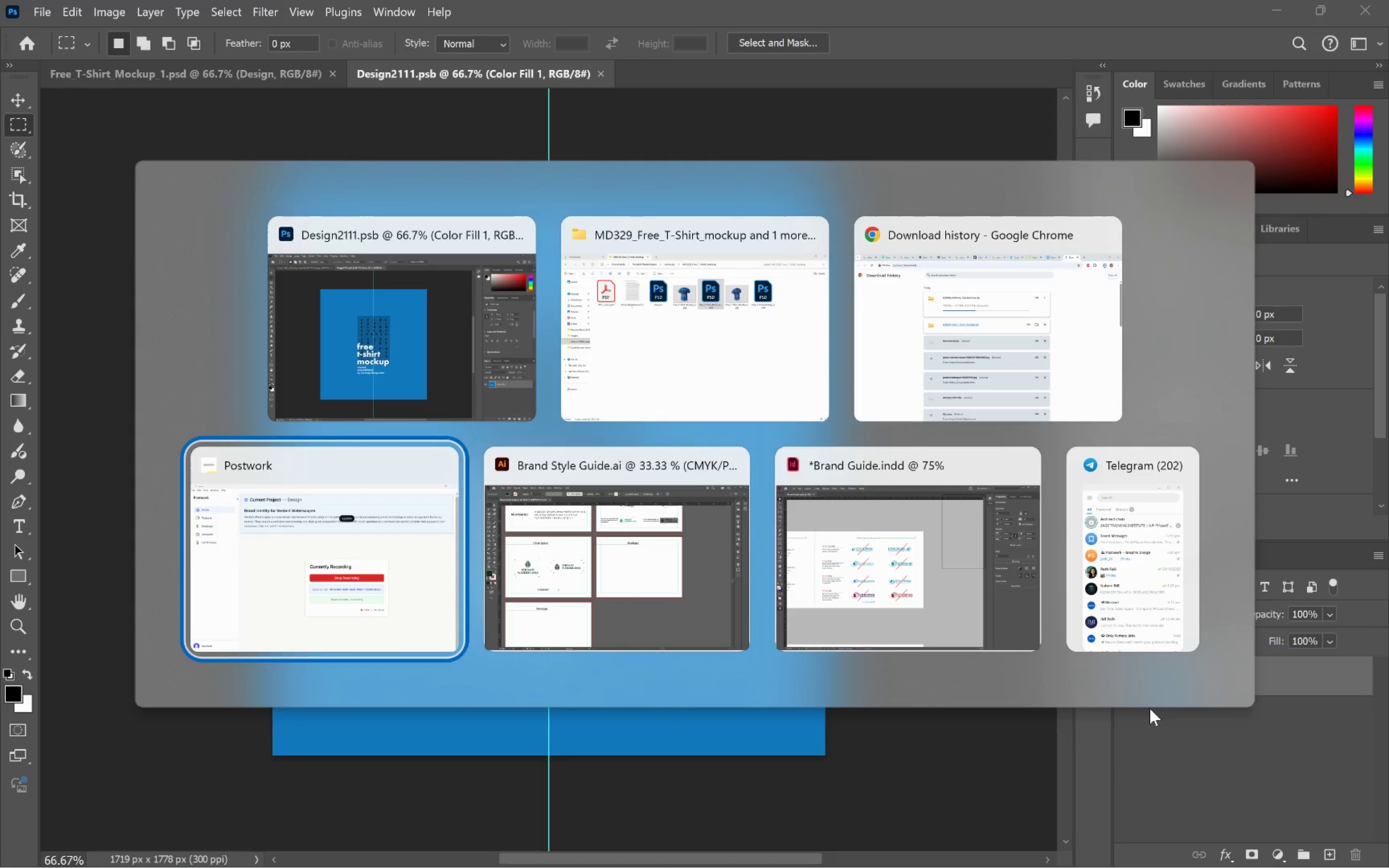 
key(Alt+Tab)
 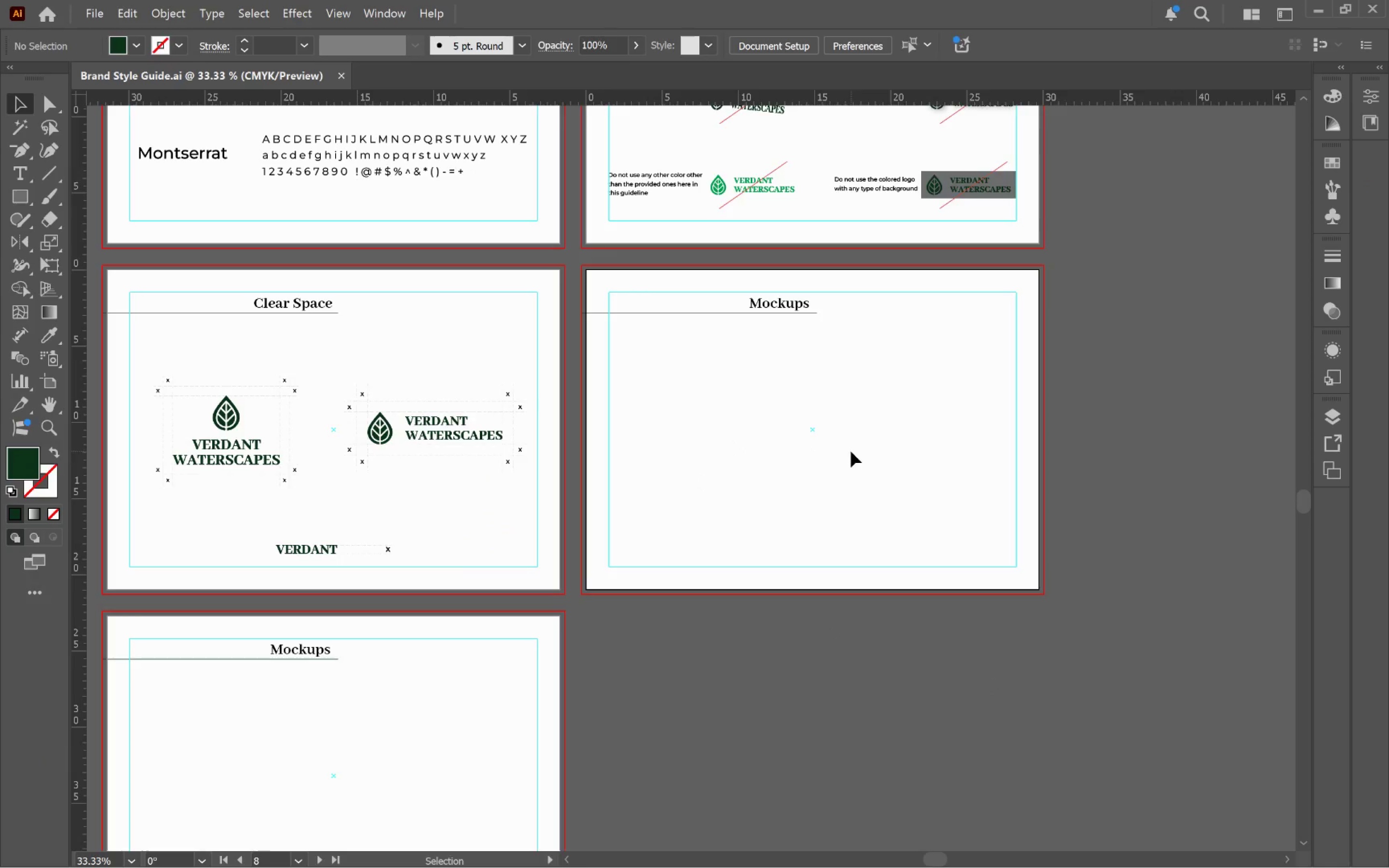 
hold_key(key=ControlLeft, duration=1.32)
 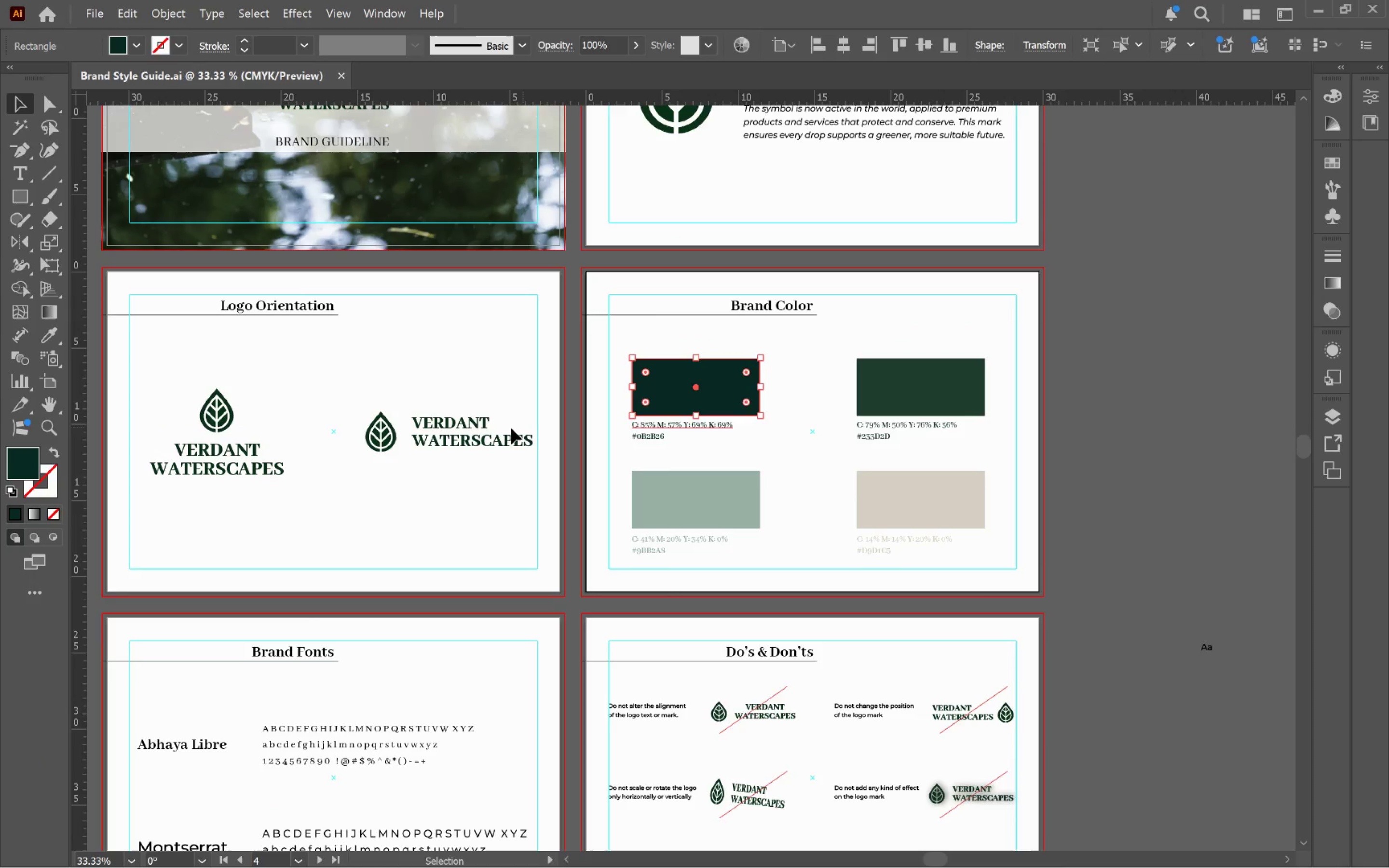 
scroll: coordinate [833, 617], scroll_direction: up, amount: 30.0
 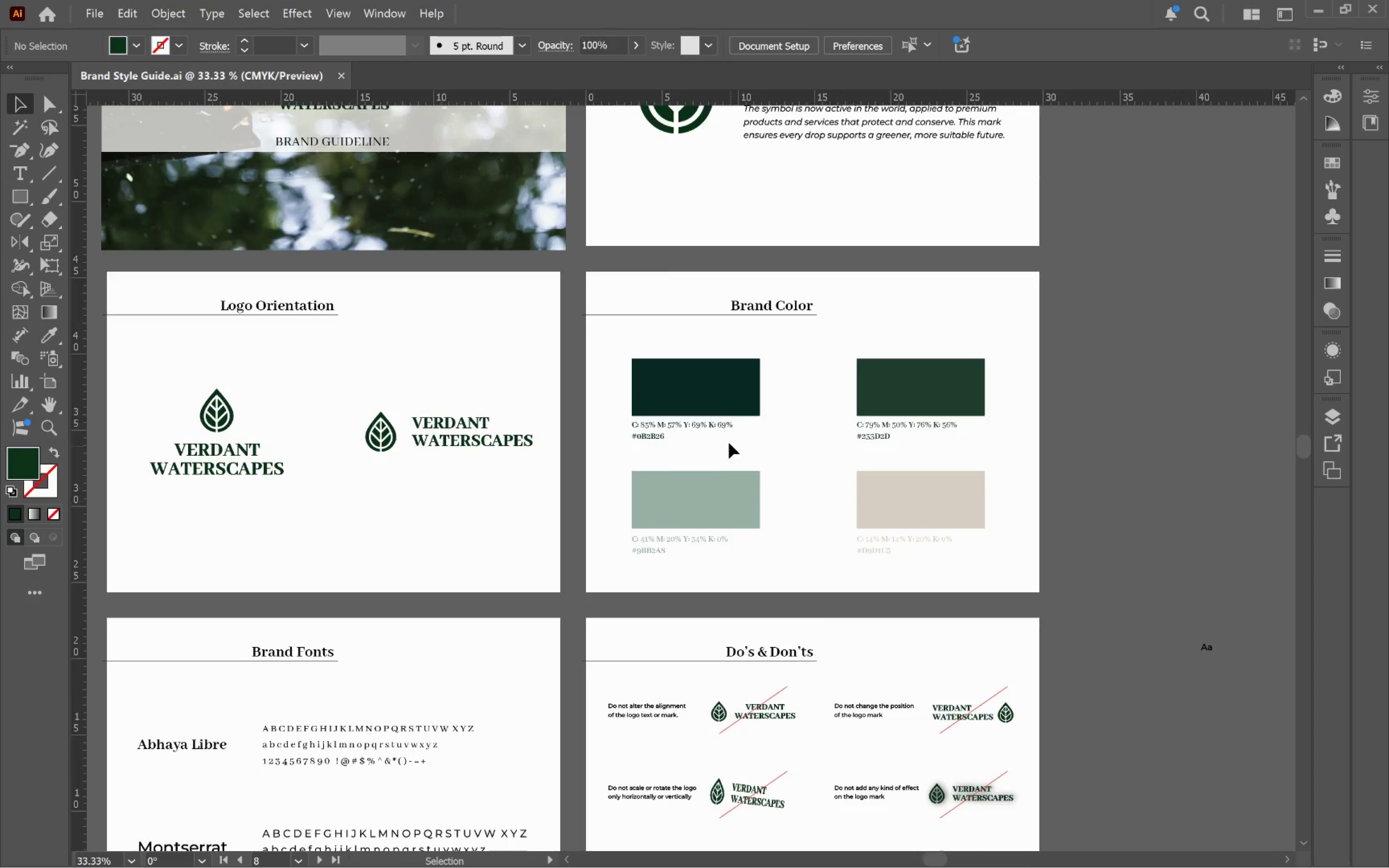 
left_click([710, 395])
 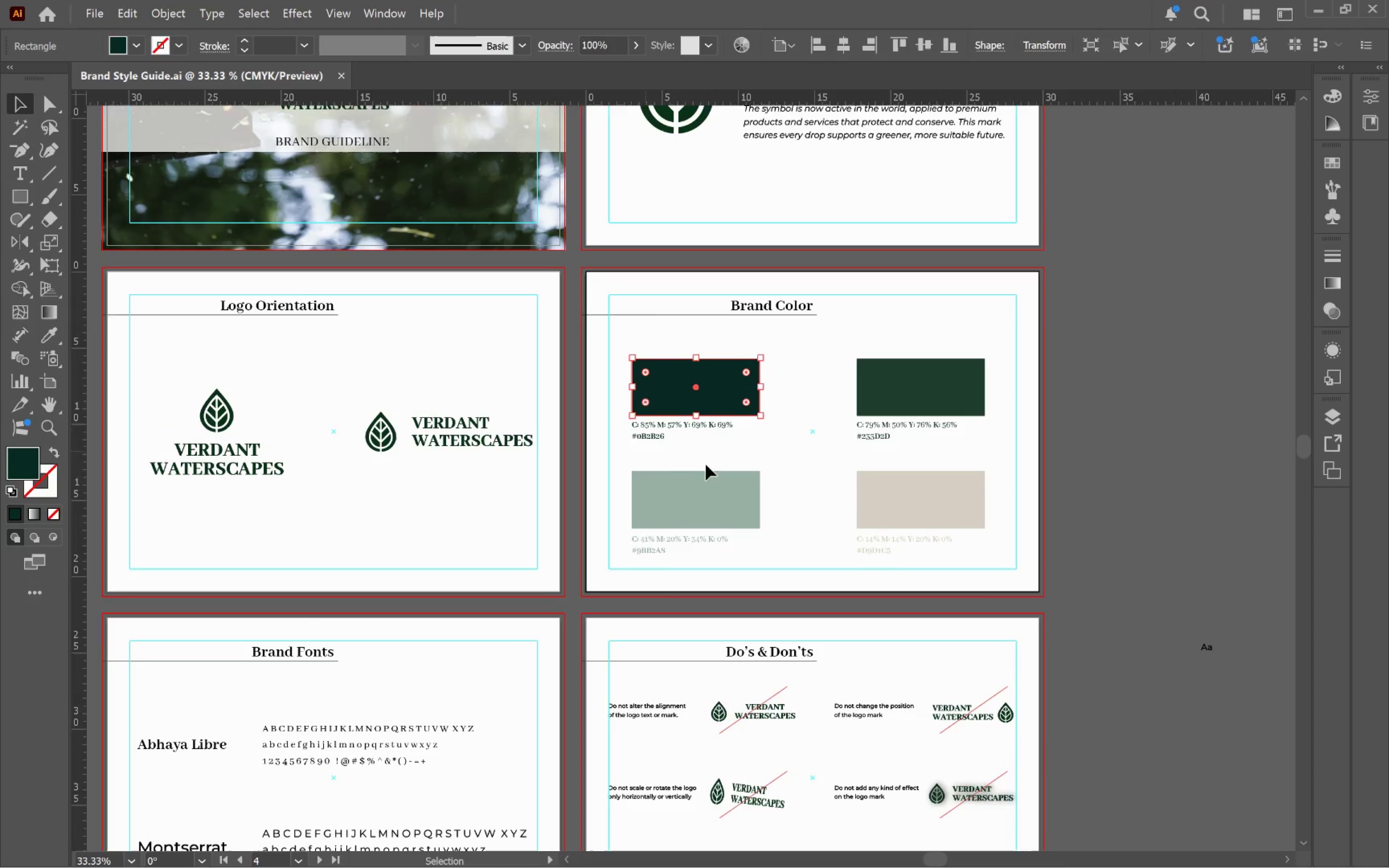 
hold_key(key=ControlLeft, duration=0.65)
left_click([910, 513])
 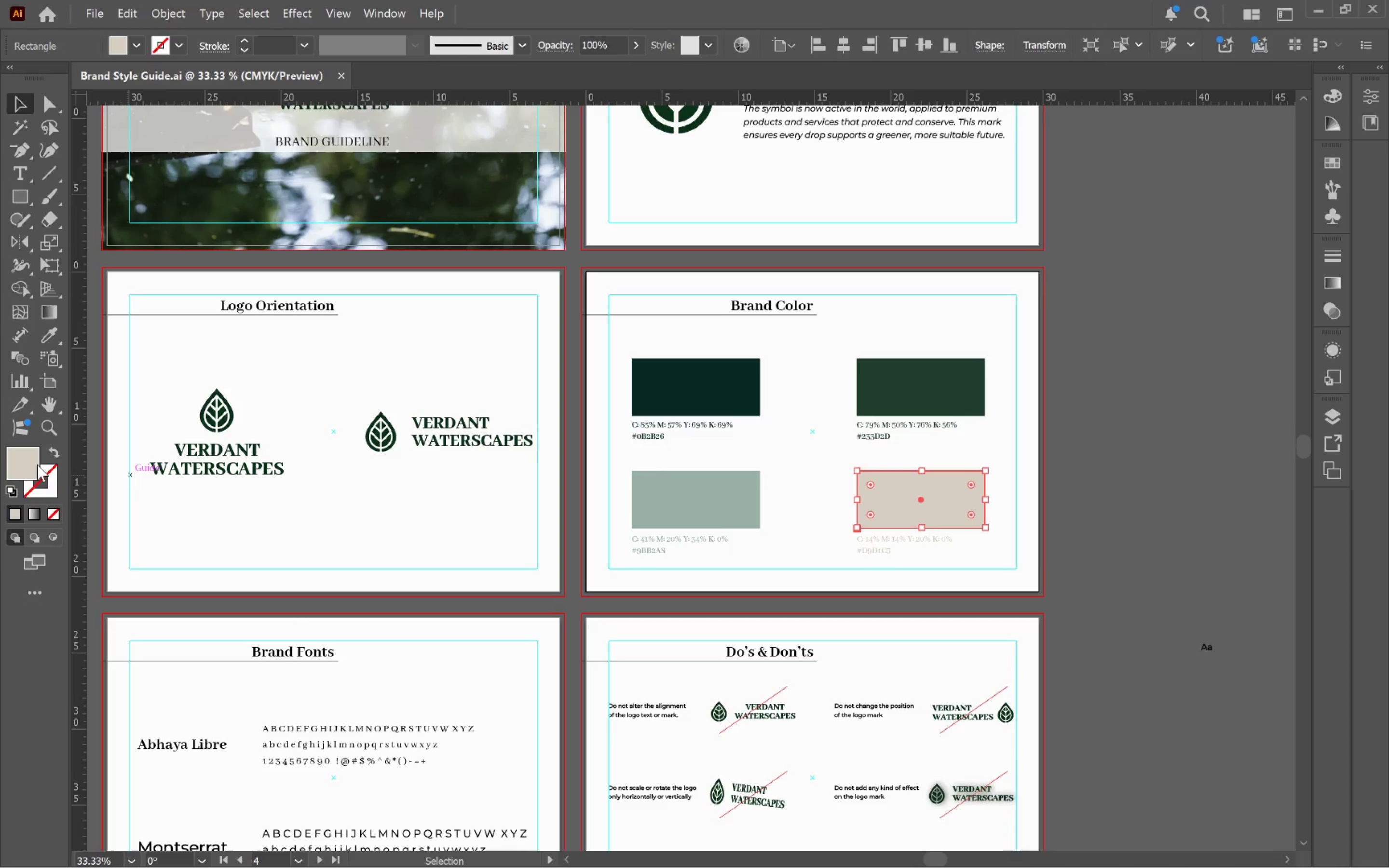 
double_click([29, 464])
 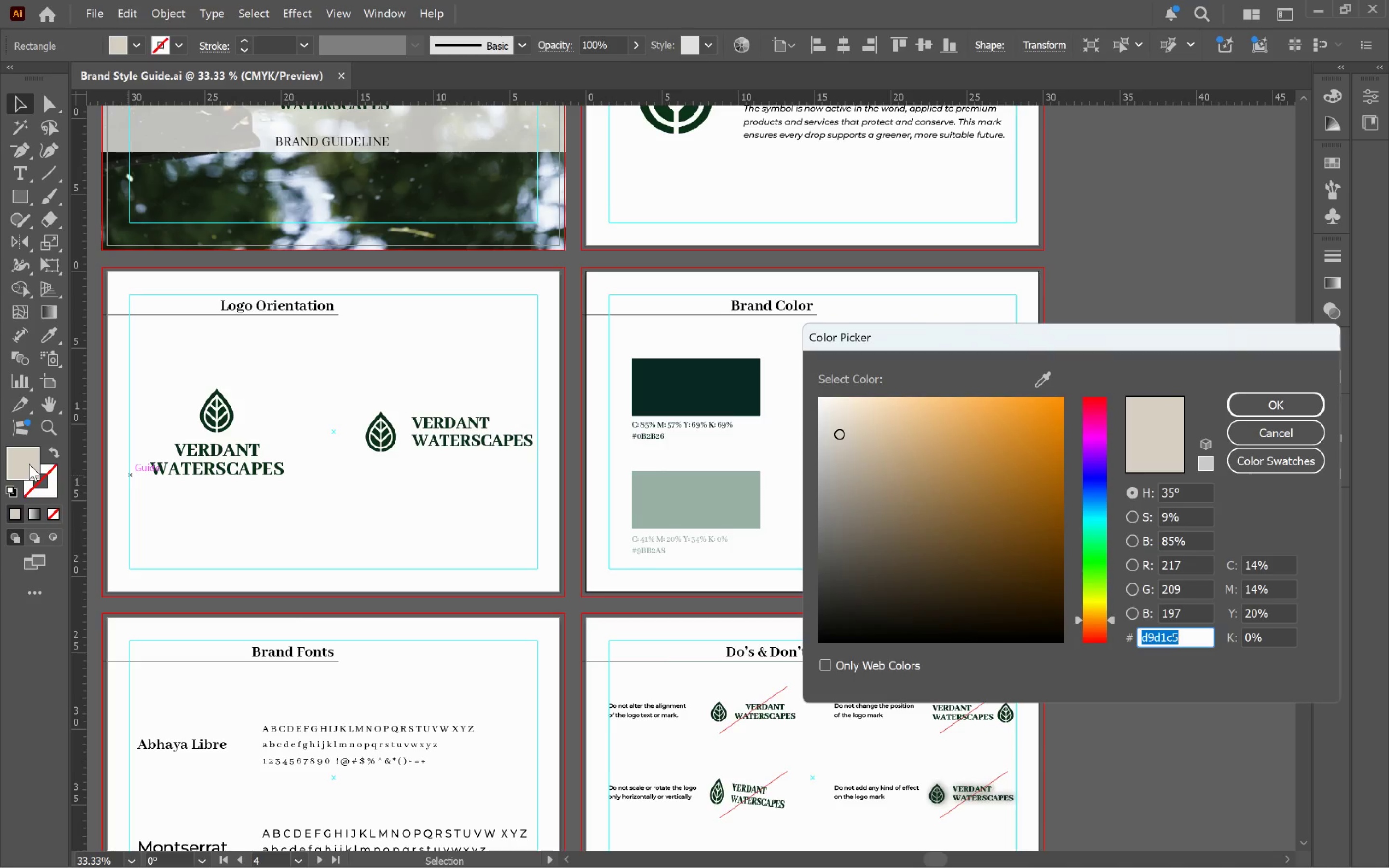 
key(Control+C)
 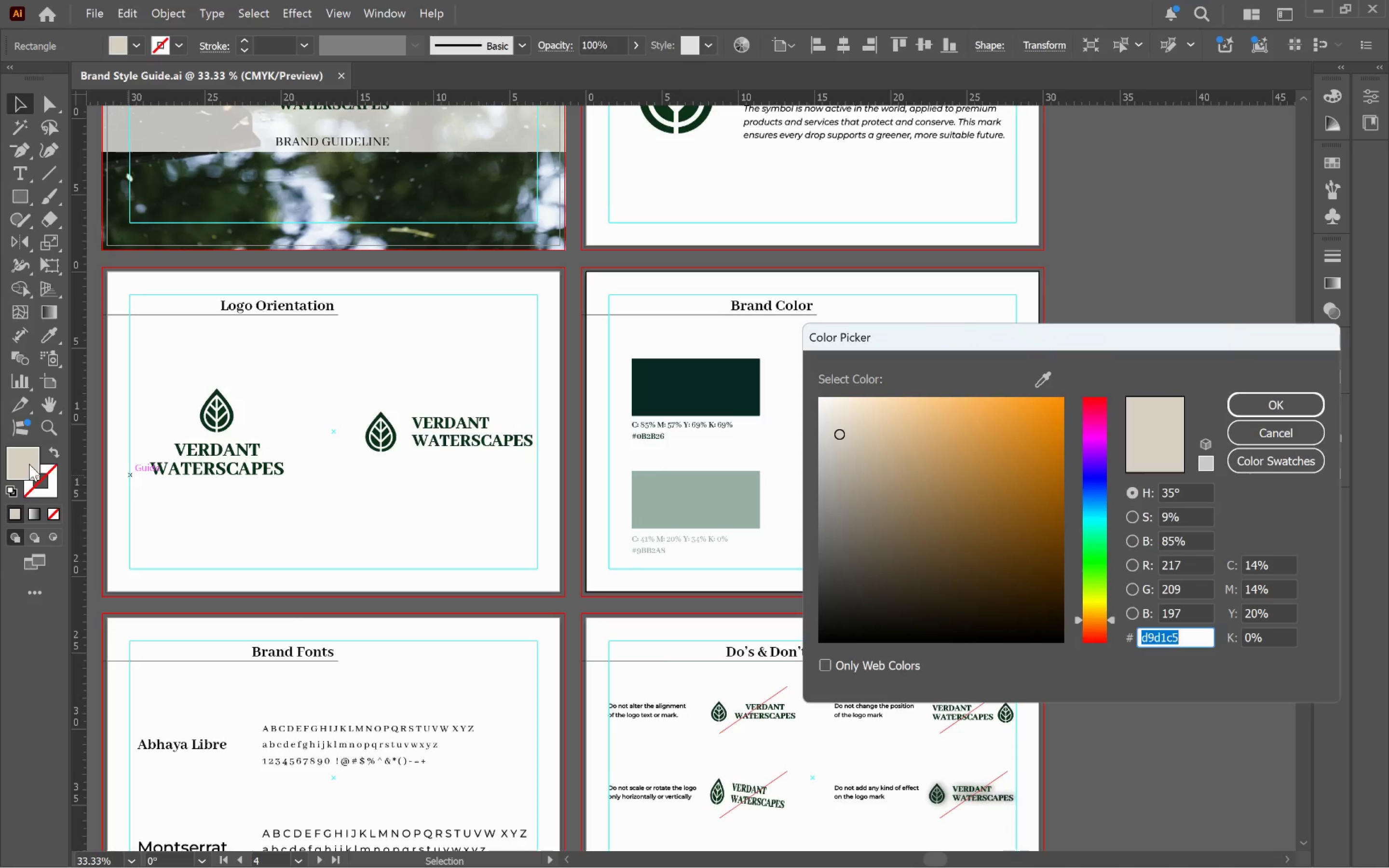 
key(Alt+Tab)
 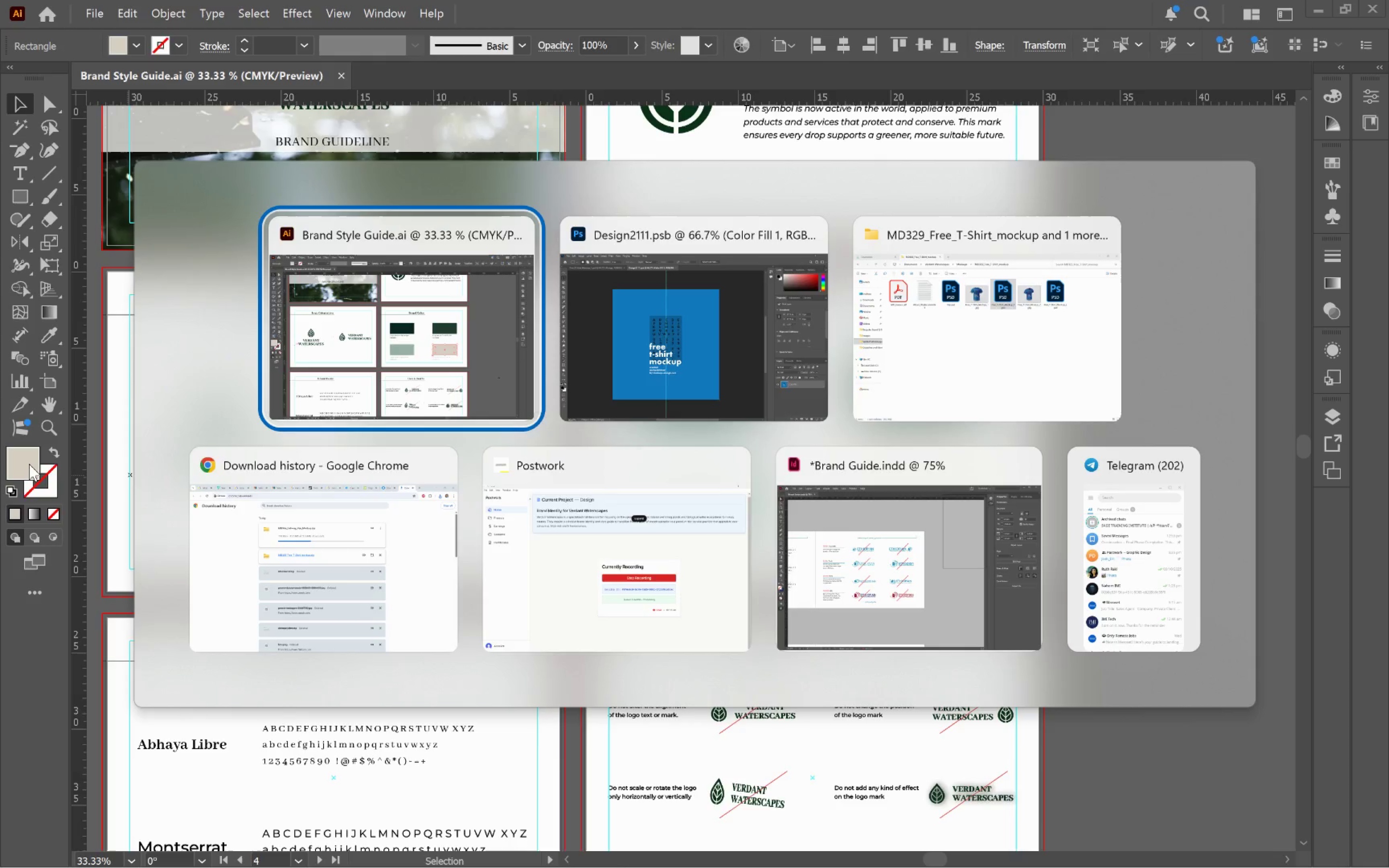 
key(Alt+Tab)
 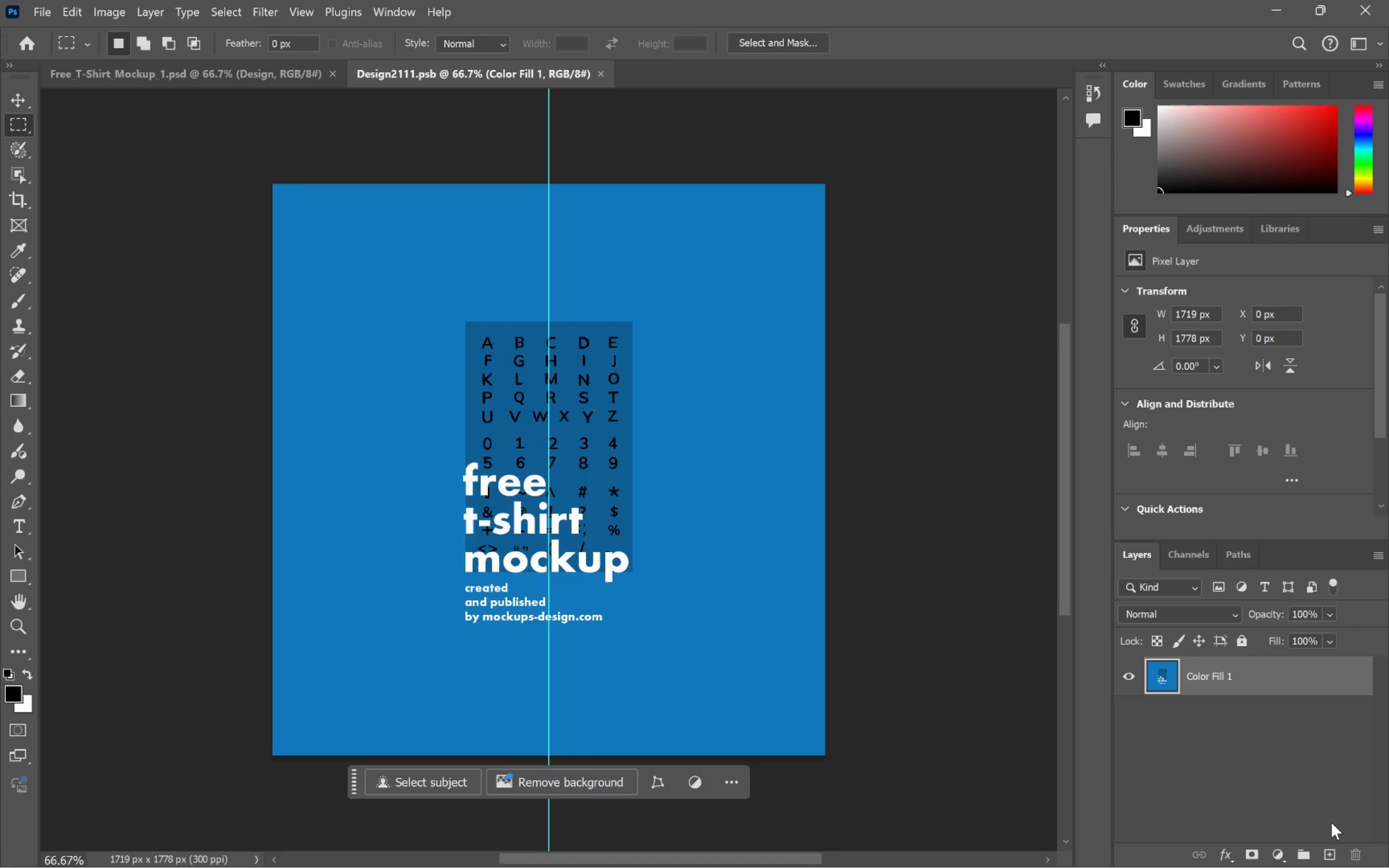 
left_click([1333, 852])
 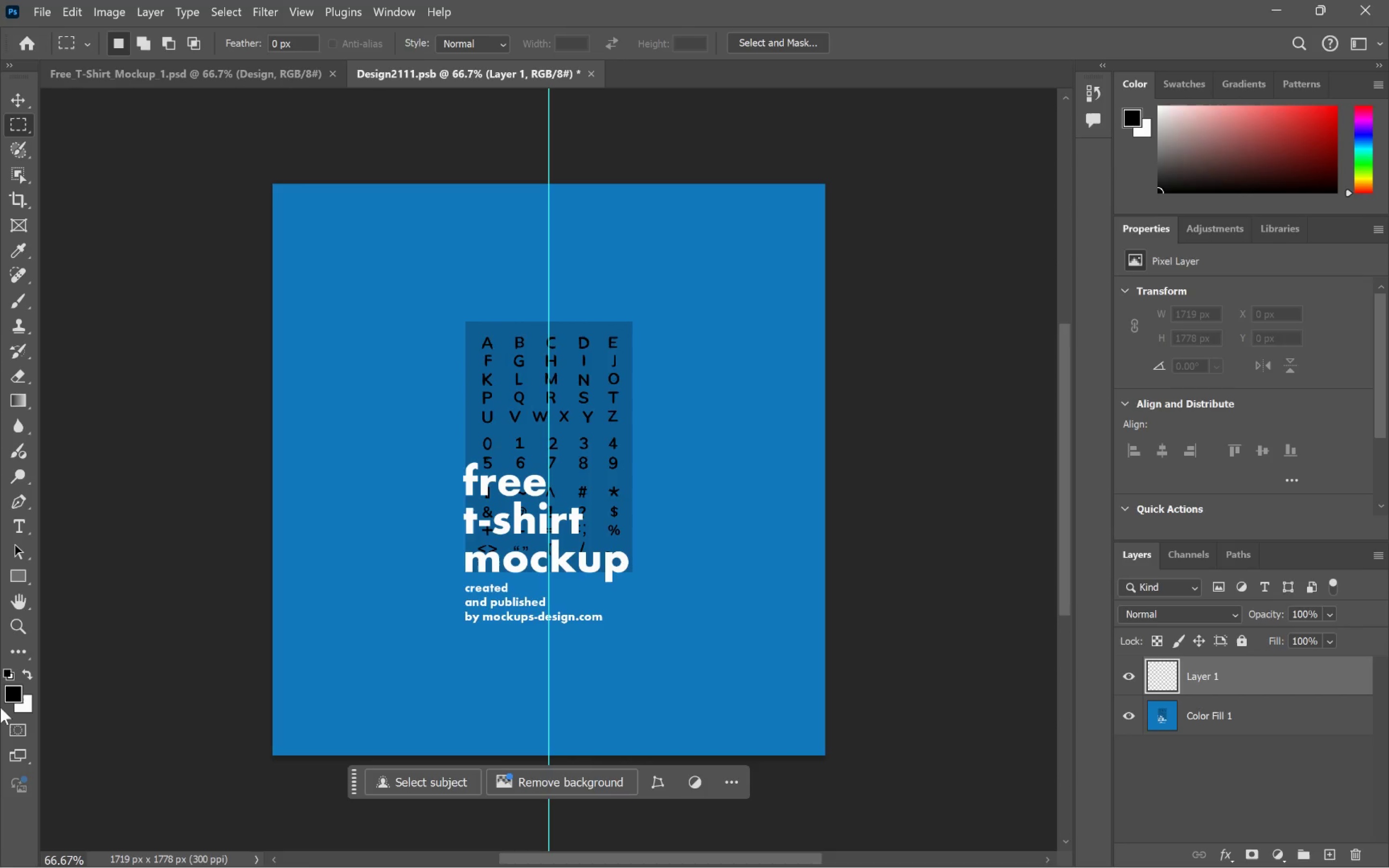 
double_click([11, 693])
 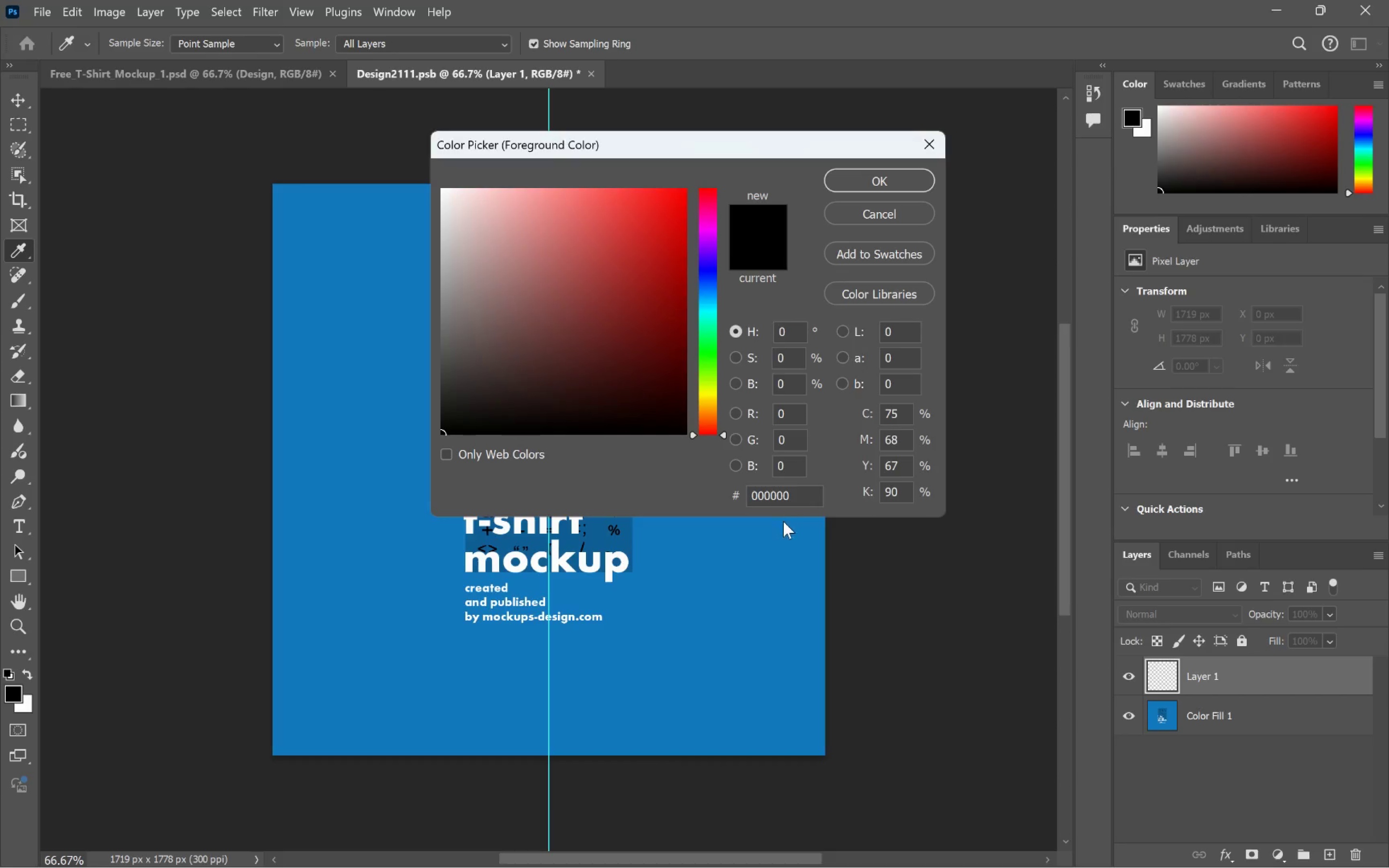 
double_click([776, 497])
 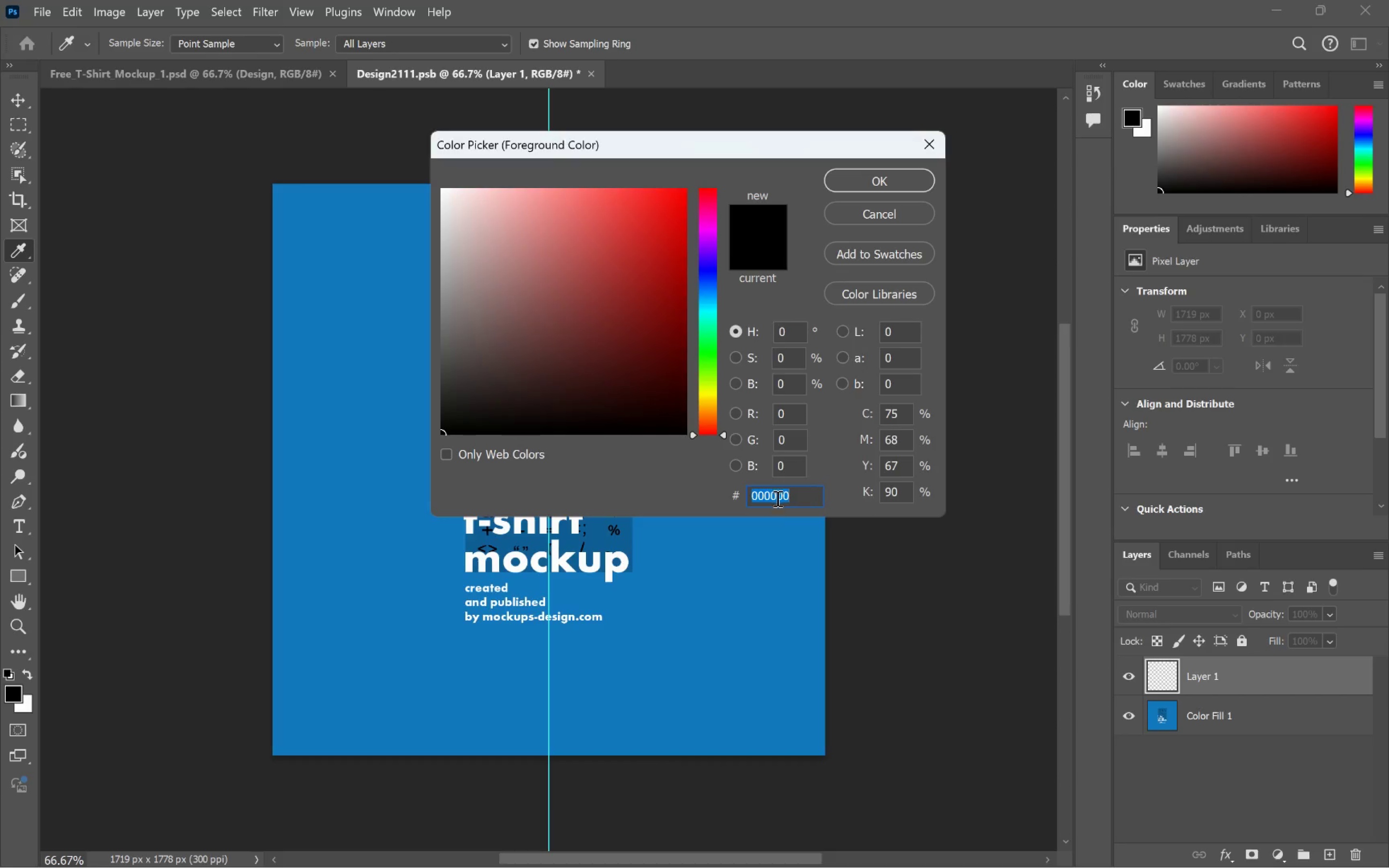 
key(Control+V)
 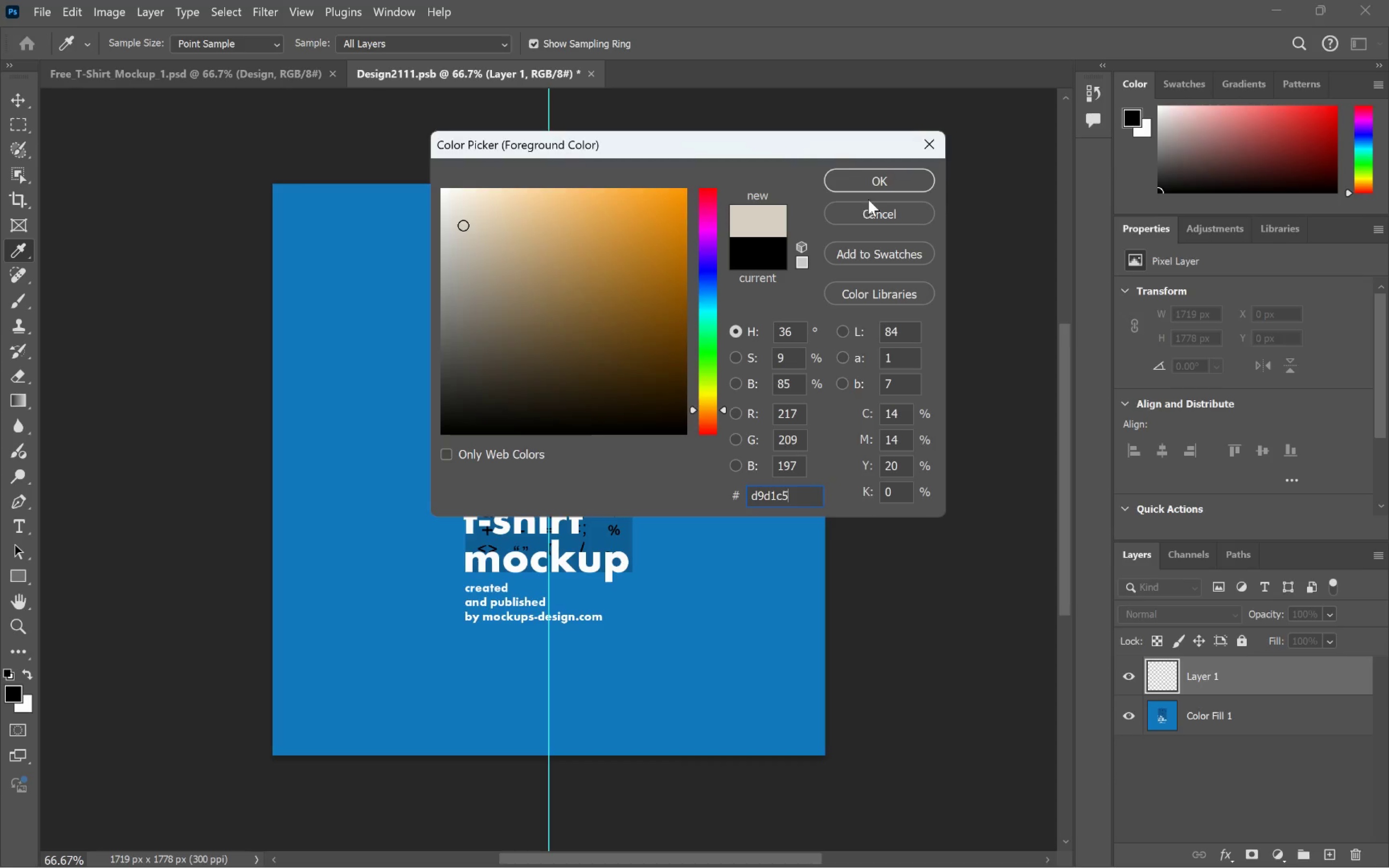 
left_click([877, 184])
 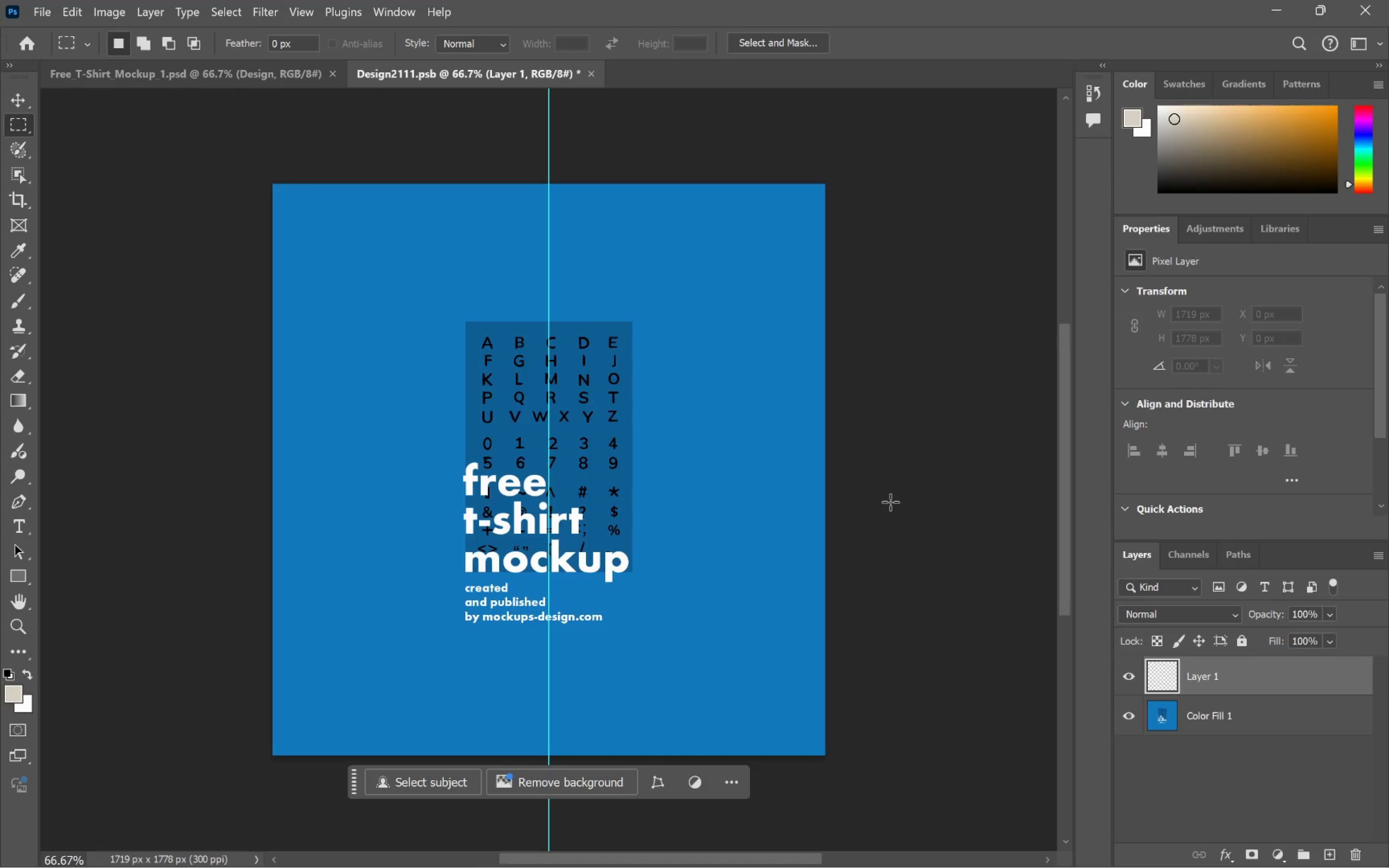 
key(Alt+Backspace)
 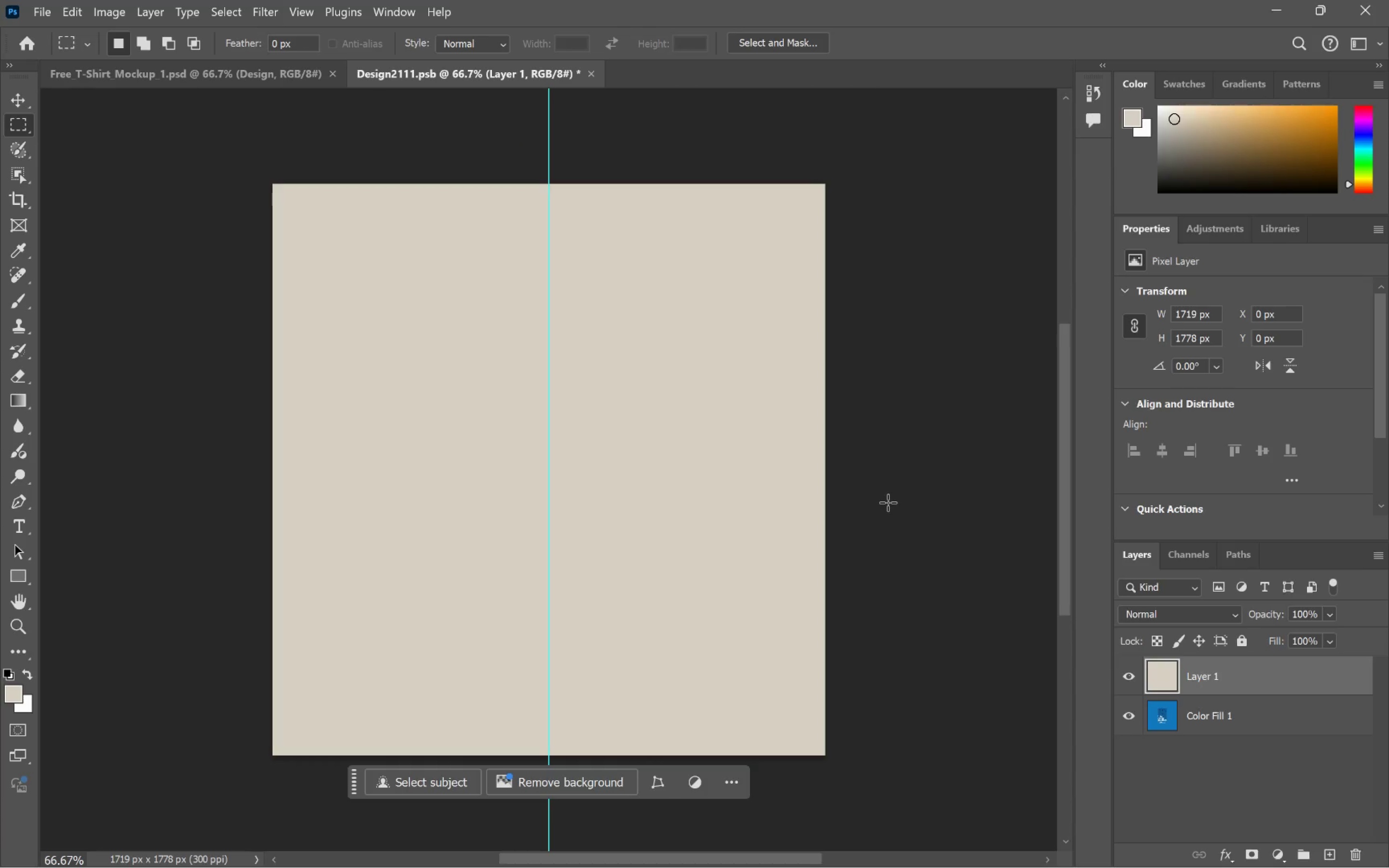 
key(Control+S)
 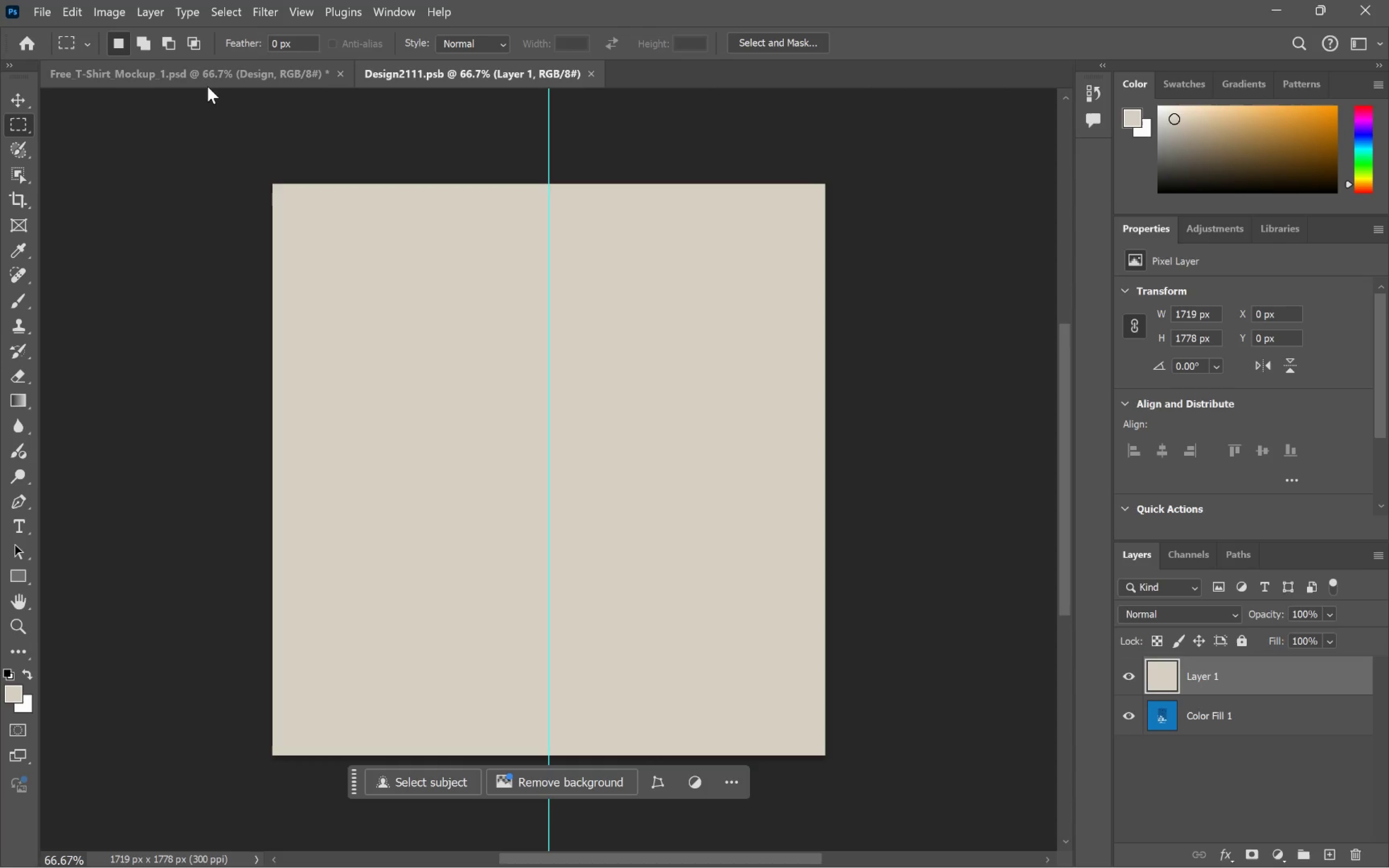 
left_click([207, 78])
 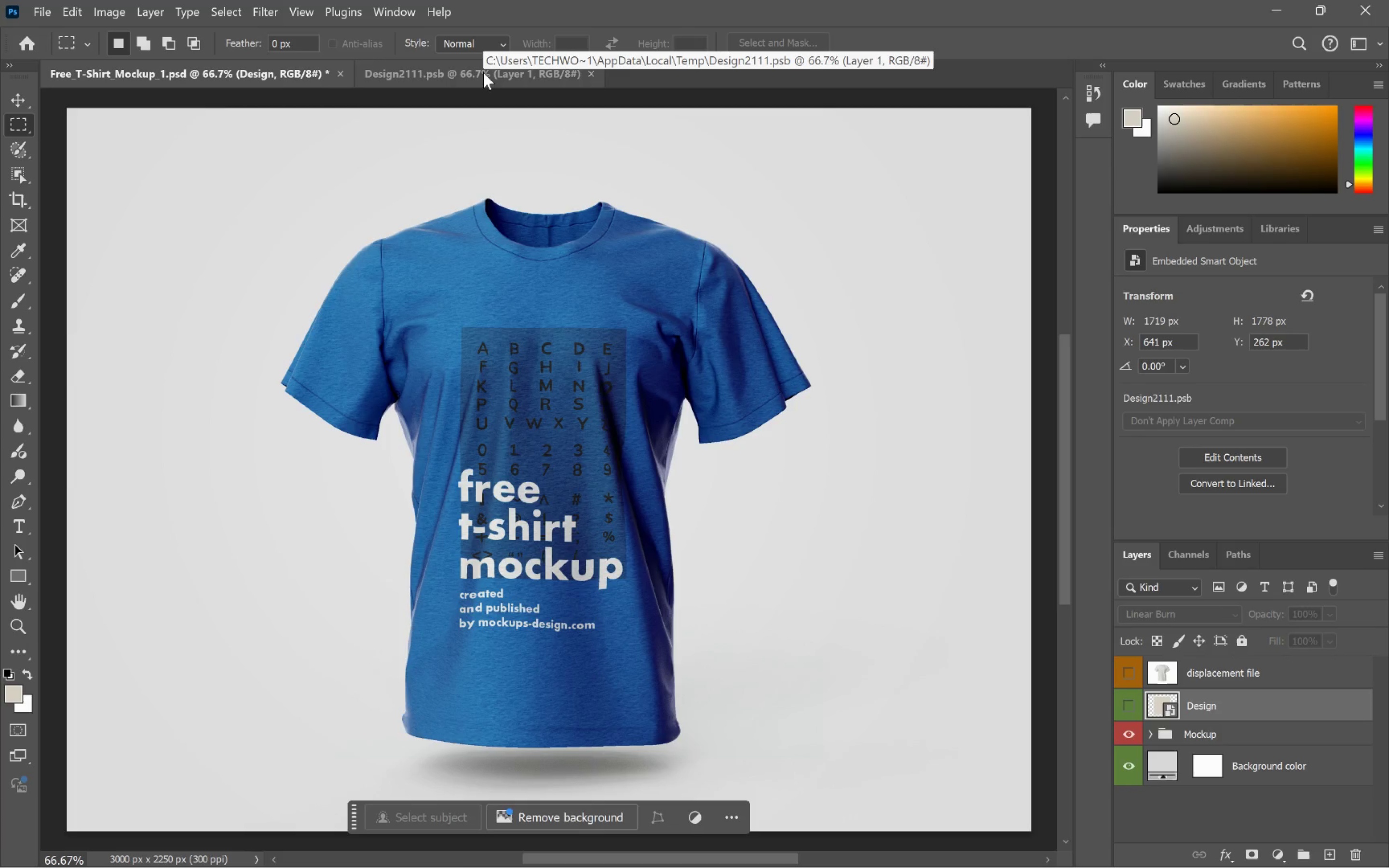 
wait(5.46)
 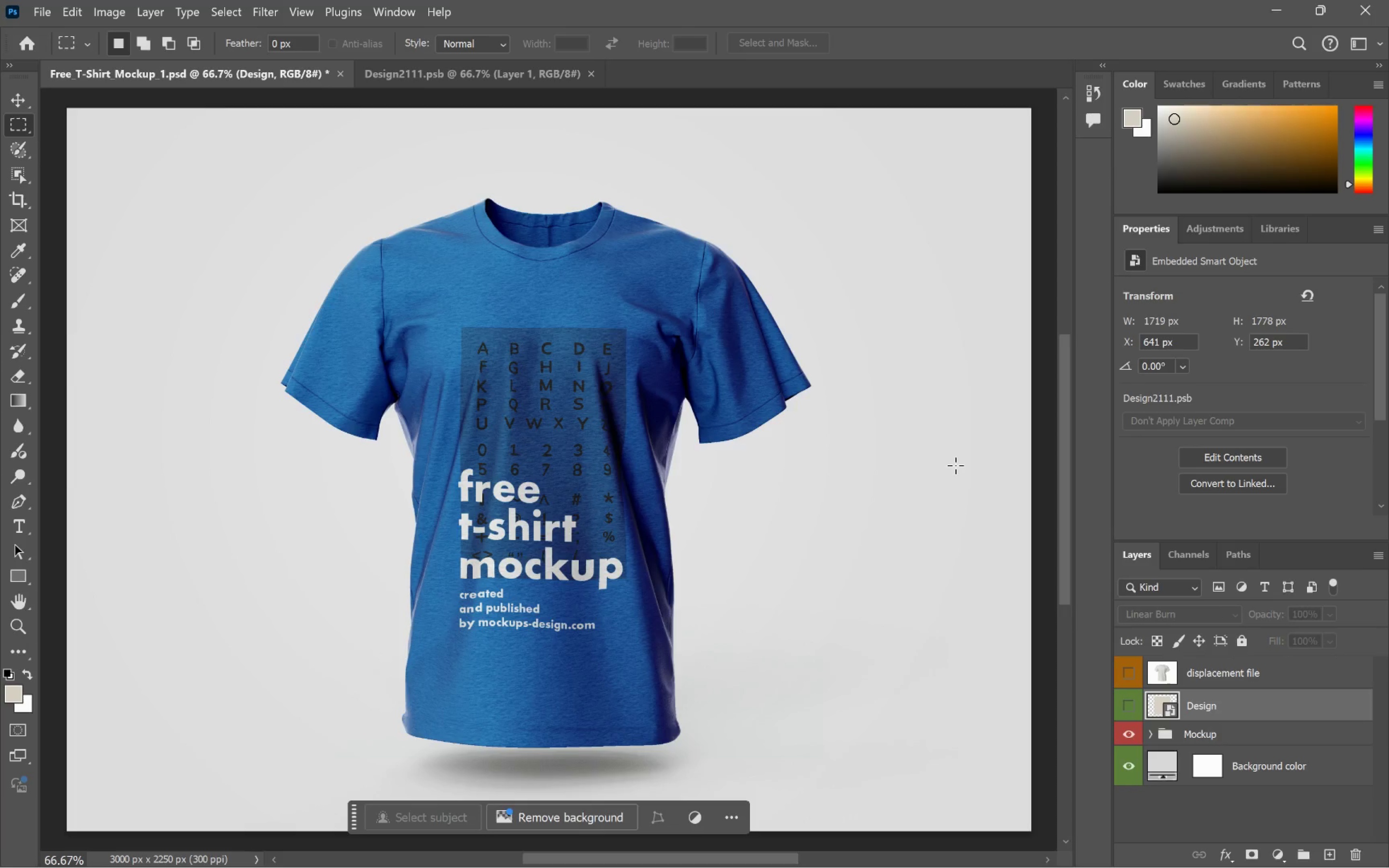 
left_click([483, 72])
 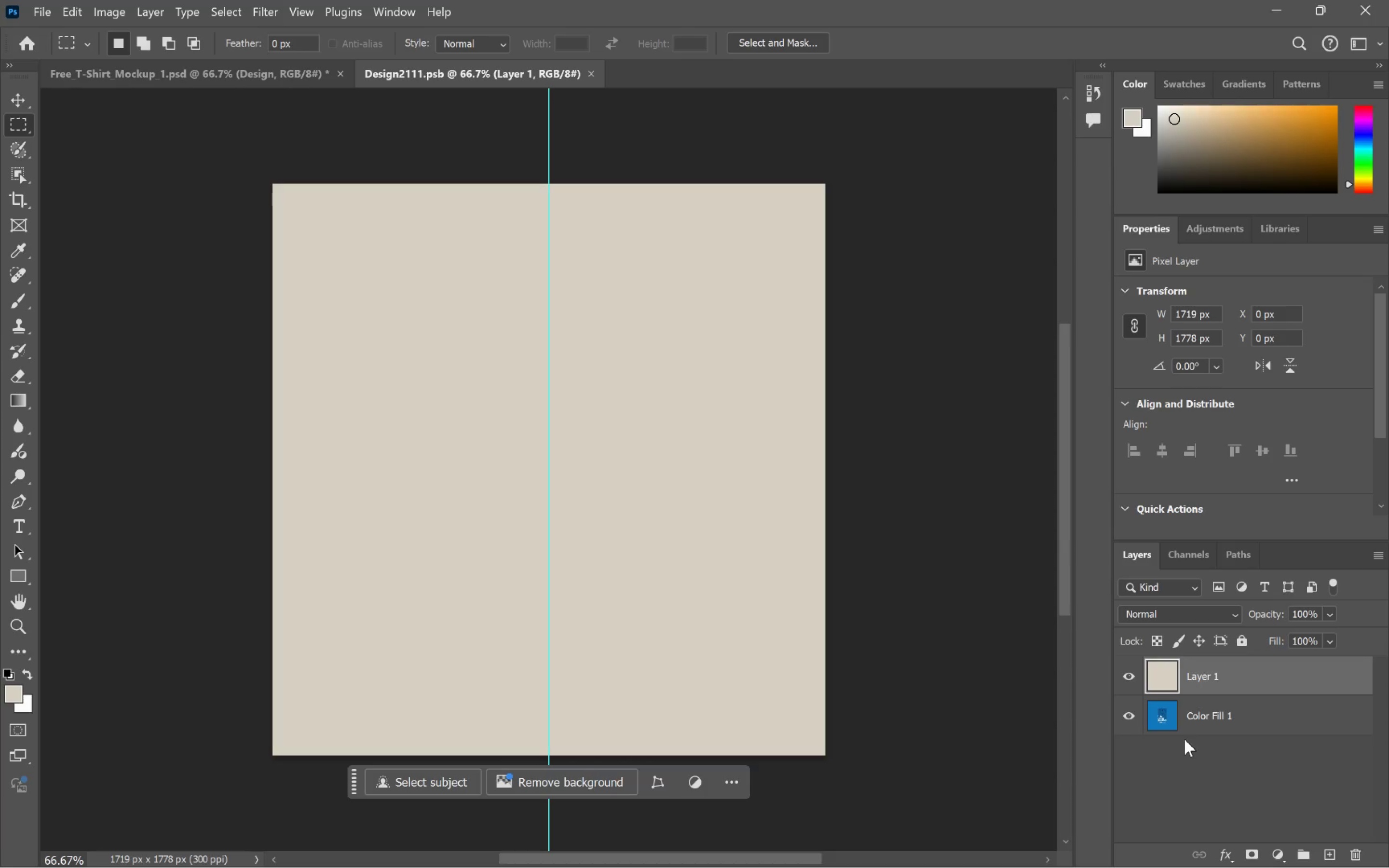 
key(Alt+Tab)
 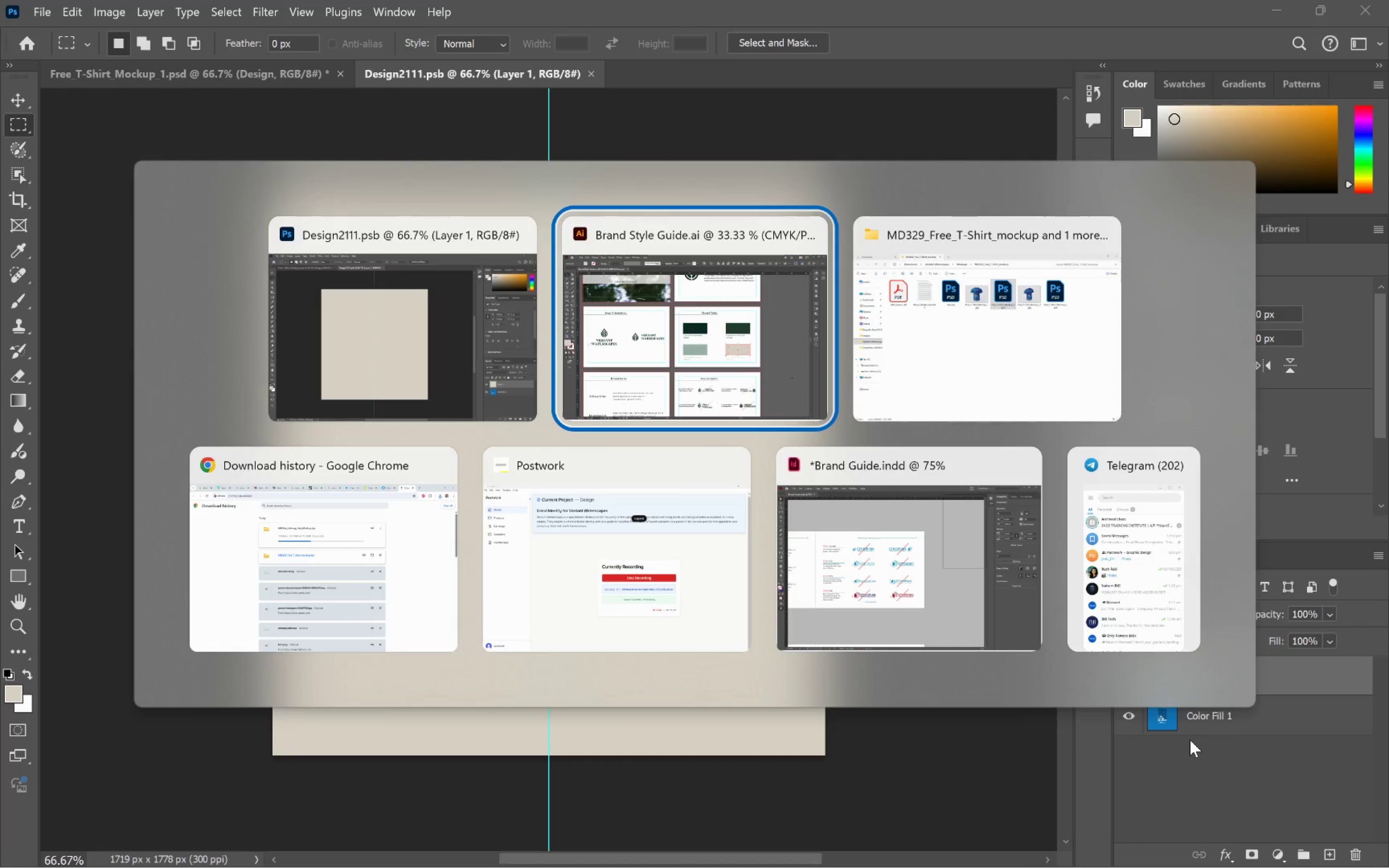 
key(Alt+Tab)
 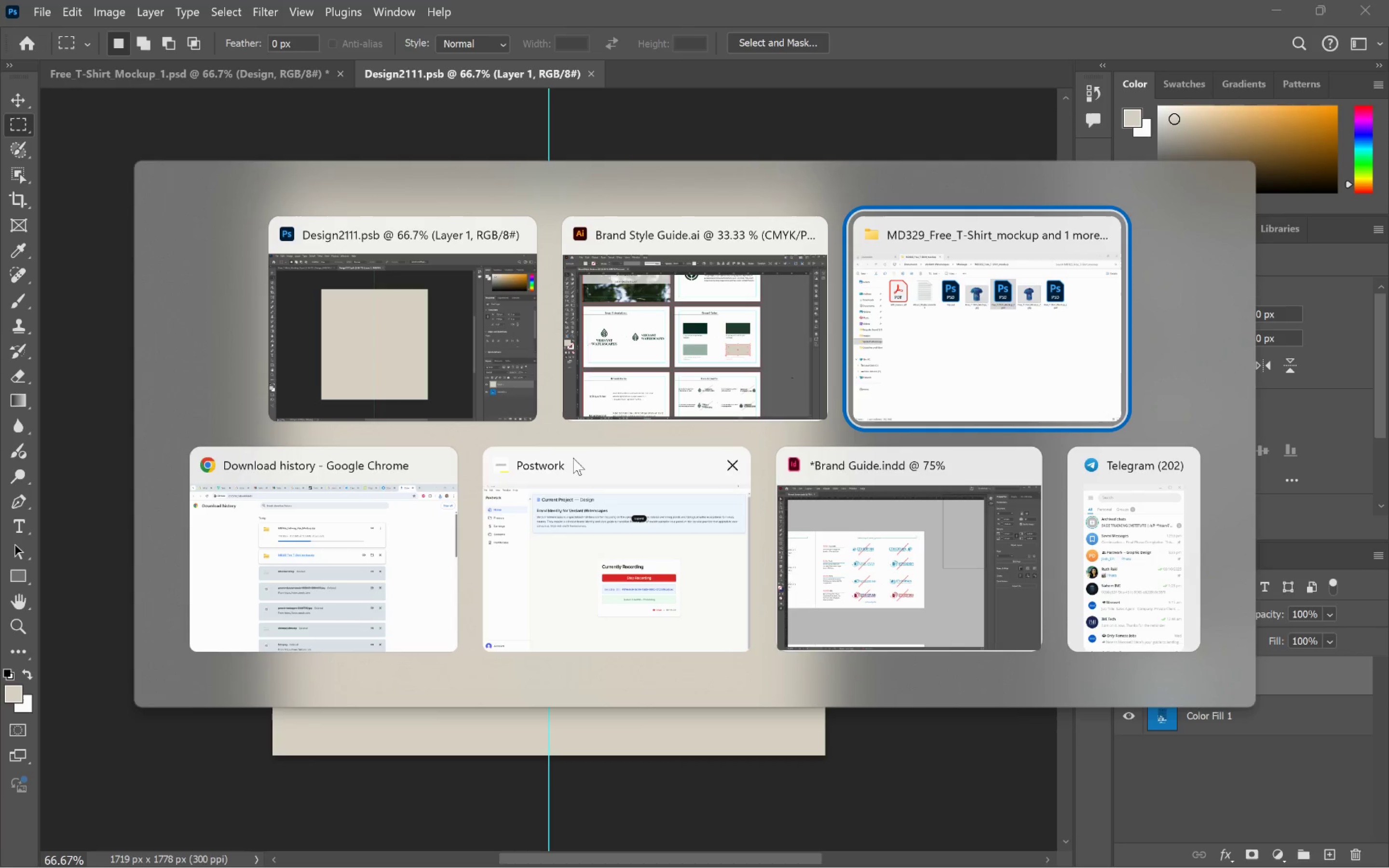 
left_click([688, 335])
 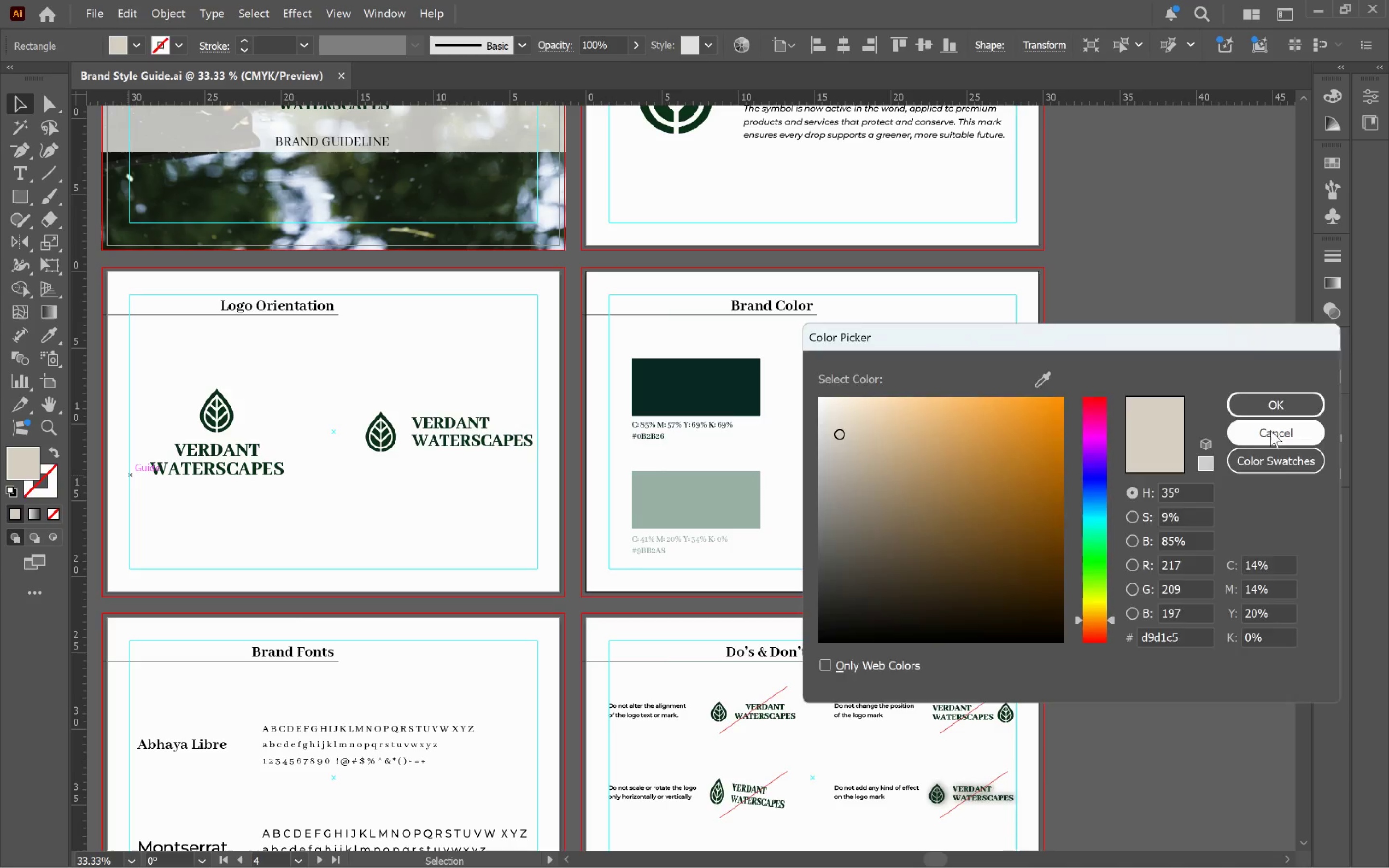 
hold_key(key=ControlLeft, duration=0.37)
left_click([1168, 449])
 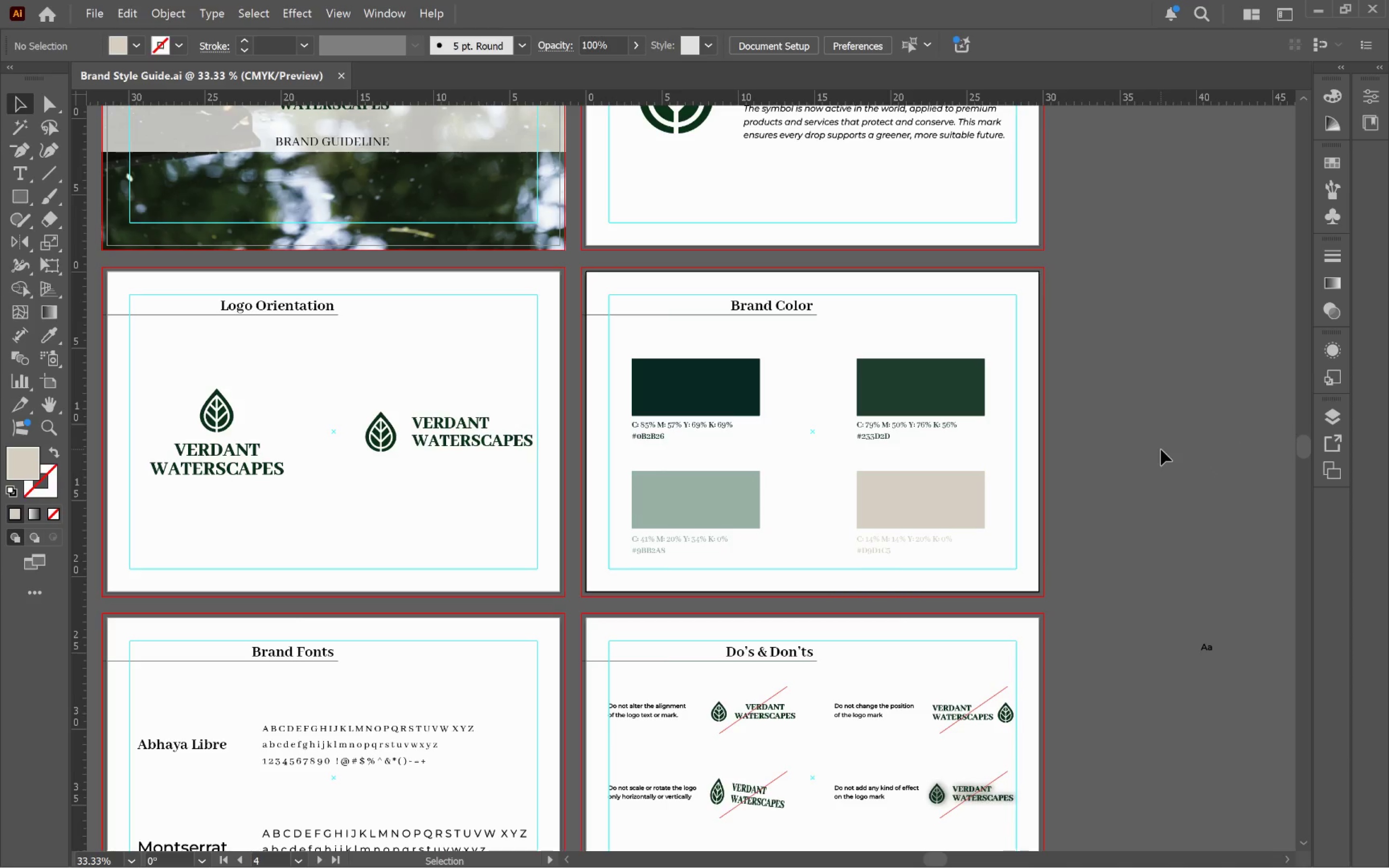 
key(V)
 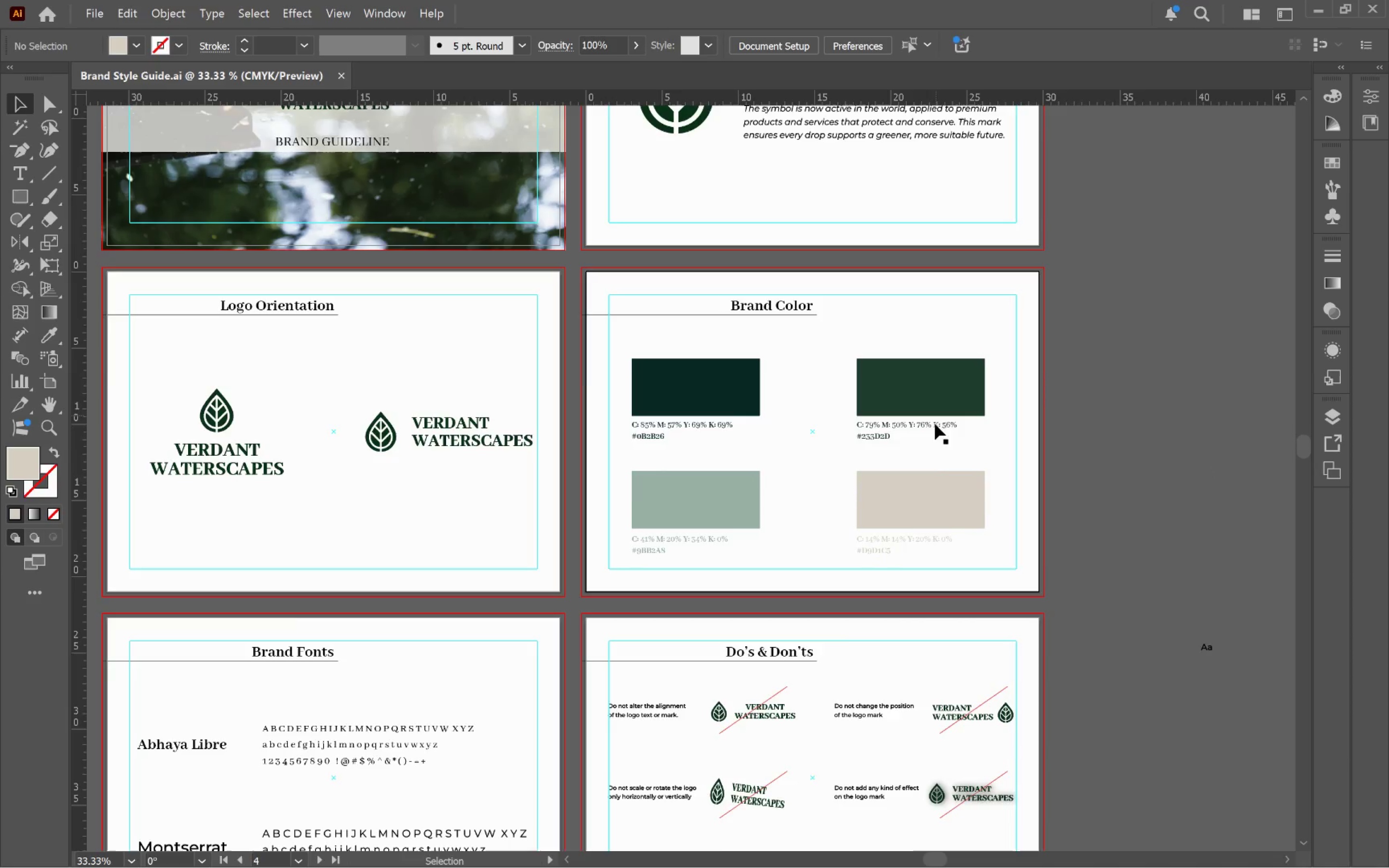 
scroll: coordinate [937, 448], scroll_direction: up, amount: 20.0
 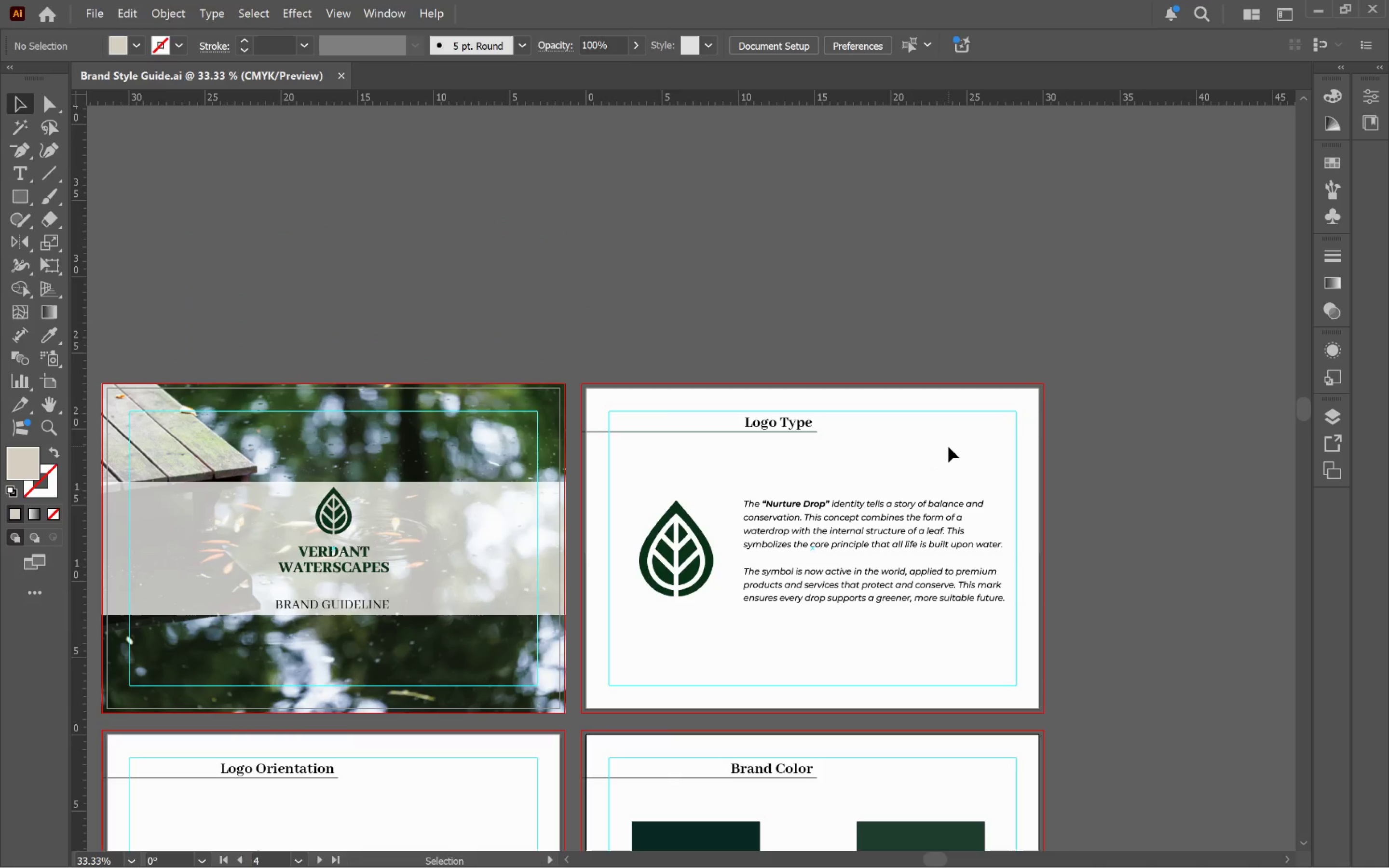 
scroll: coordinate [923, 442], scroll_direction: down, amount: 8.0
 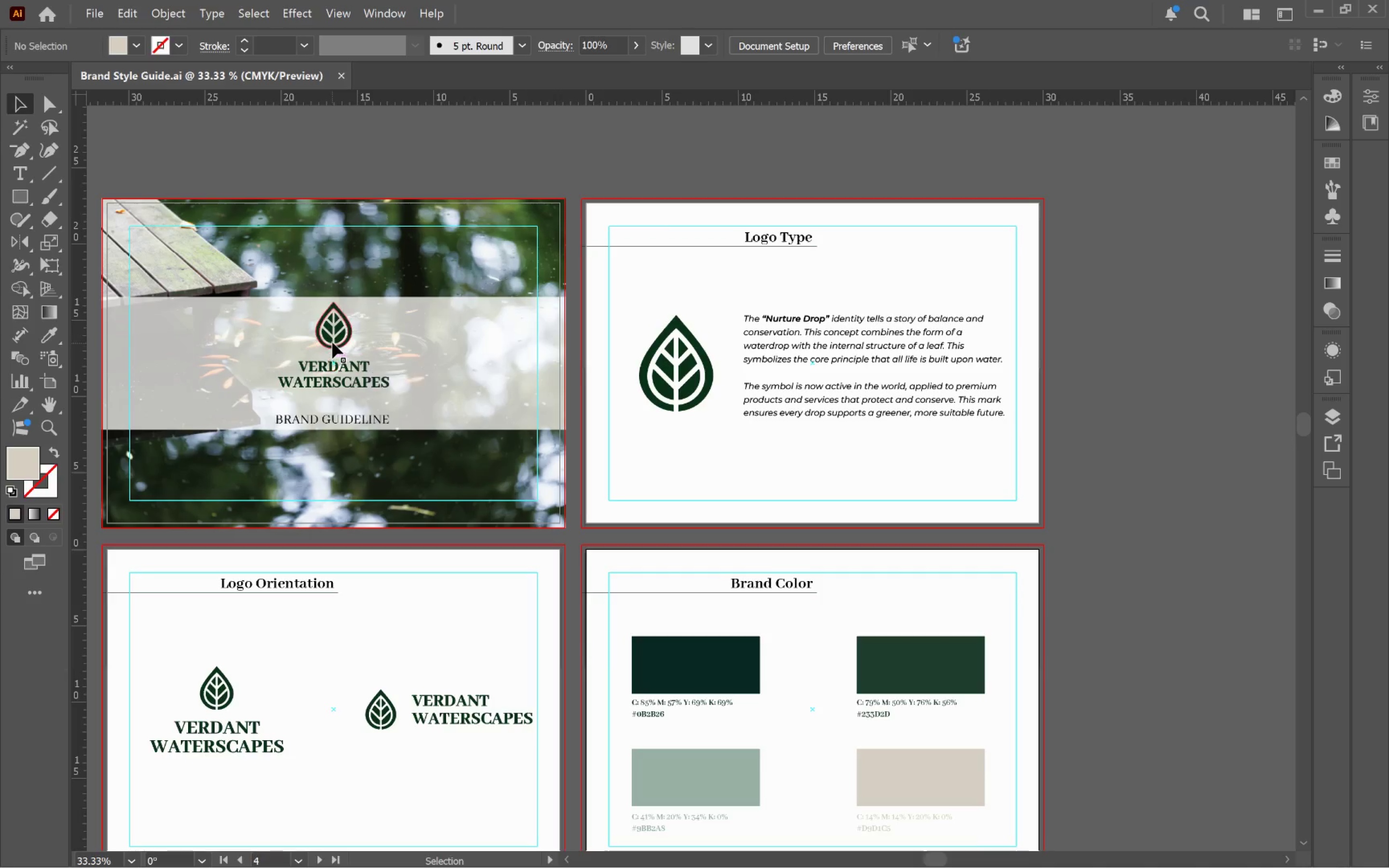 
left_click([332, 342])
 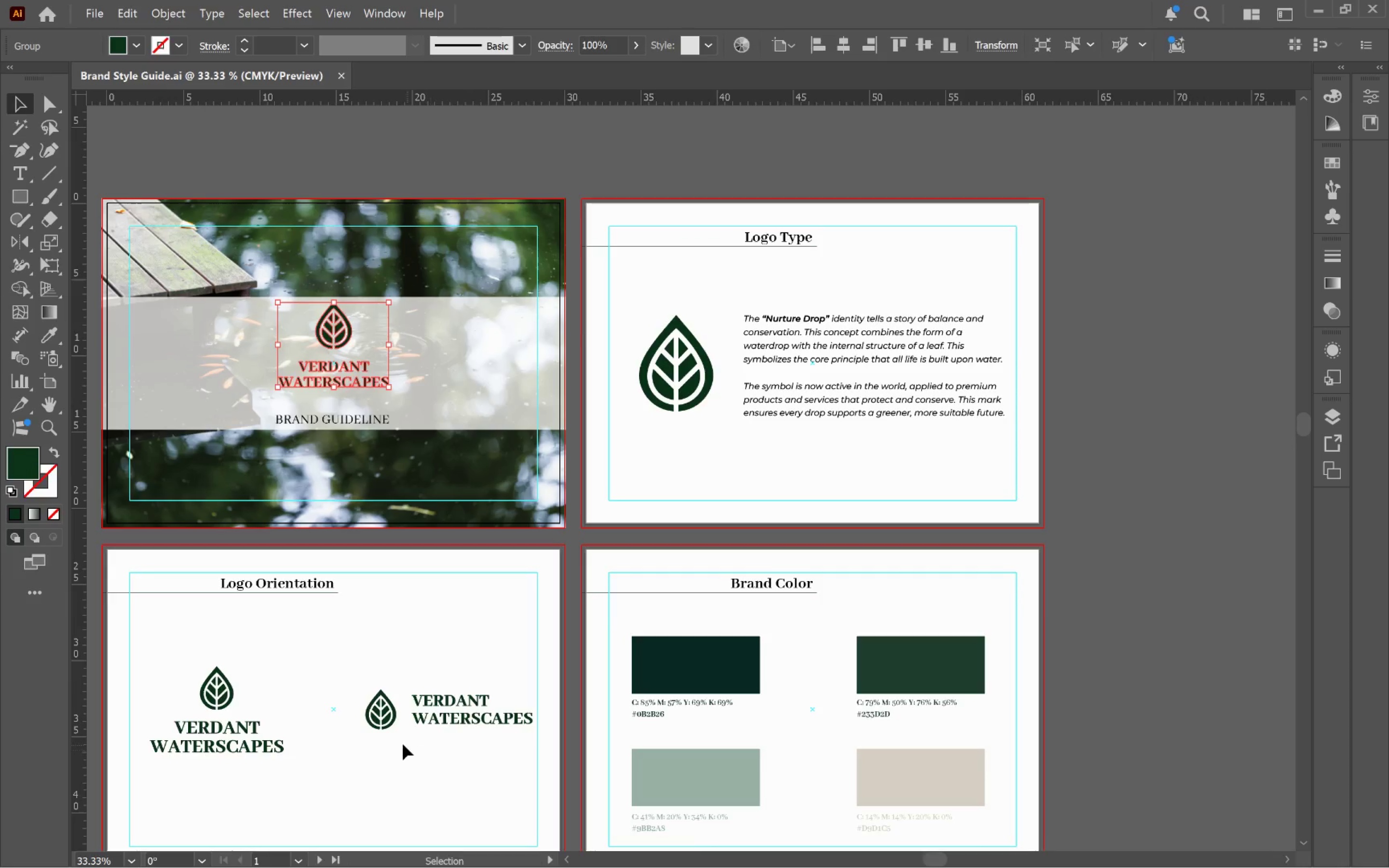 
wait(7.12)
 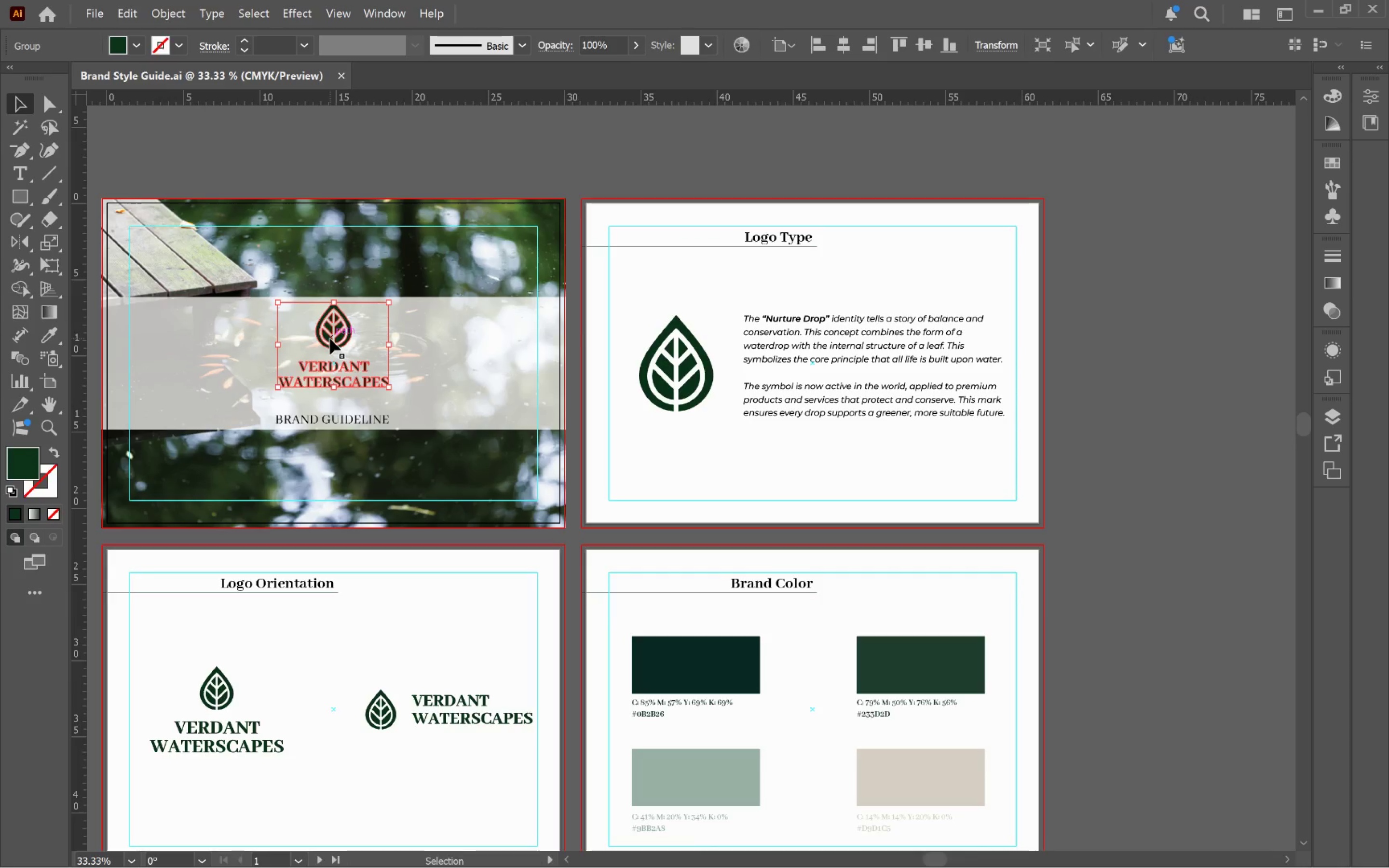 
left_click_drag(start_coordinate=[341, 337], to_coordinate=[580, 431])
 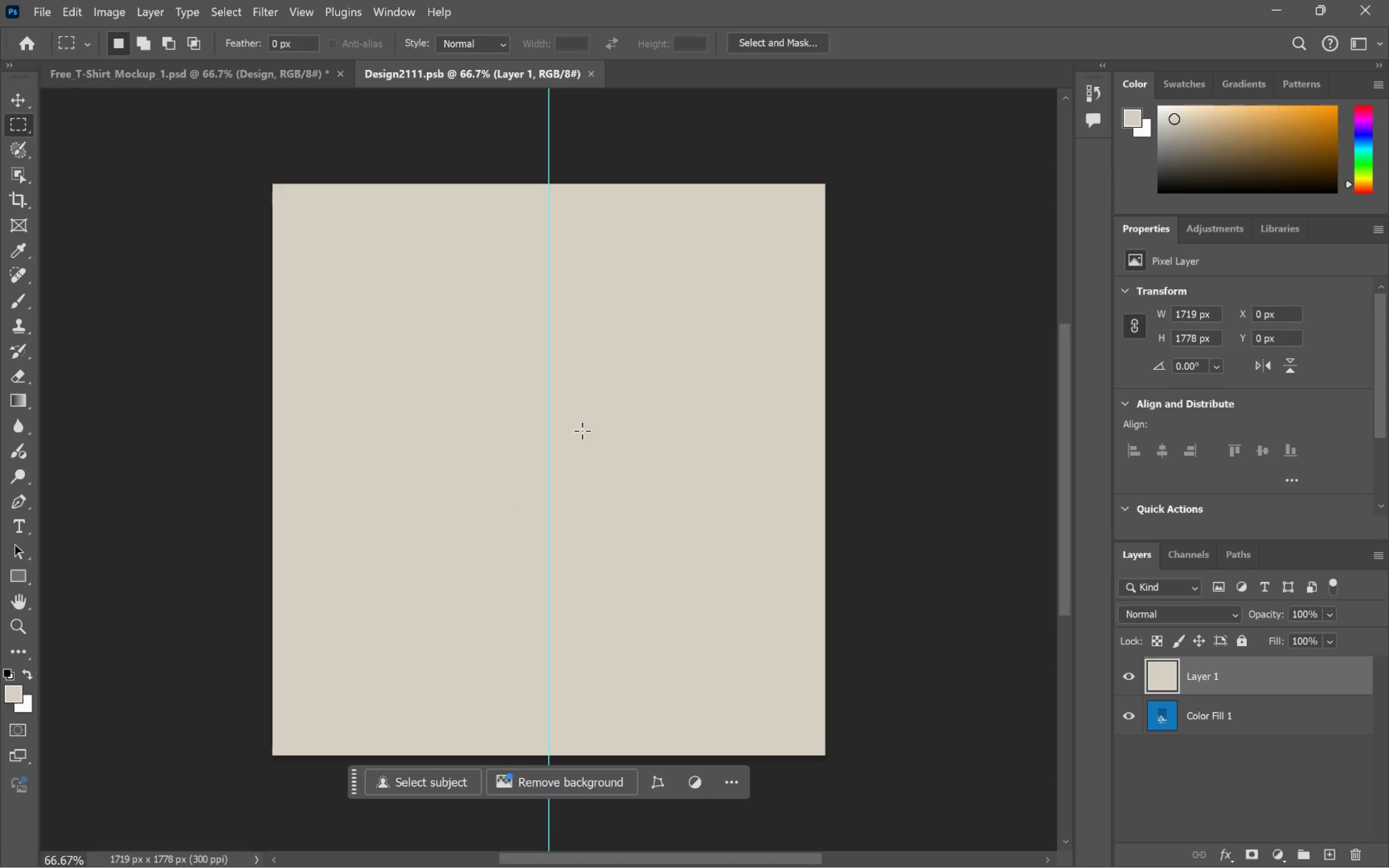 
key(Alt+Tab)
 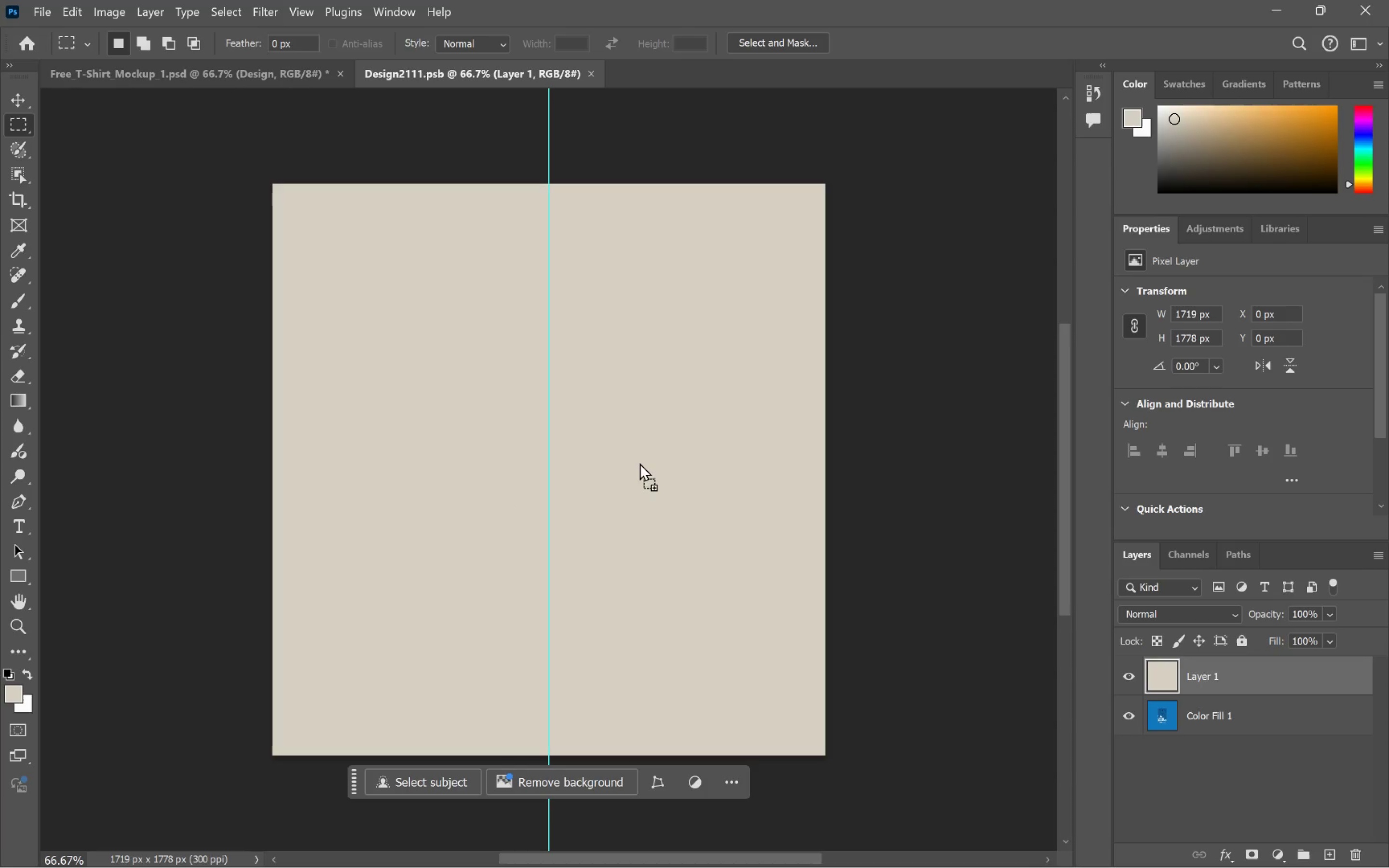 
hold_key(key=ShiftLeft, duration=2.31)
 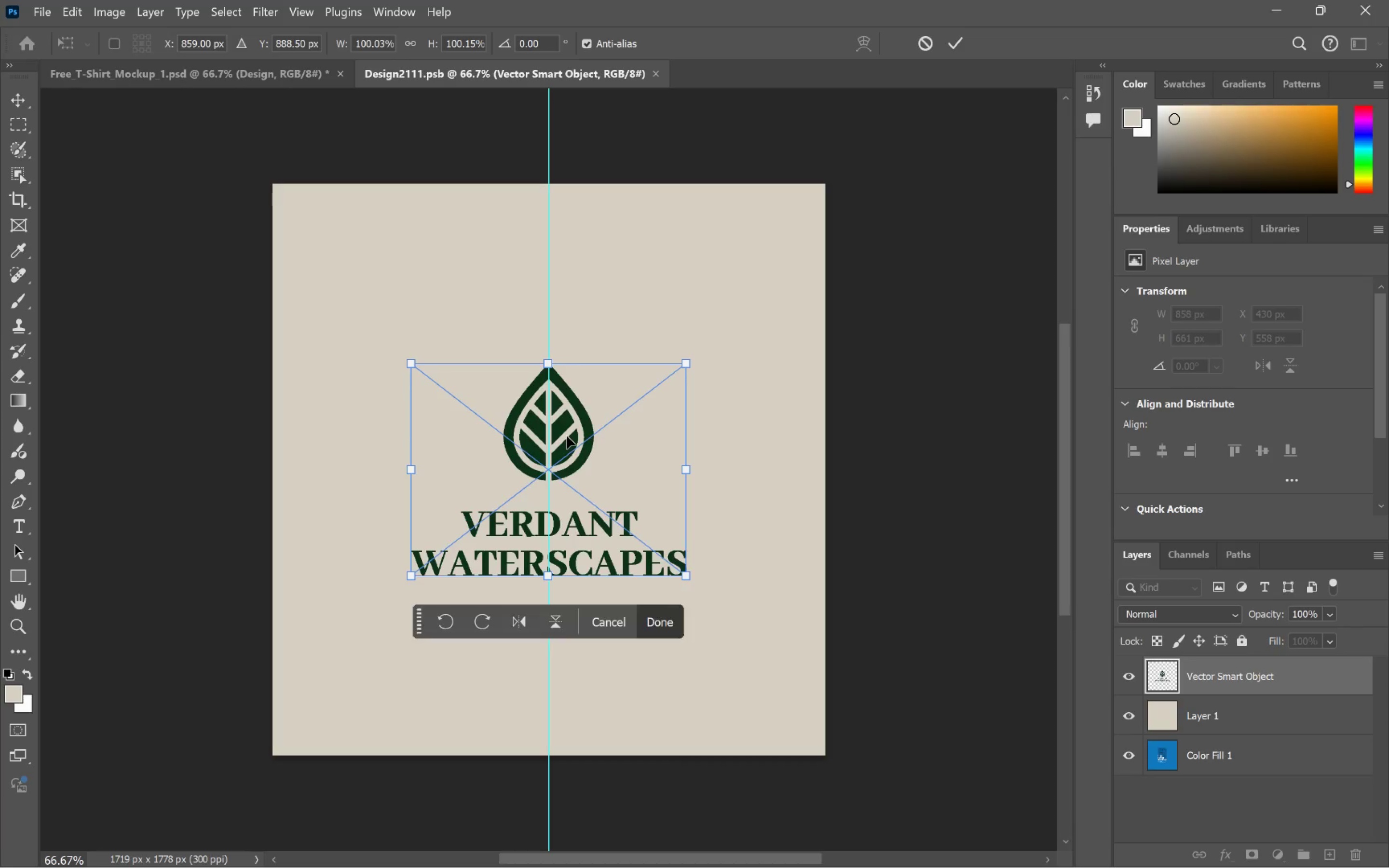 
double_click([567, 436])
 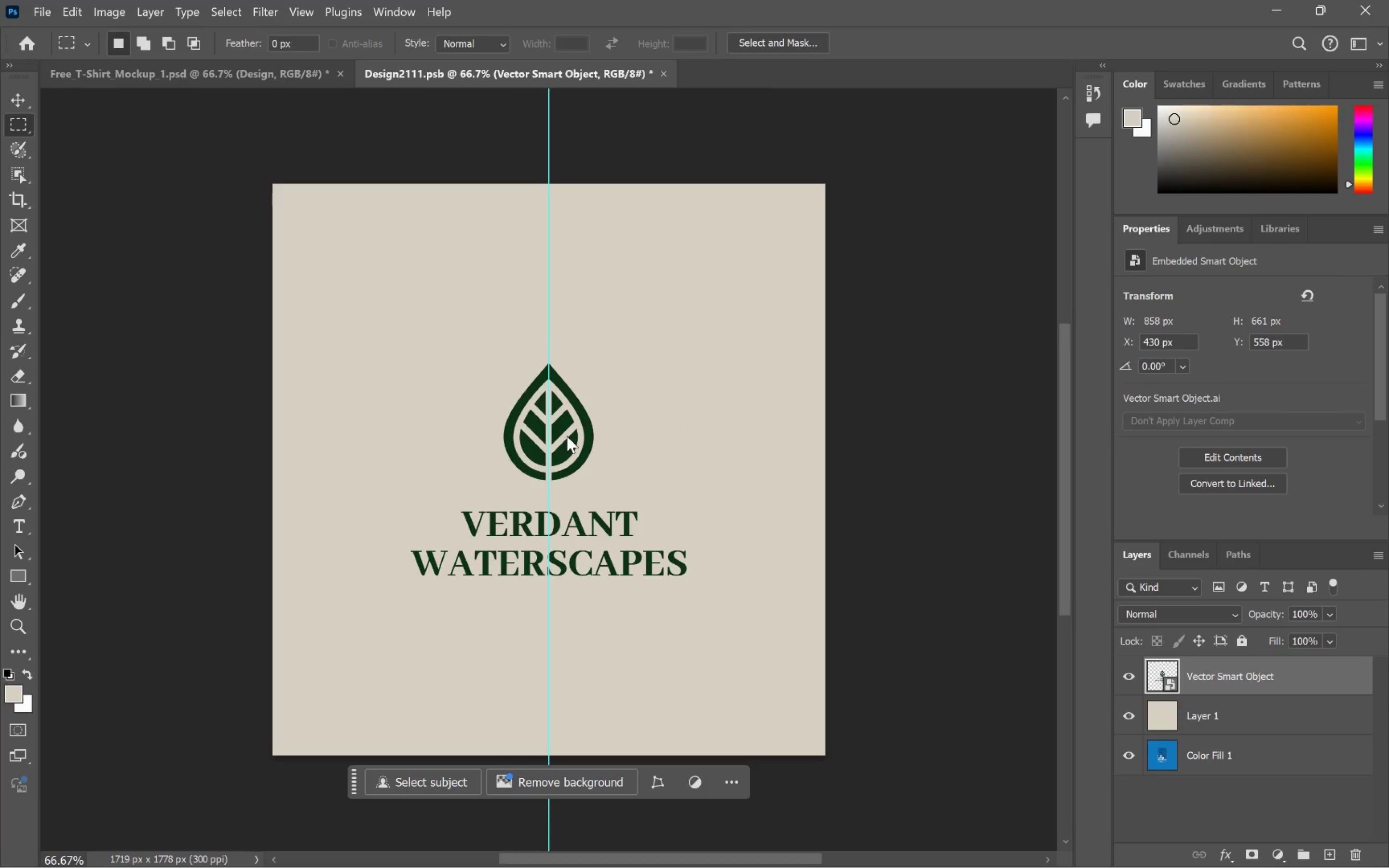 
key(Control+S)
 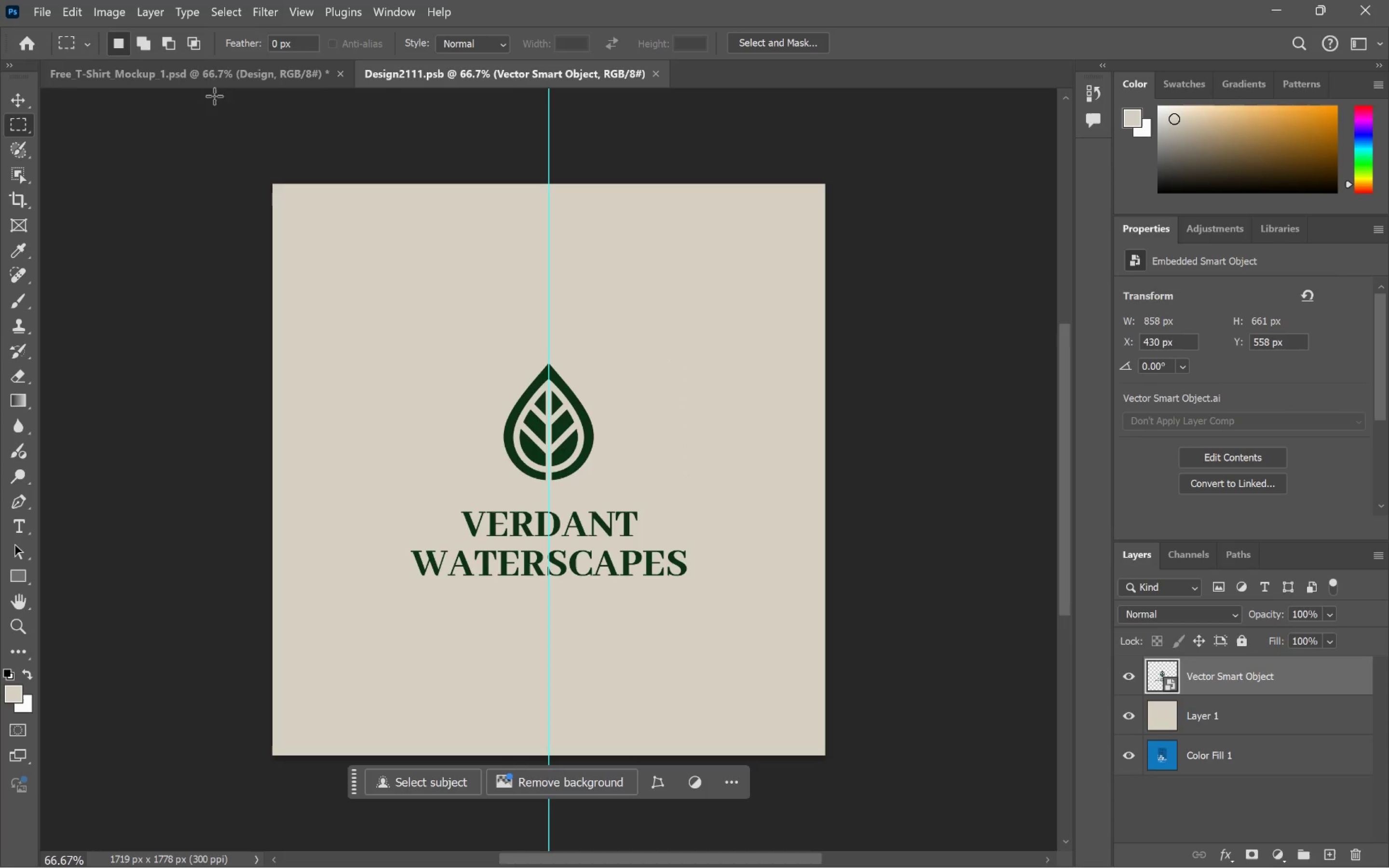 
left_click([223, 81])
 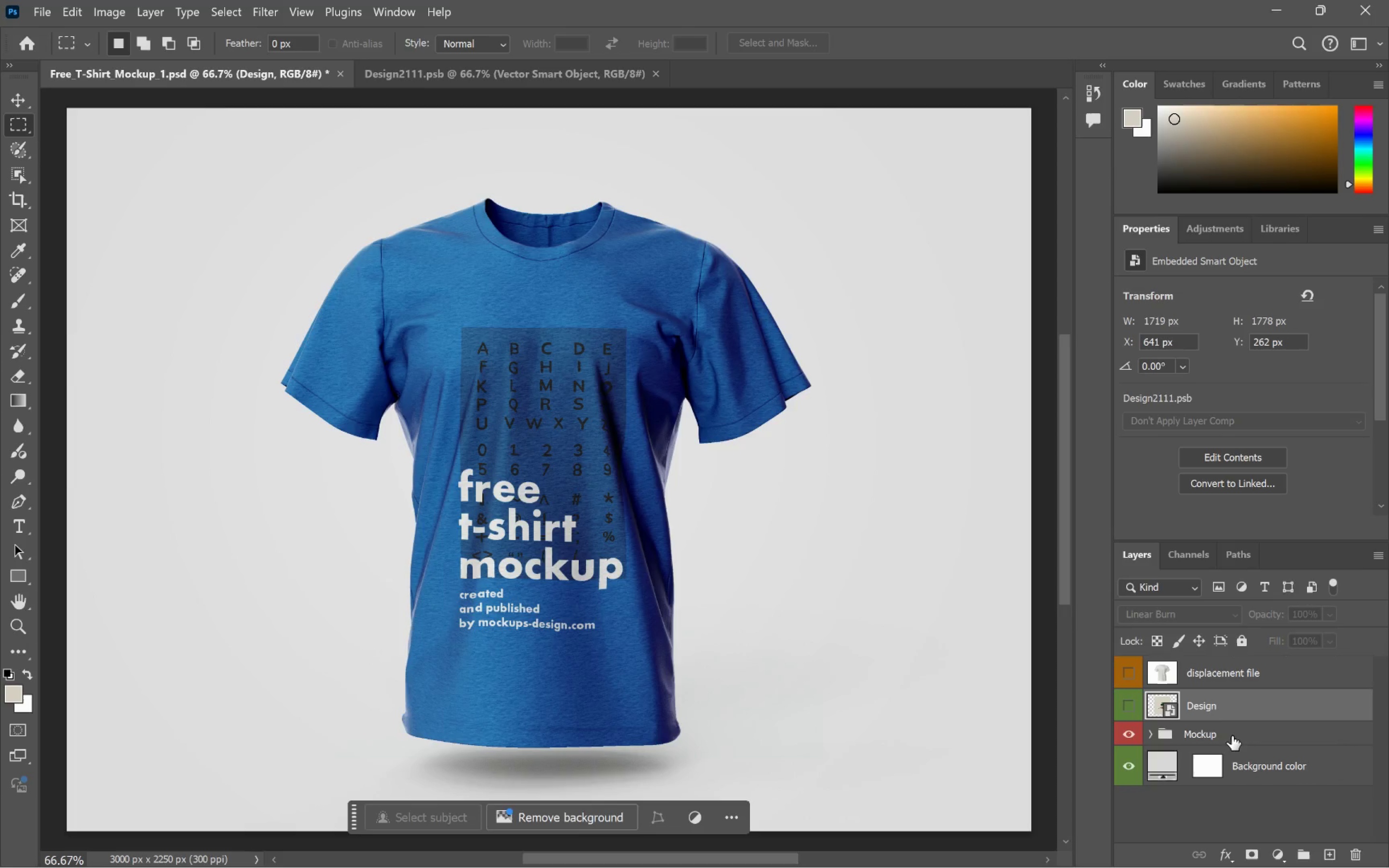 
left_click([1130, 711])
 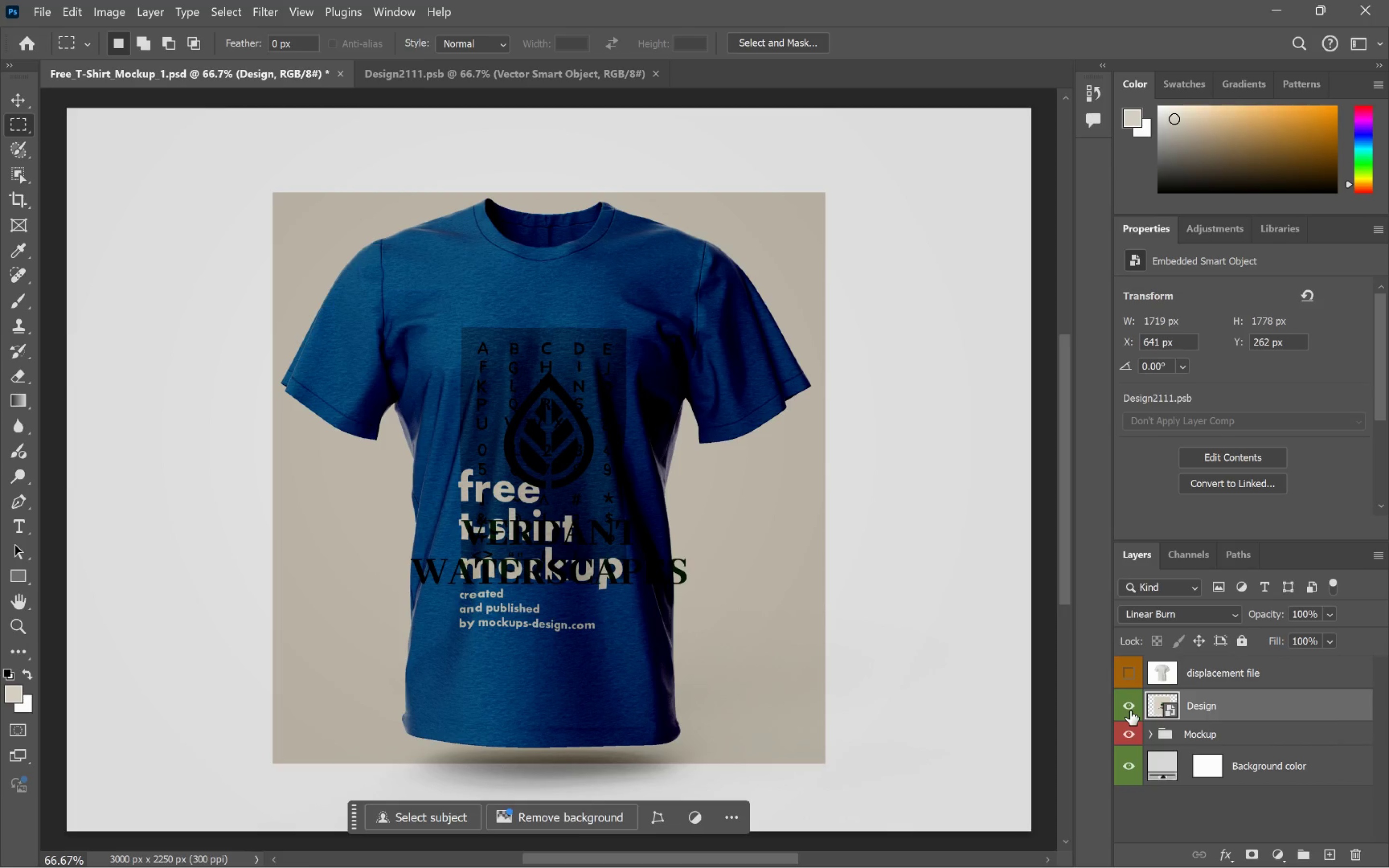 
left_click([1130, 711])
 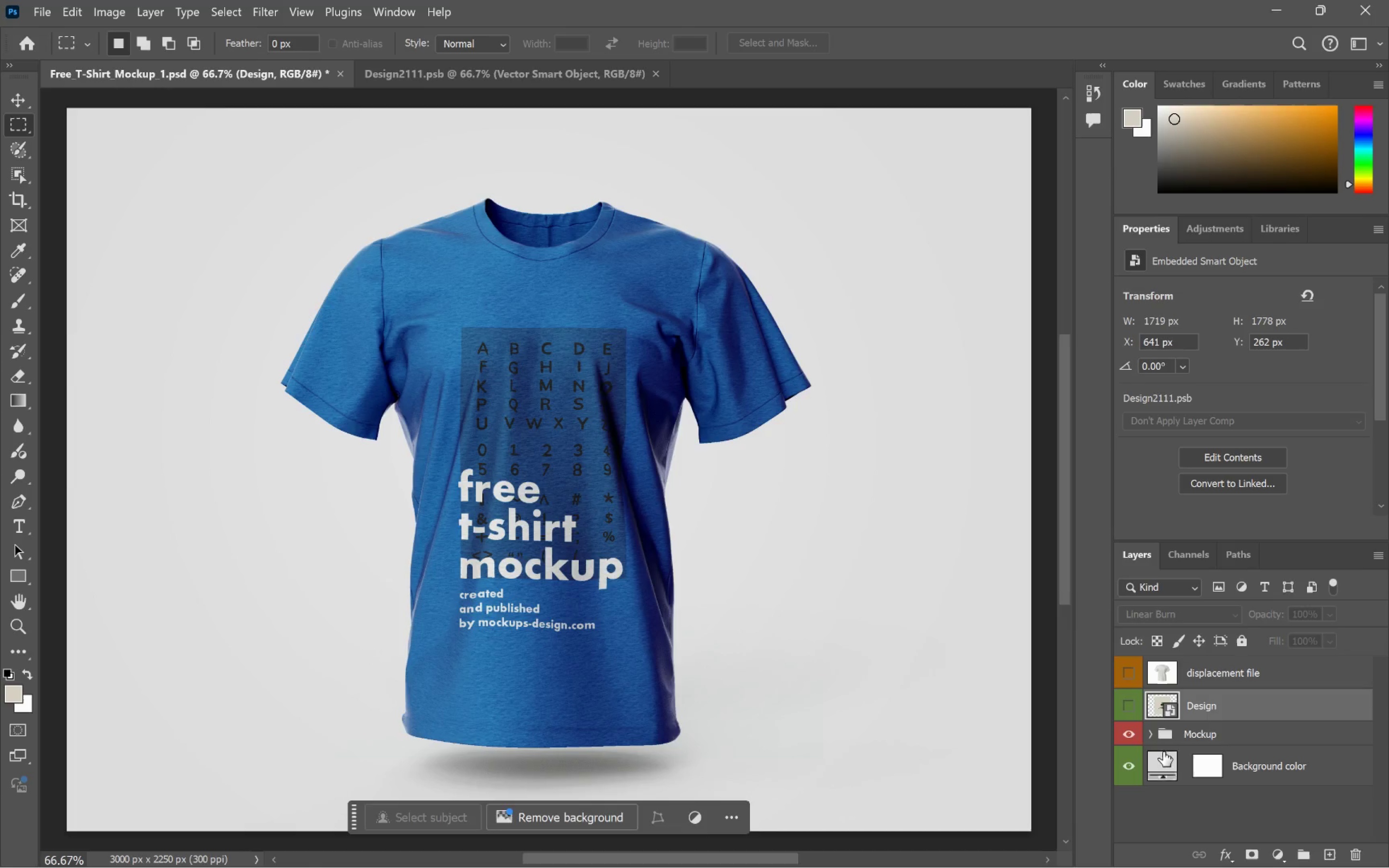 
left_click([1152, 734])
 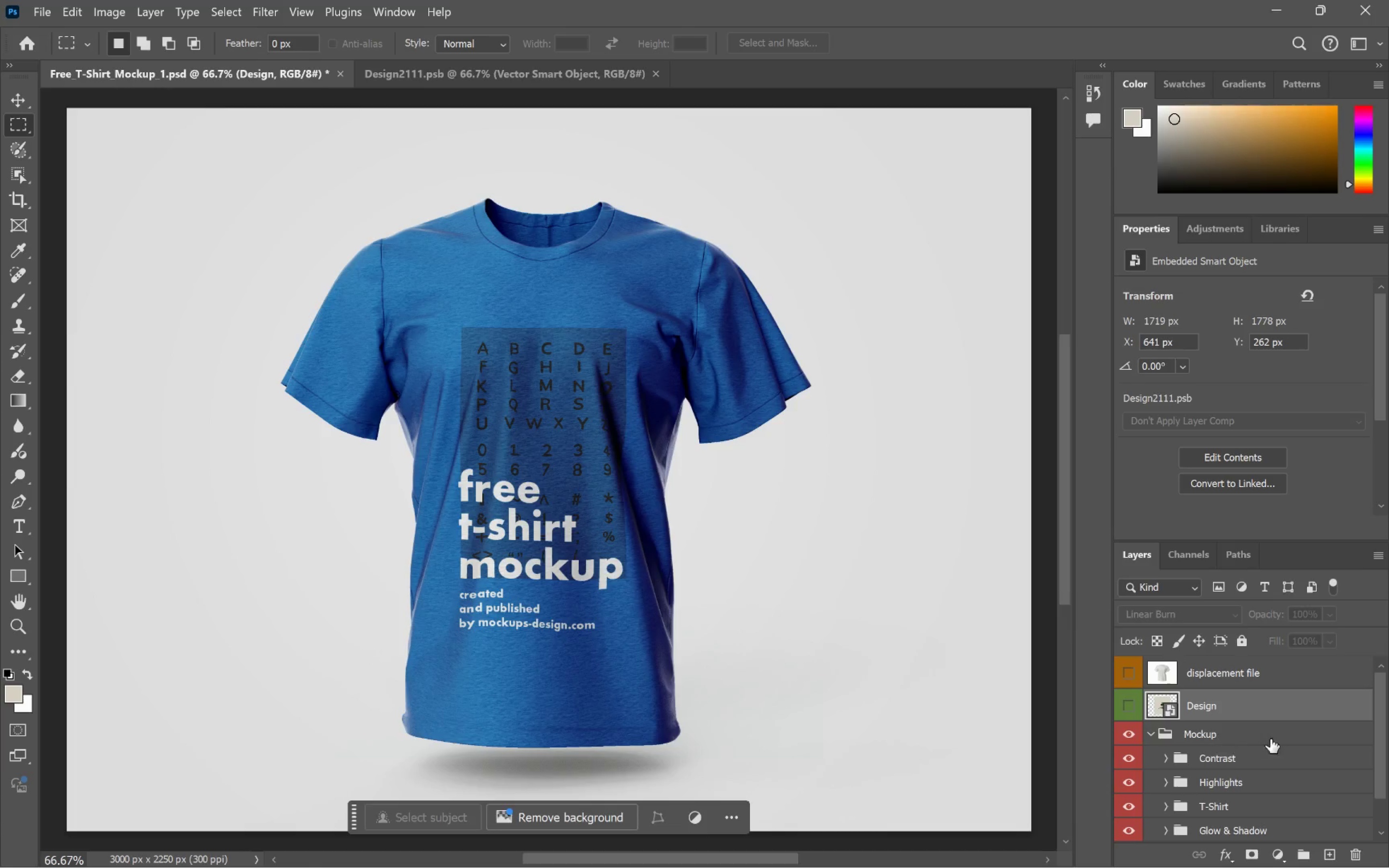 
scroll: coordinate [1288, 734], scroll_direction: down, amount: 7.0
 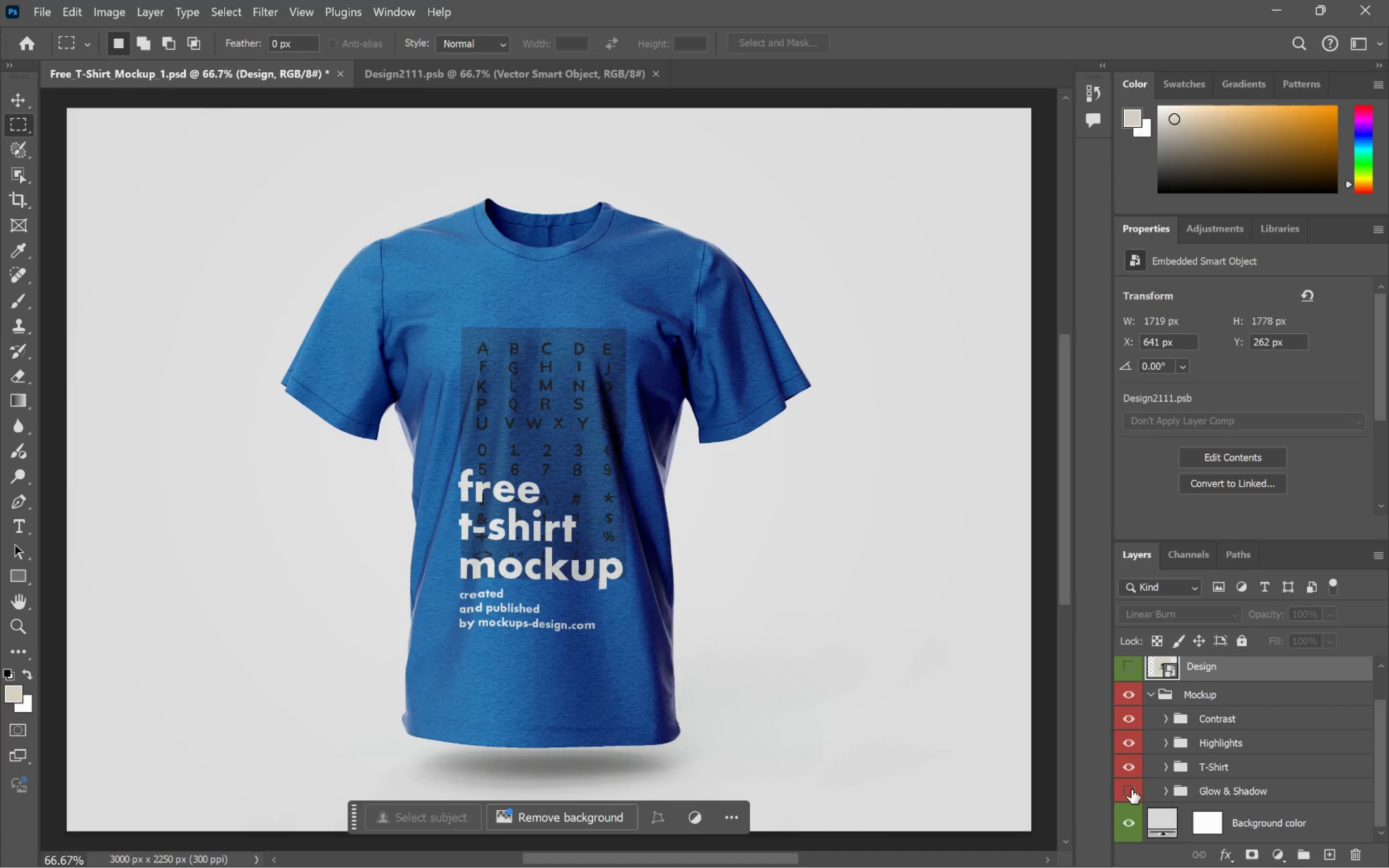 
double_click([1131, 789])
 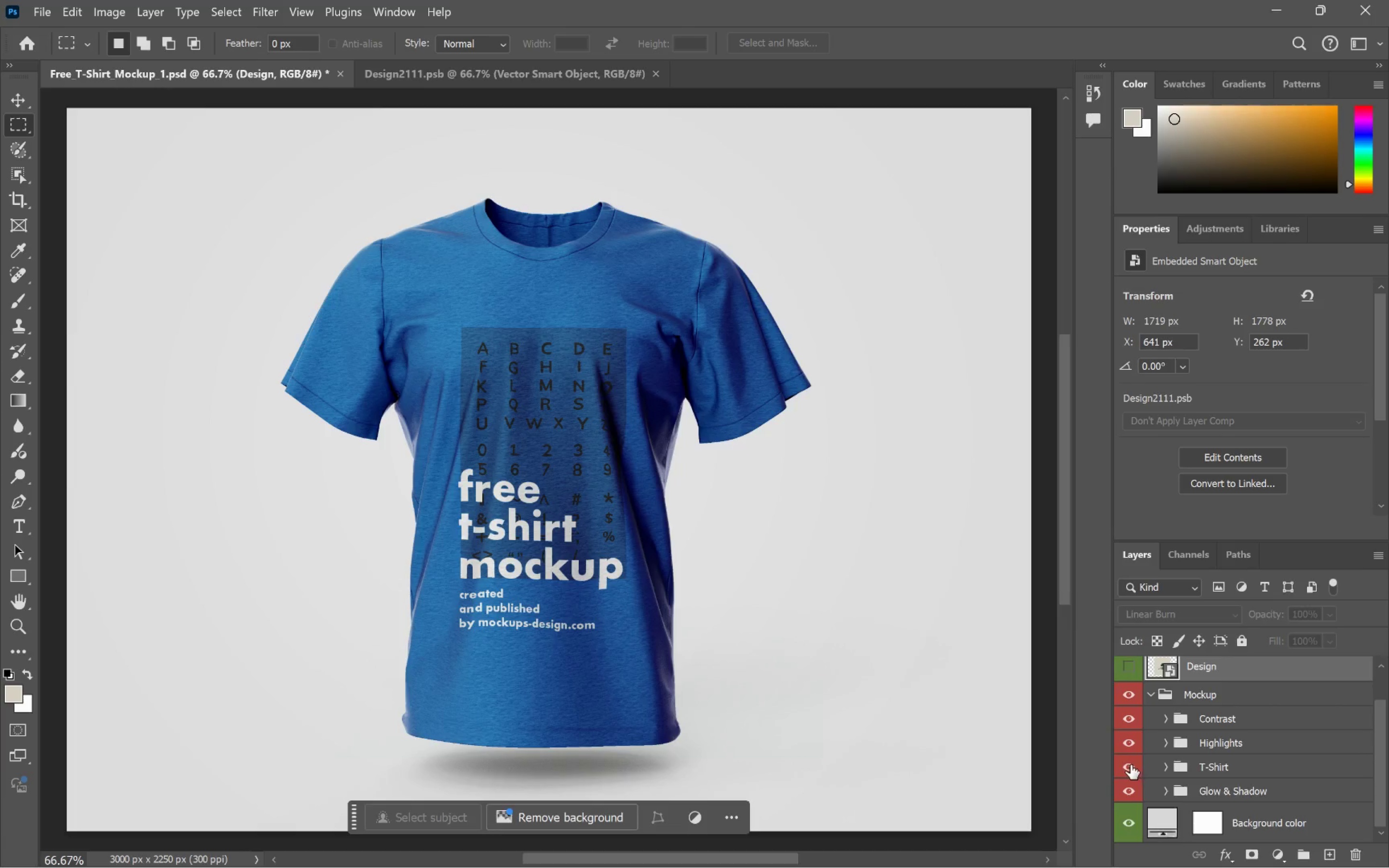 
double_click([1130, 765])
 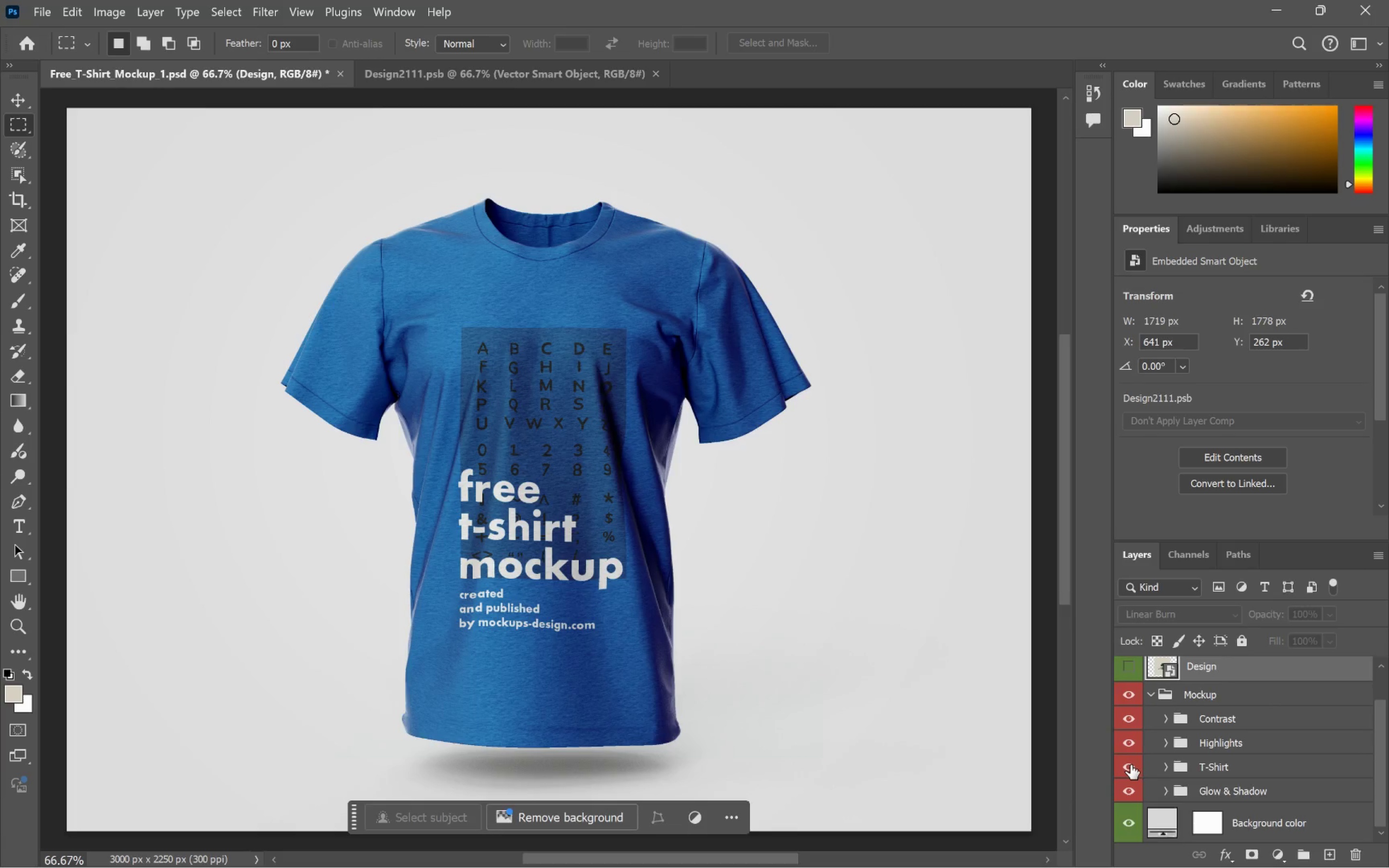 
left_click([1130, 765])
 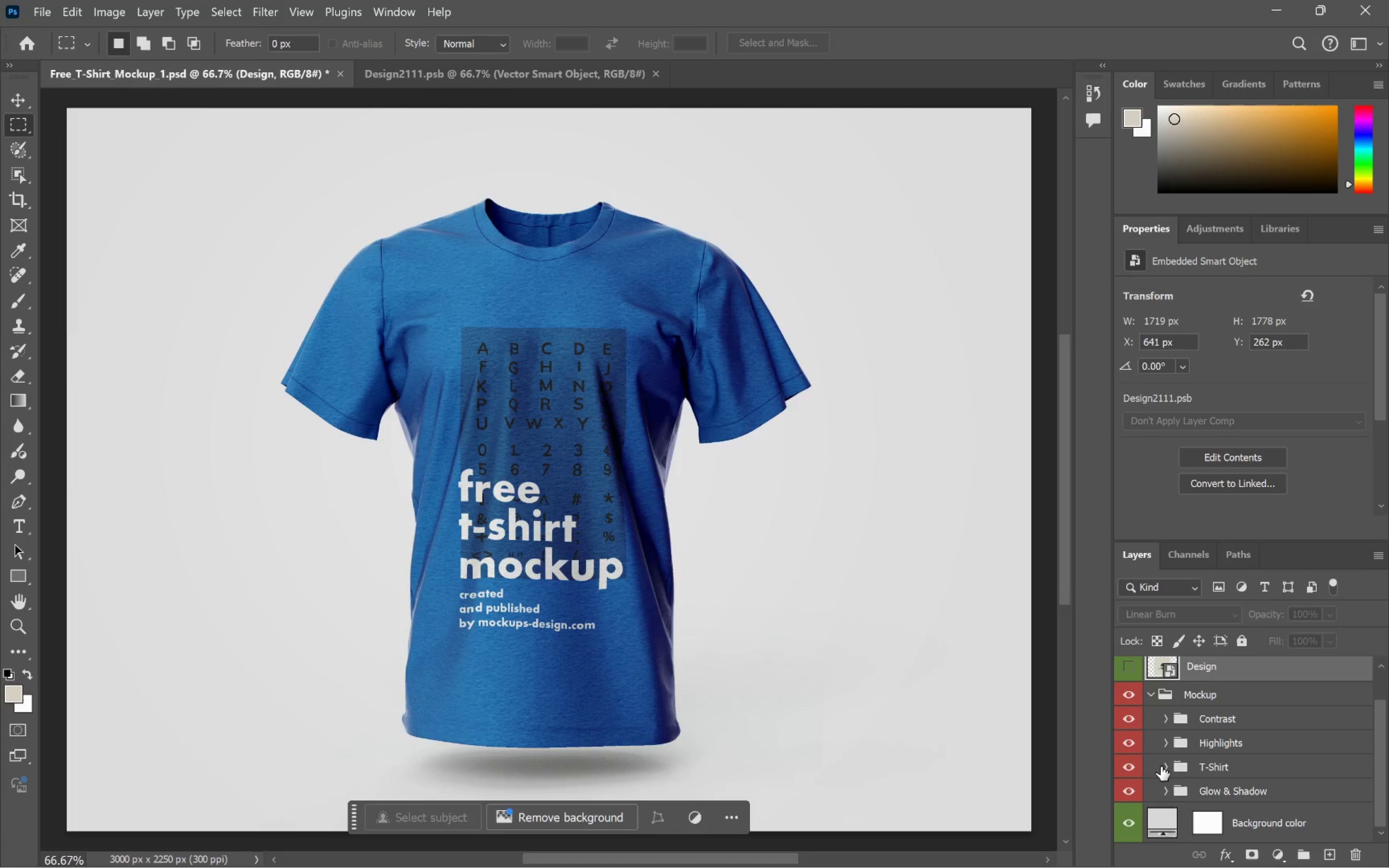 
left_click([1167, 766])
 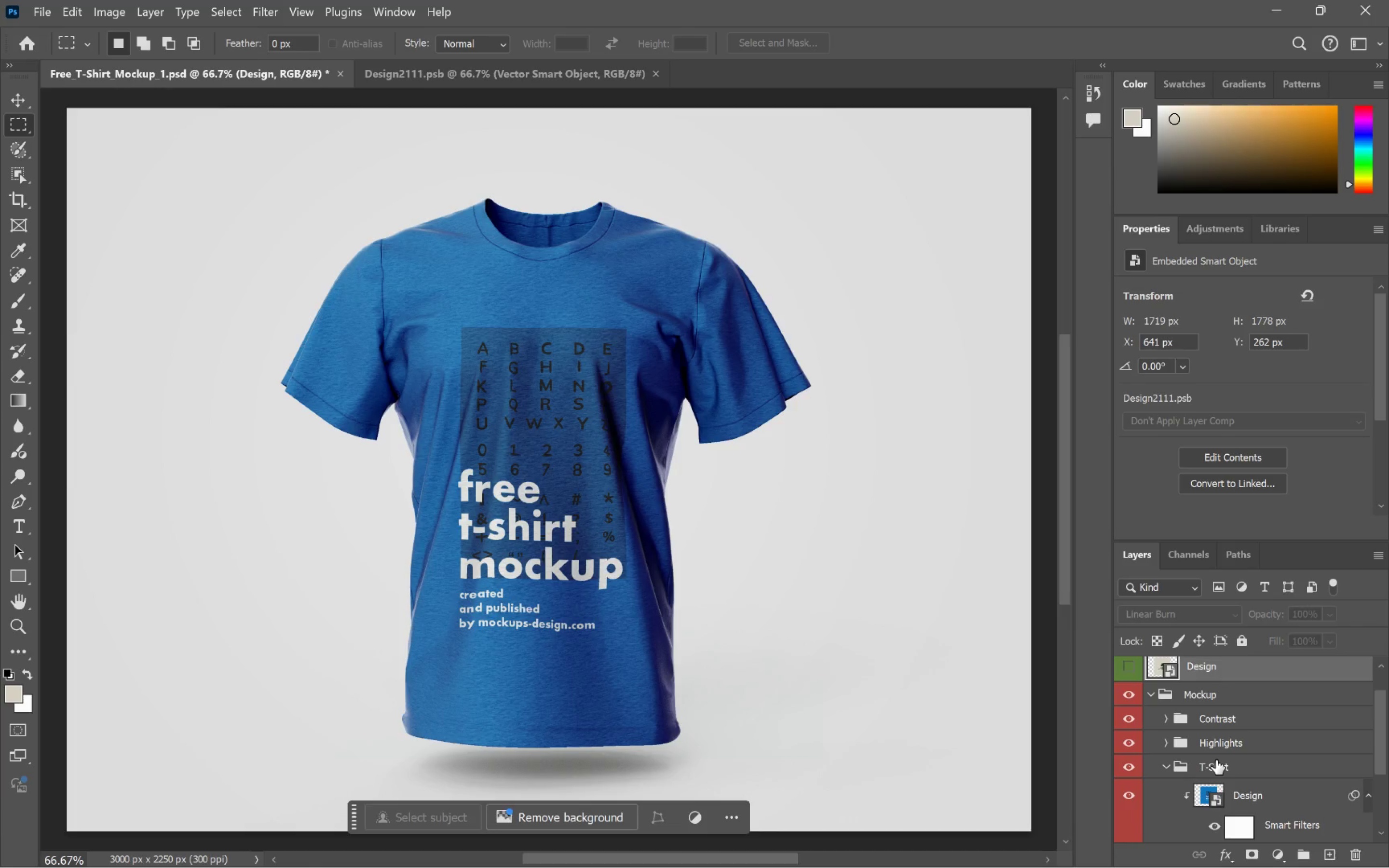 
scroll: coordinate [1255, 759], scroll_direction: down, amount: 3.0
 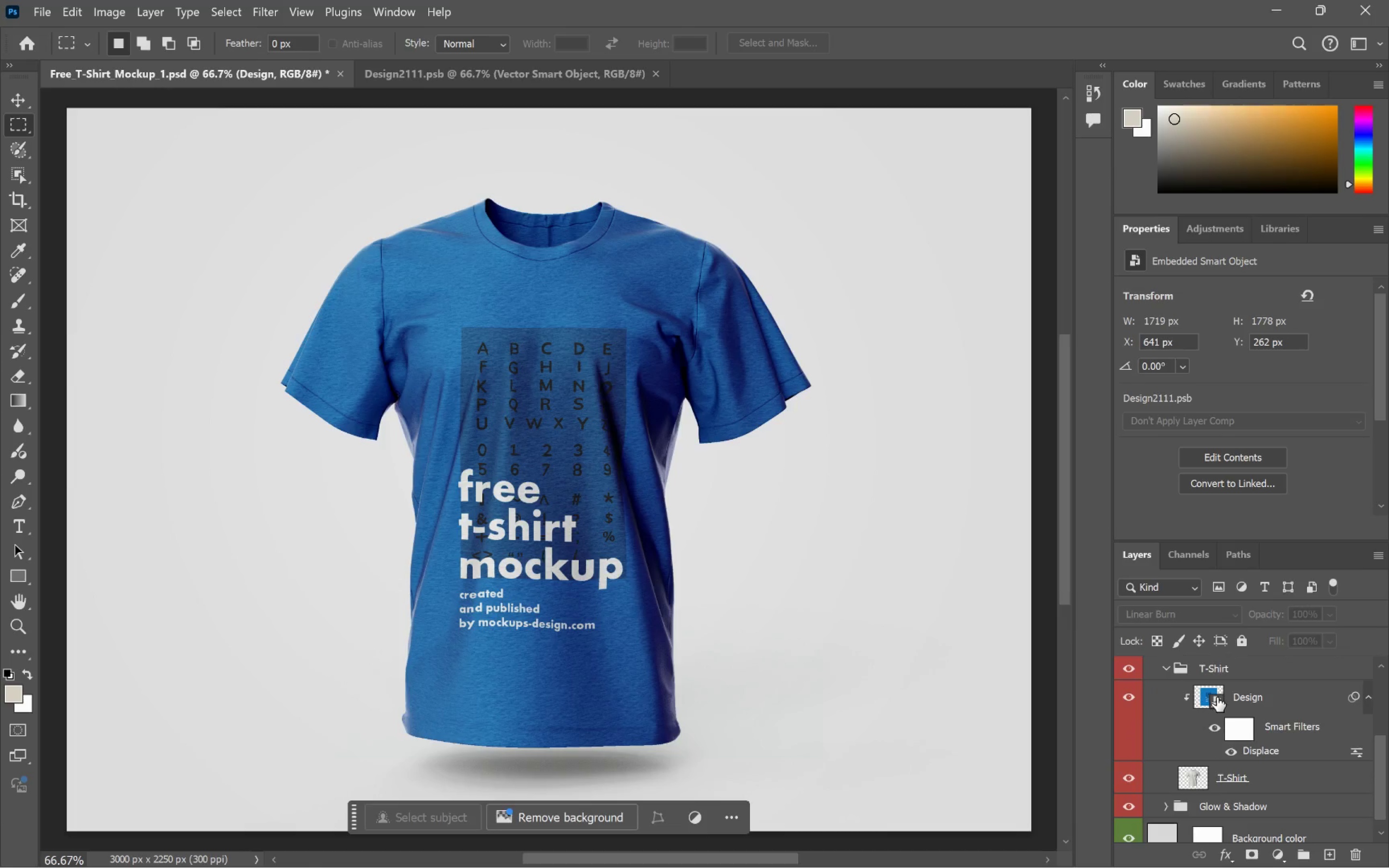 
double_click([1217, 697])
 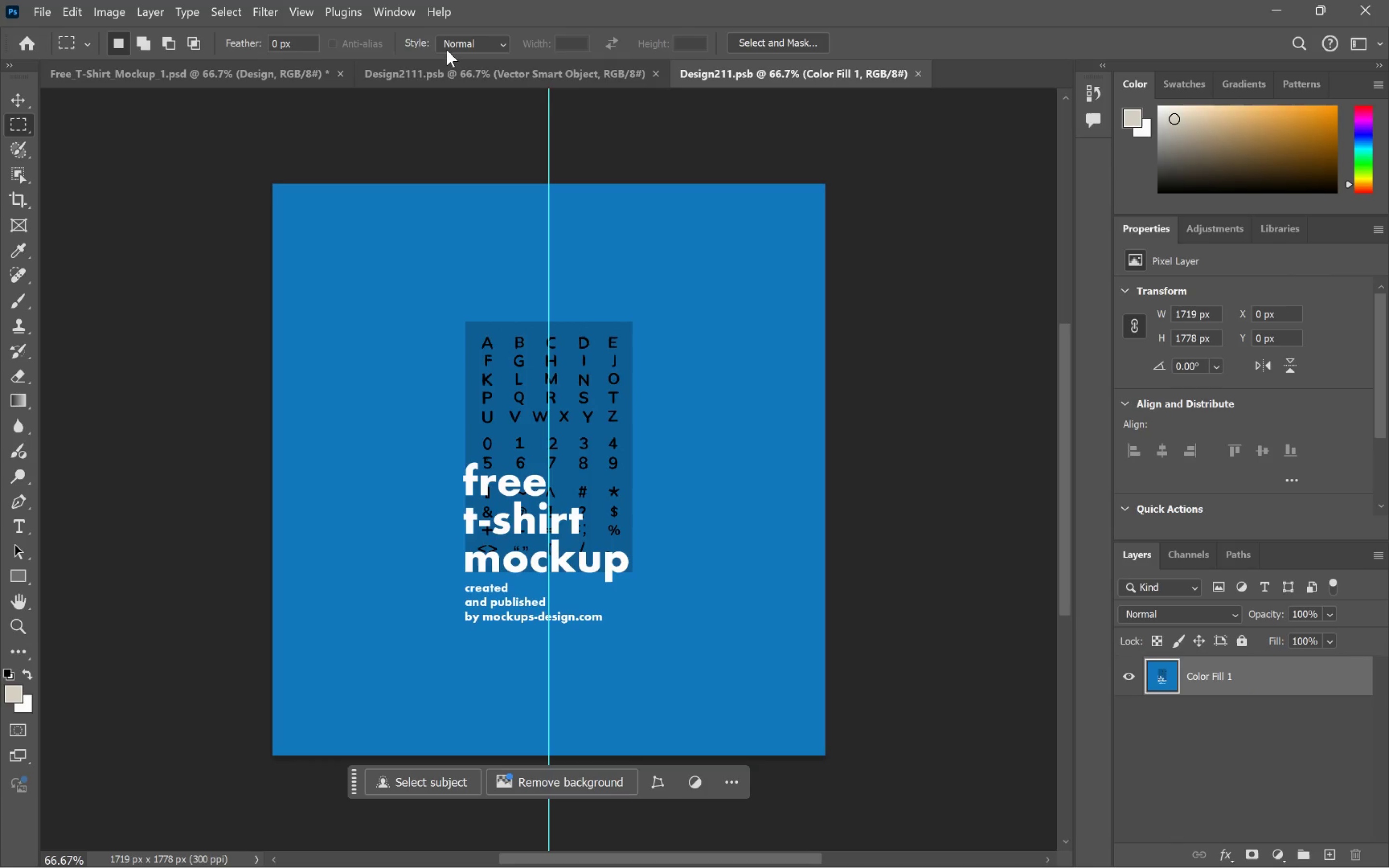 
left_click([436, 75])
 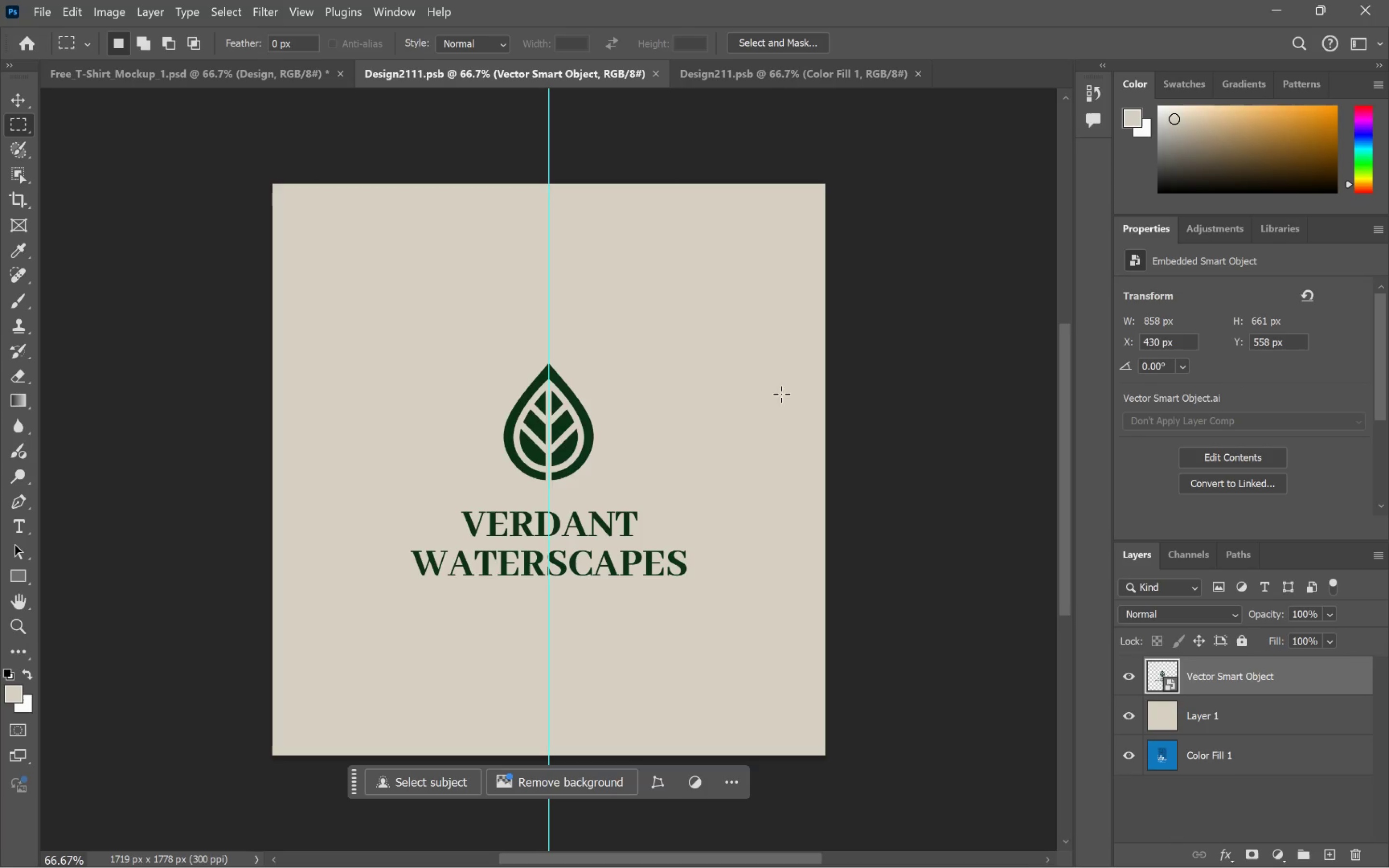 
key(V)
 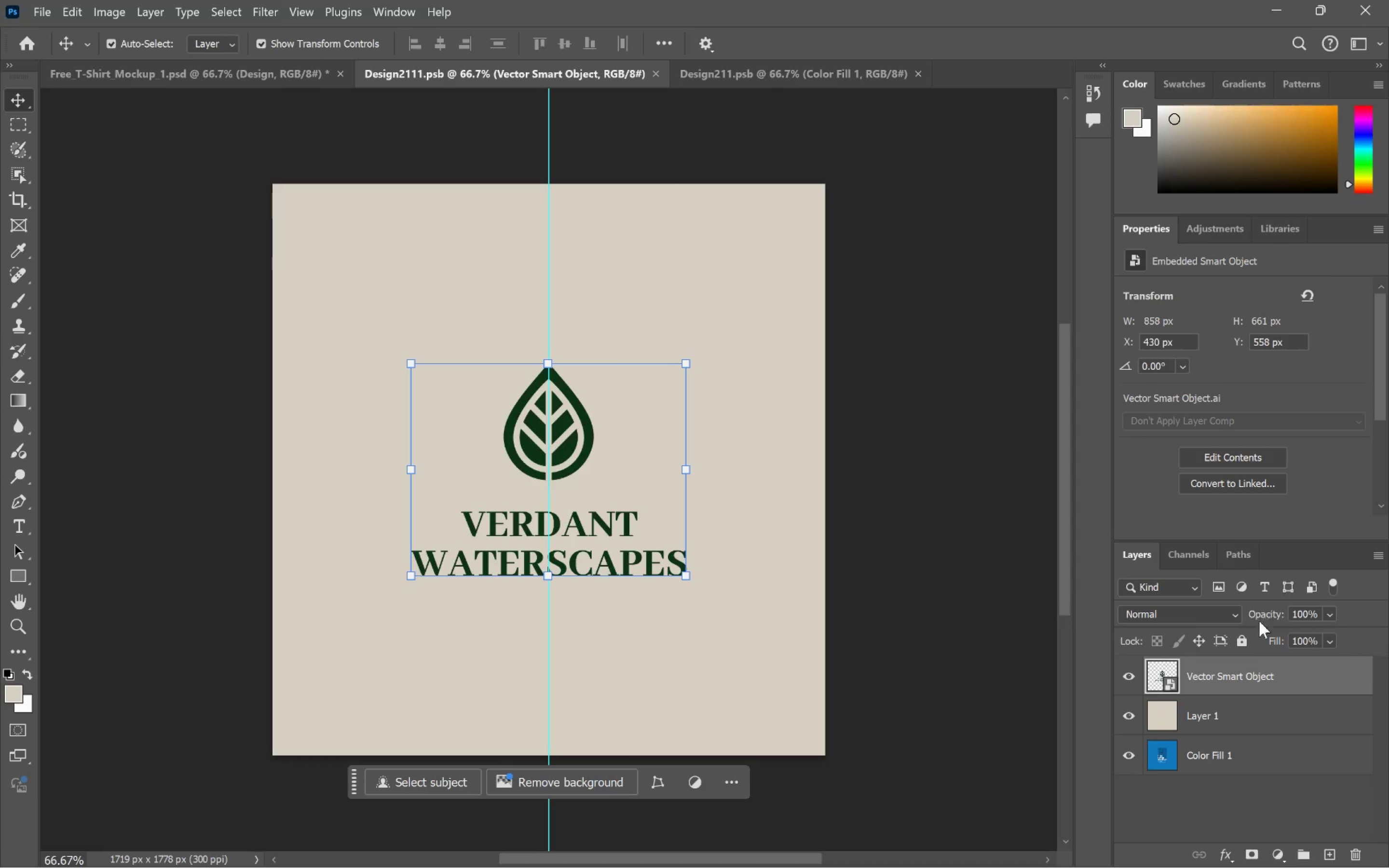 
hold_key(key=ShiftLeft, duration=0.49)
left_click([1248, 712])
 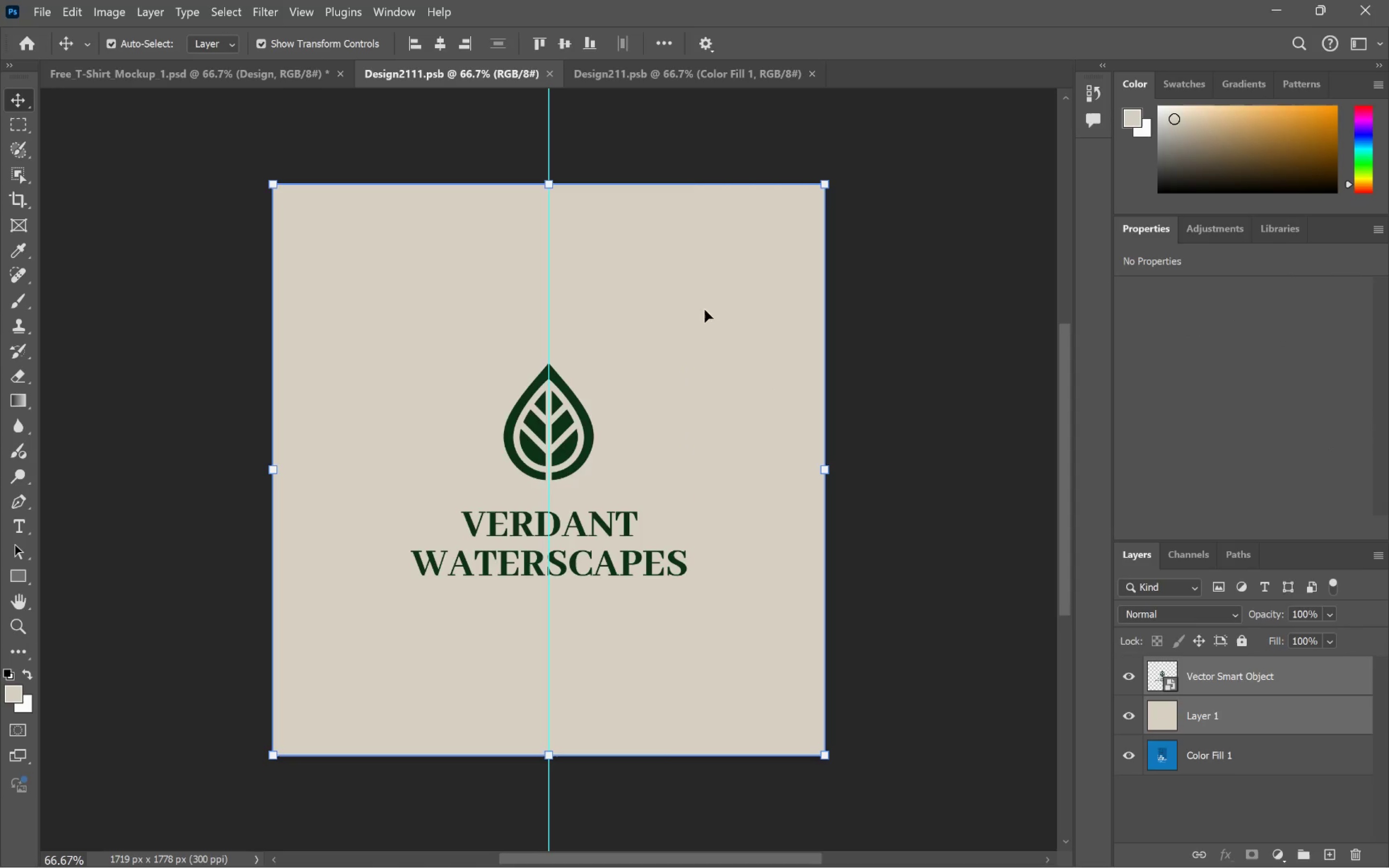 
left_click_drag(start_coordinate=[668, 282], to_coordinate=[696, 322])
 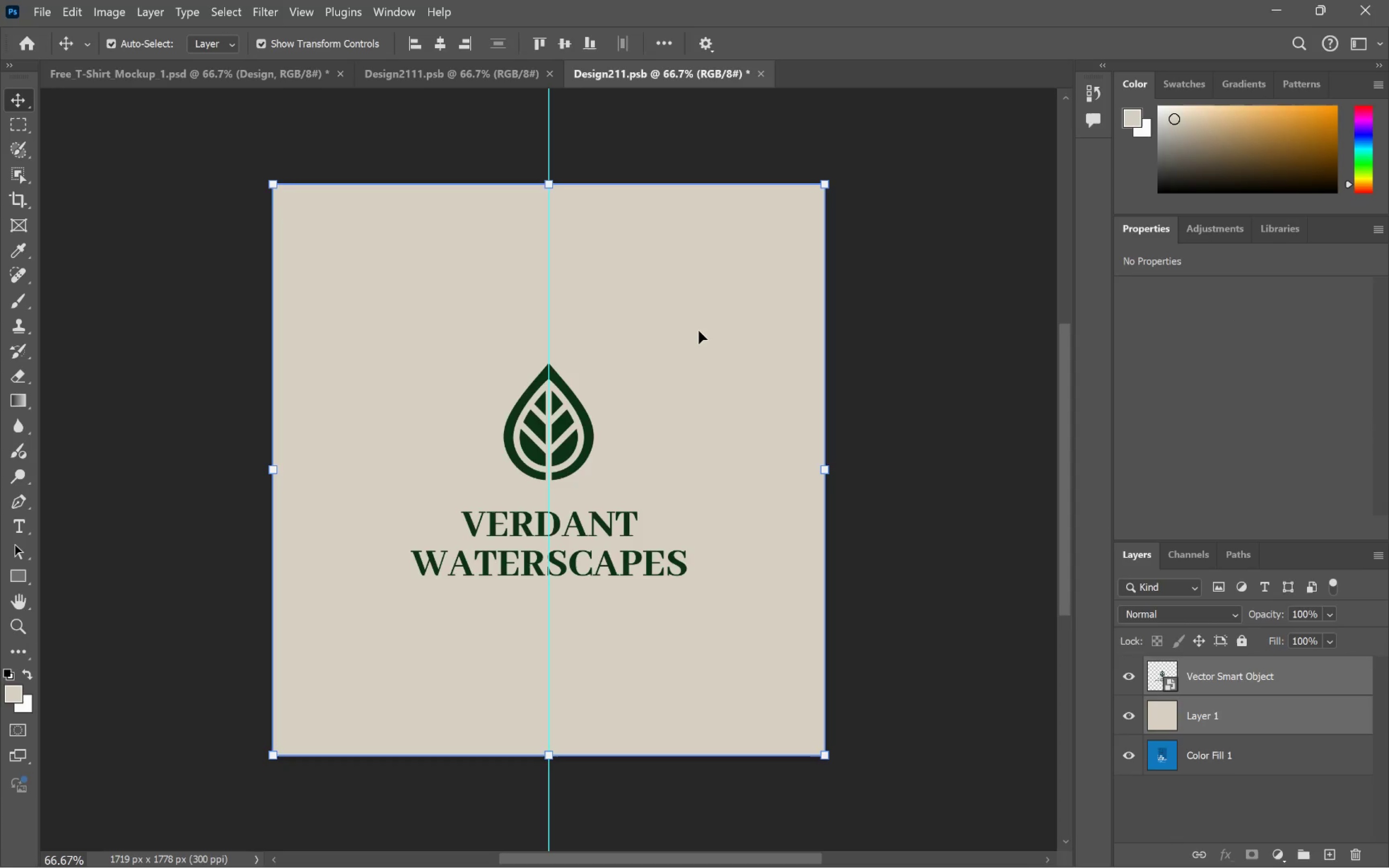 
hold_key(key=ShiftLeft, duration=0.63)
 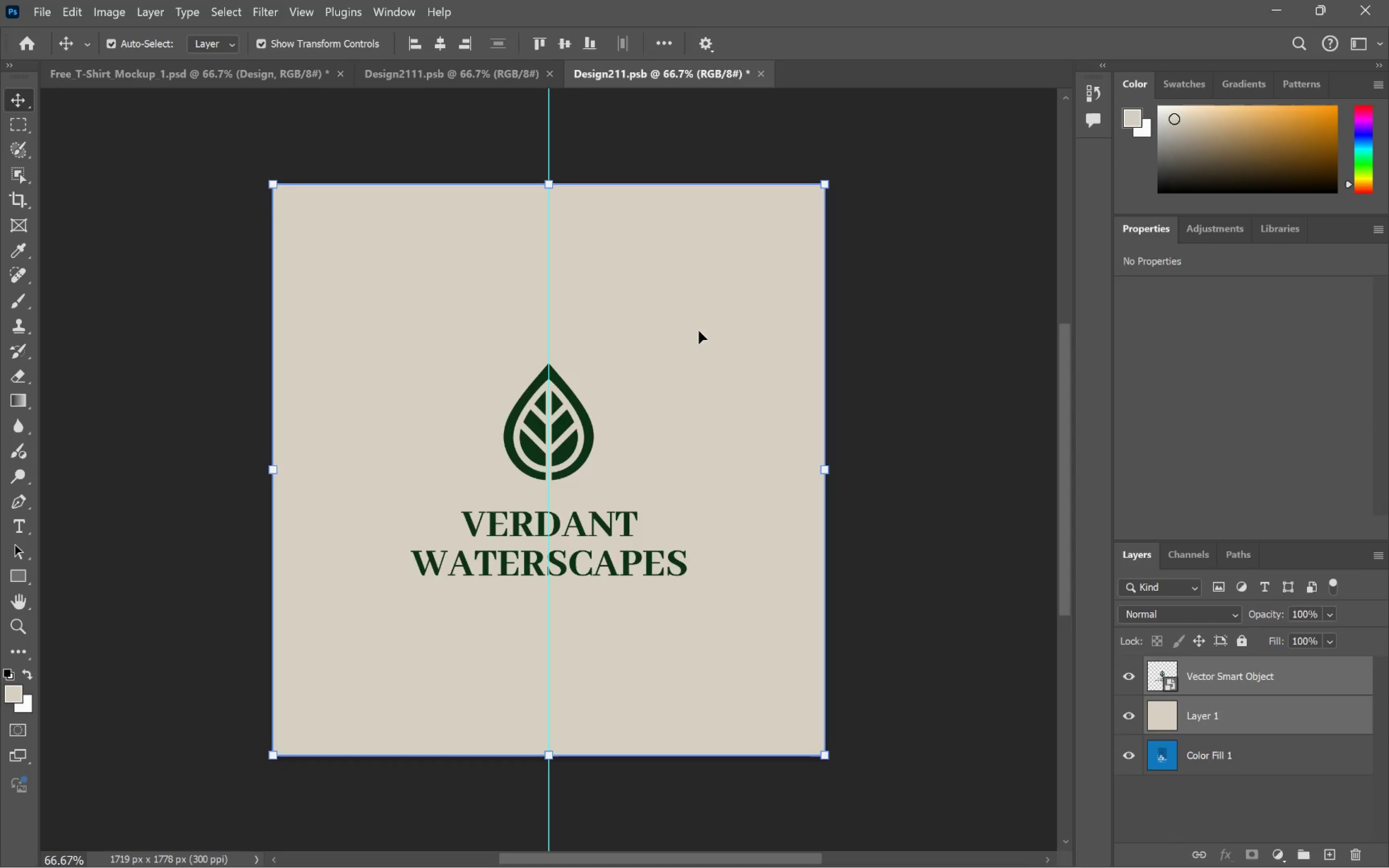 
key(Control+S)
 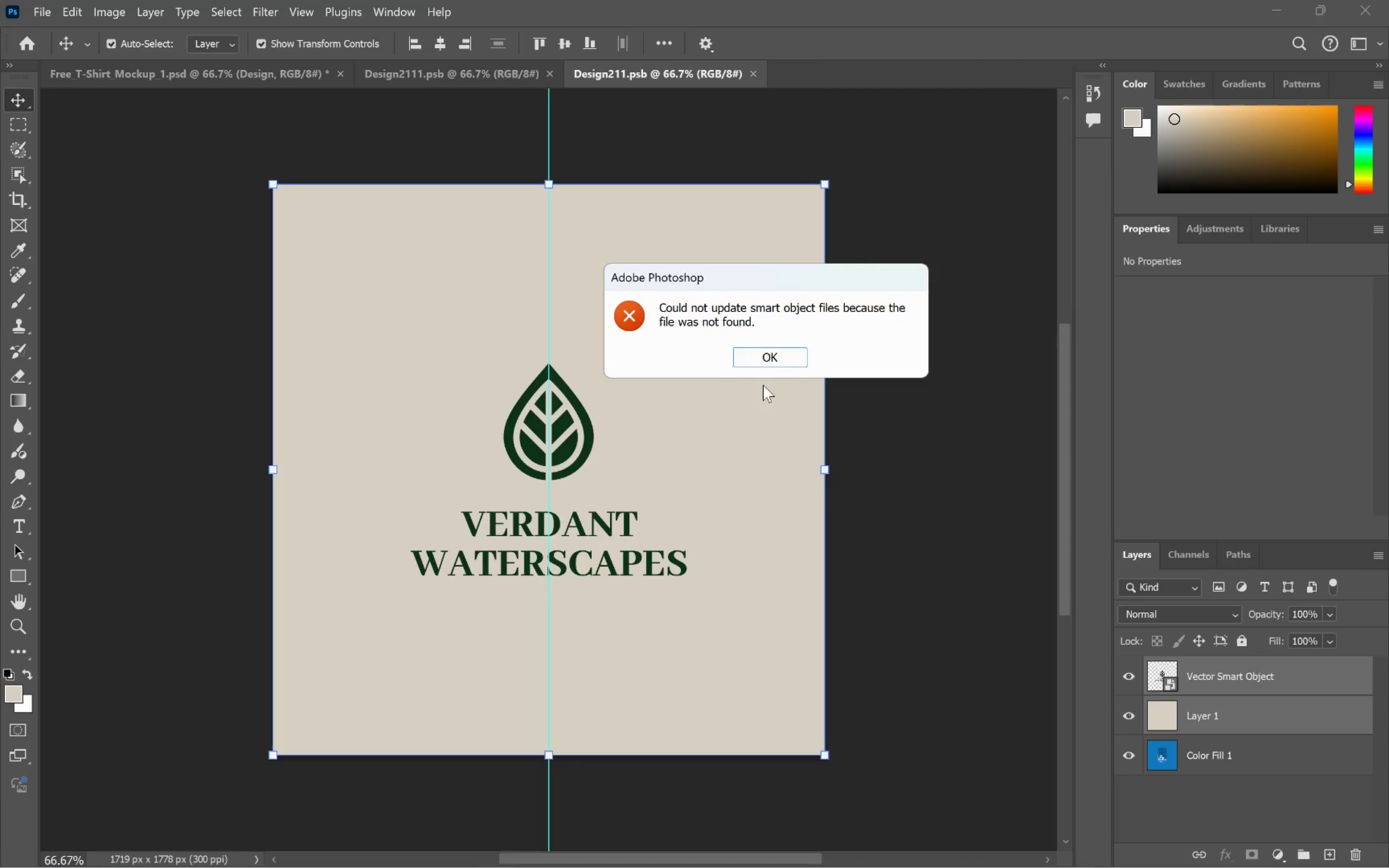 
left_click([789, 361])
 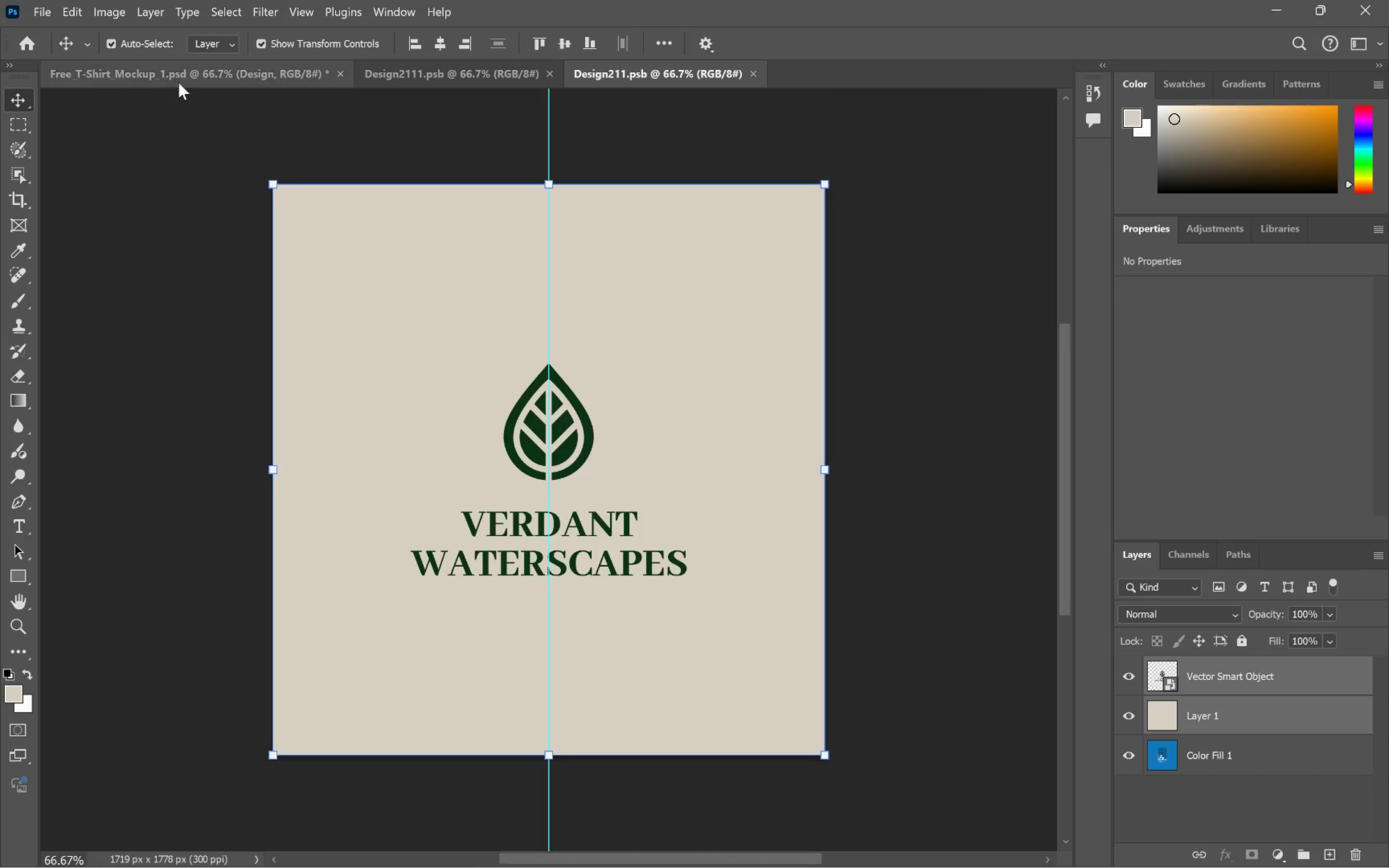 
left_click([173, 73])
 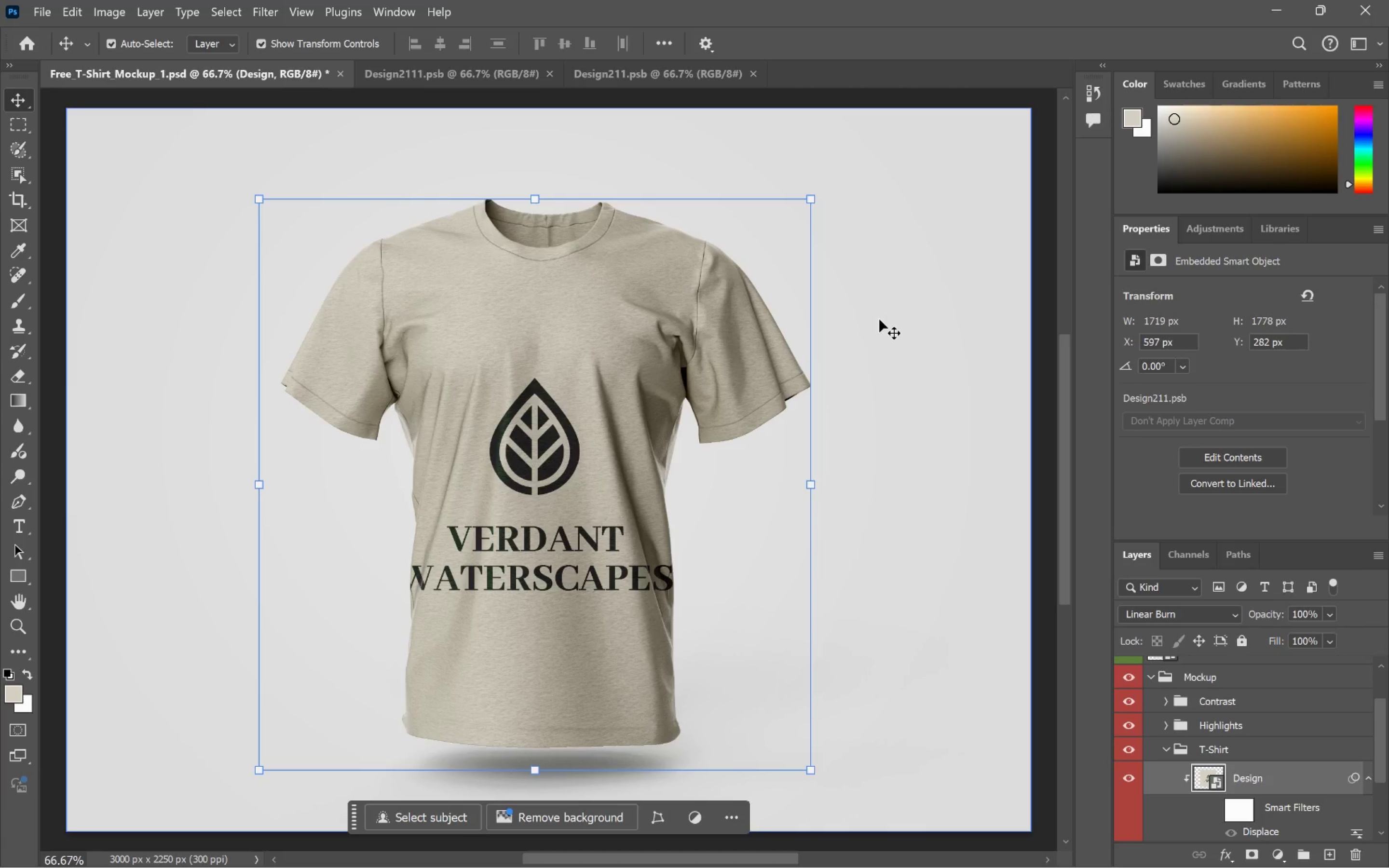 
left_click([653, 73])
 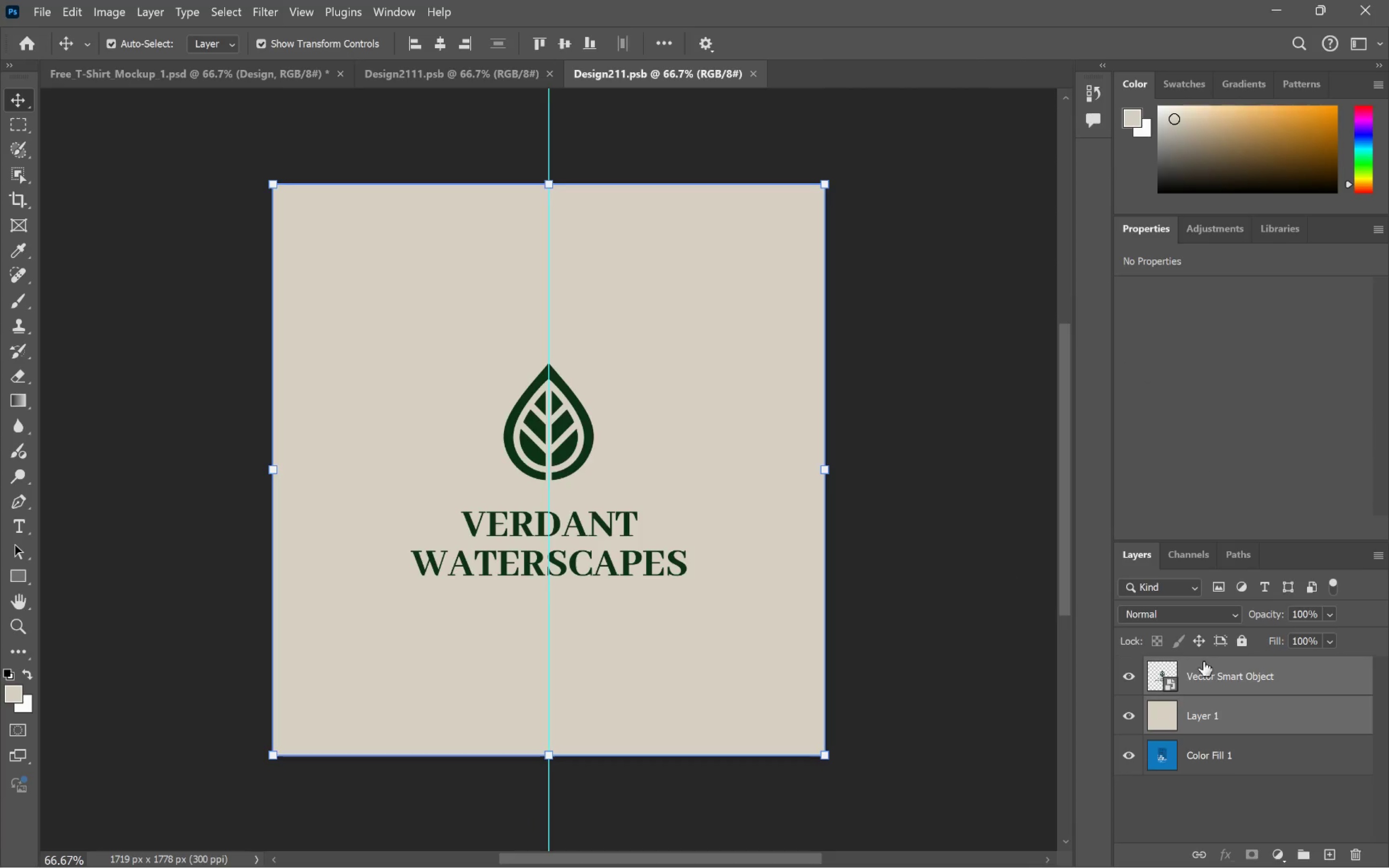 
left_click([1291, 676])
 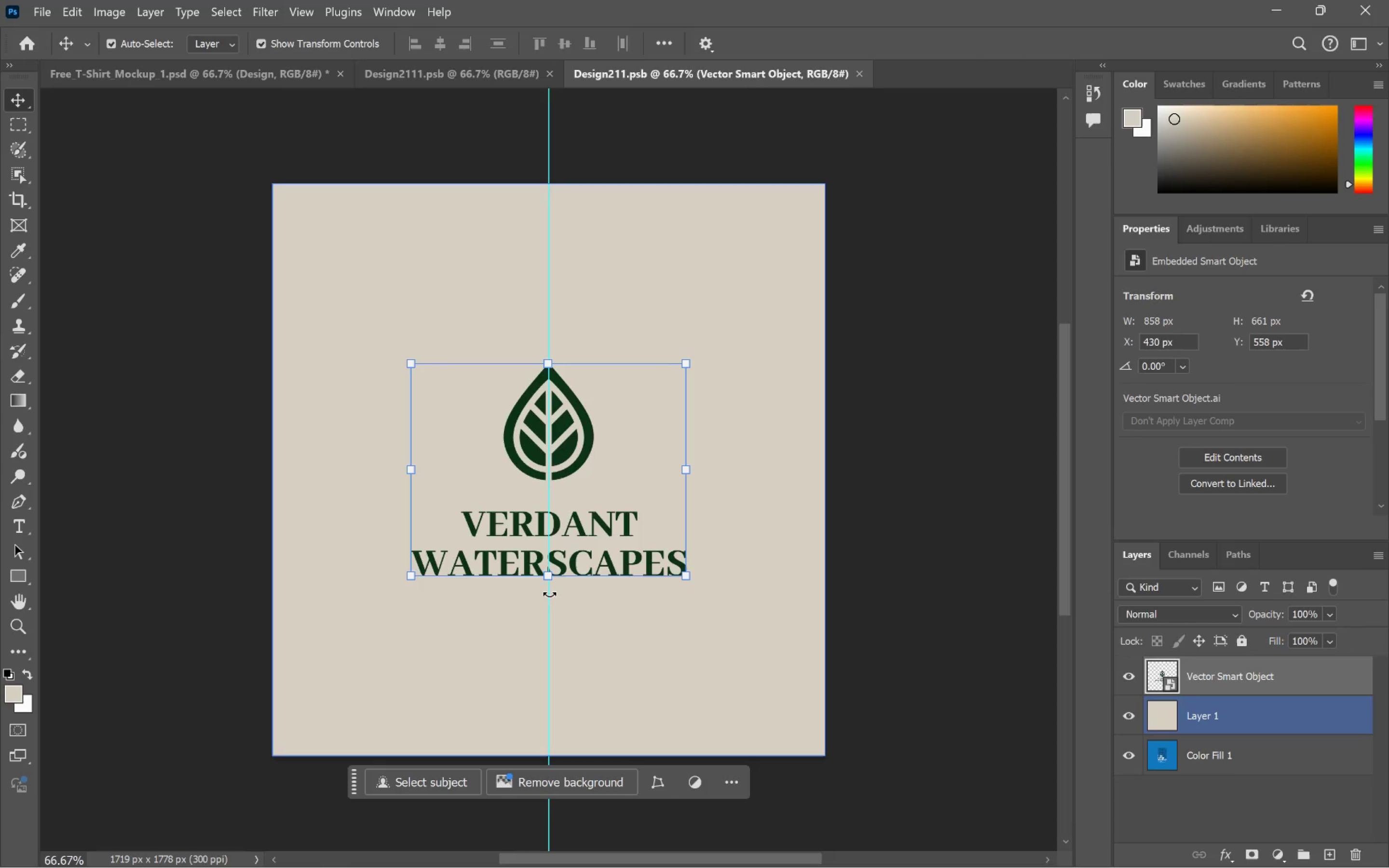 
left_click([546, 579])
 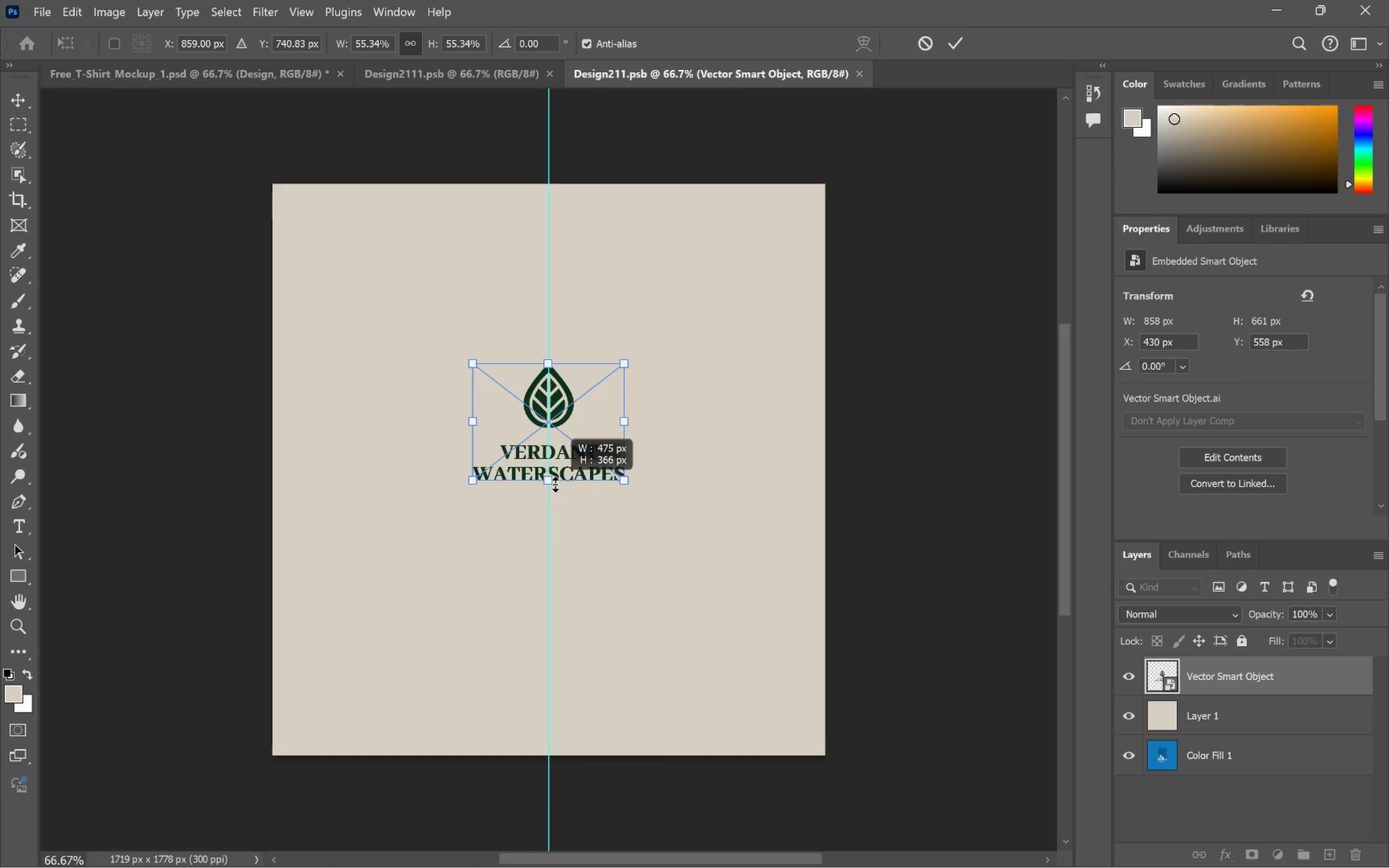 
left_click([555, 482])
 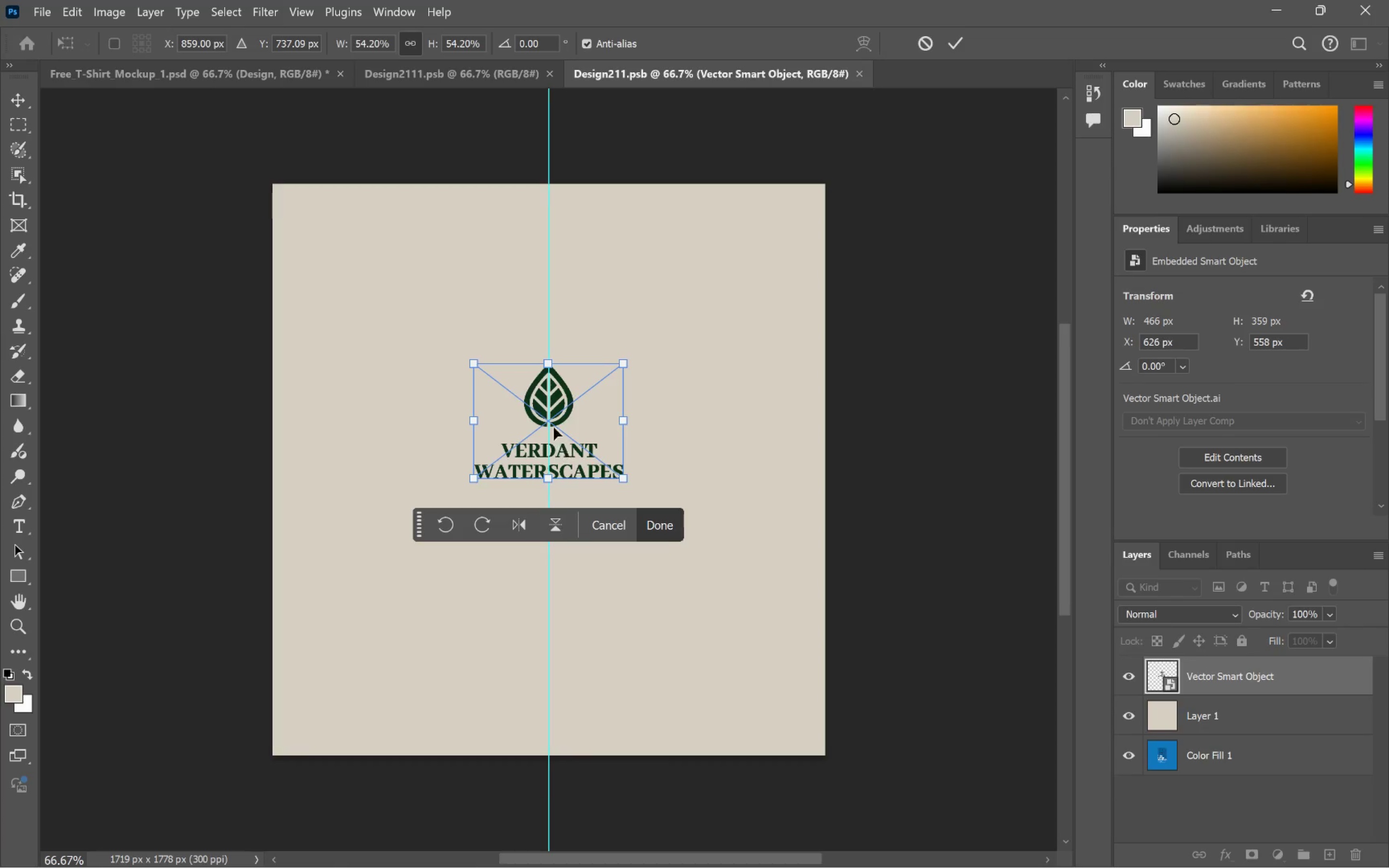 
left_click_drag(start_coordinate=[550, 413], to_coordinate=[693, 332])
 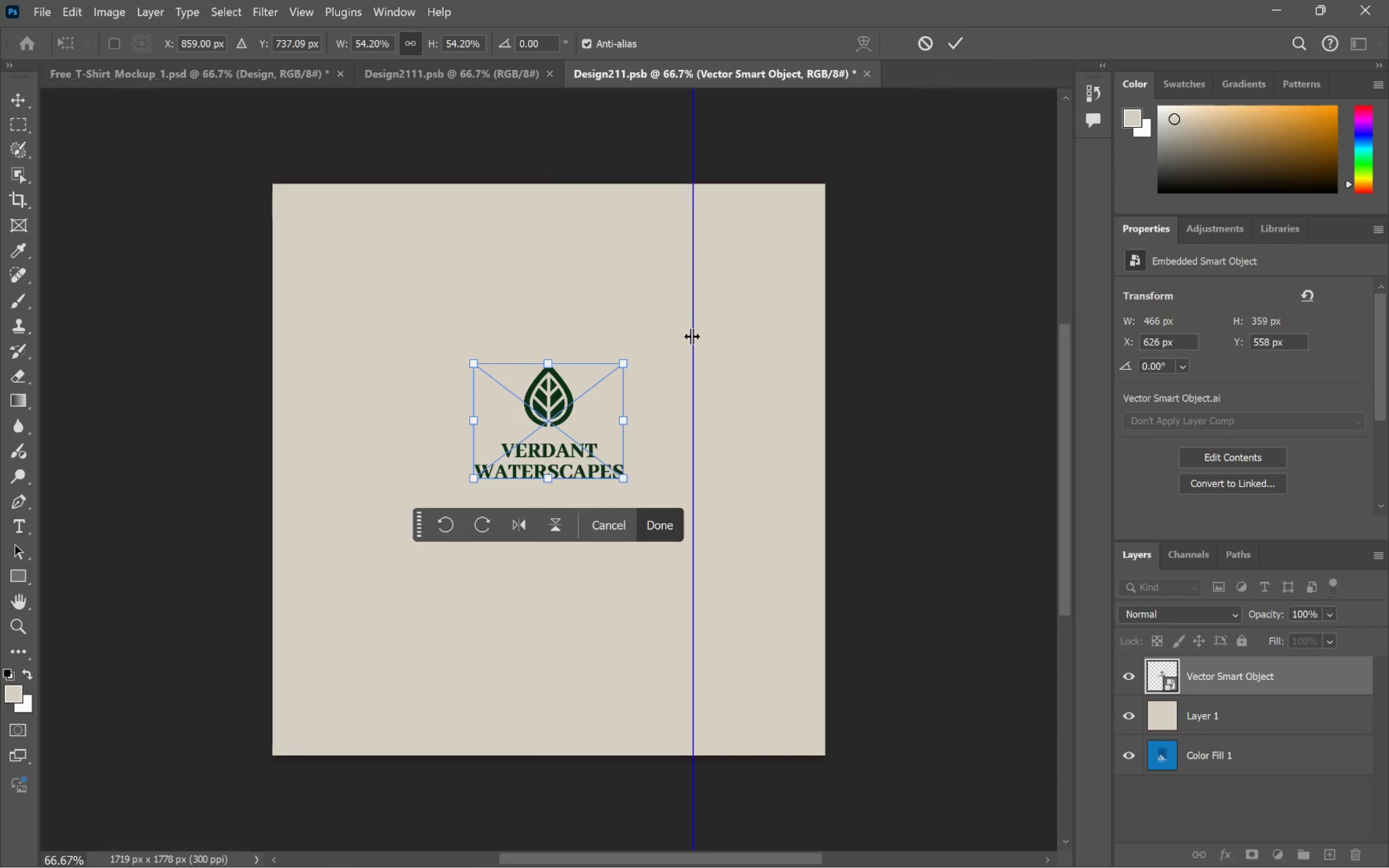 
key(Control+Z)
 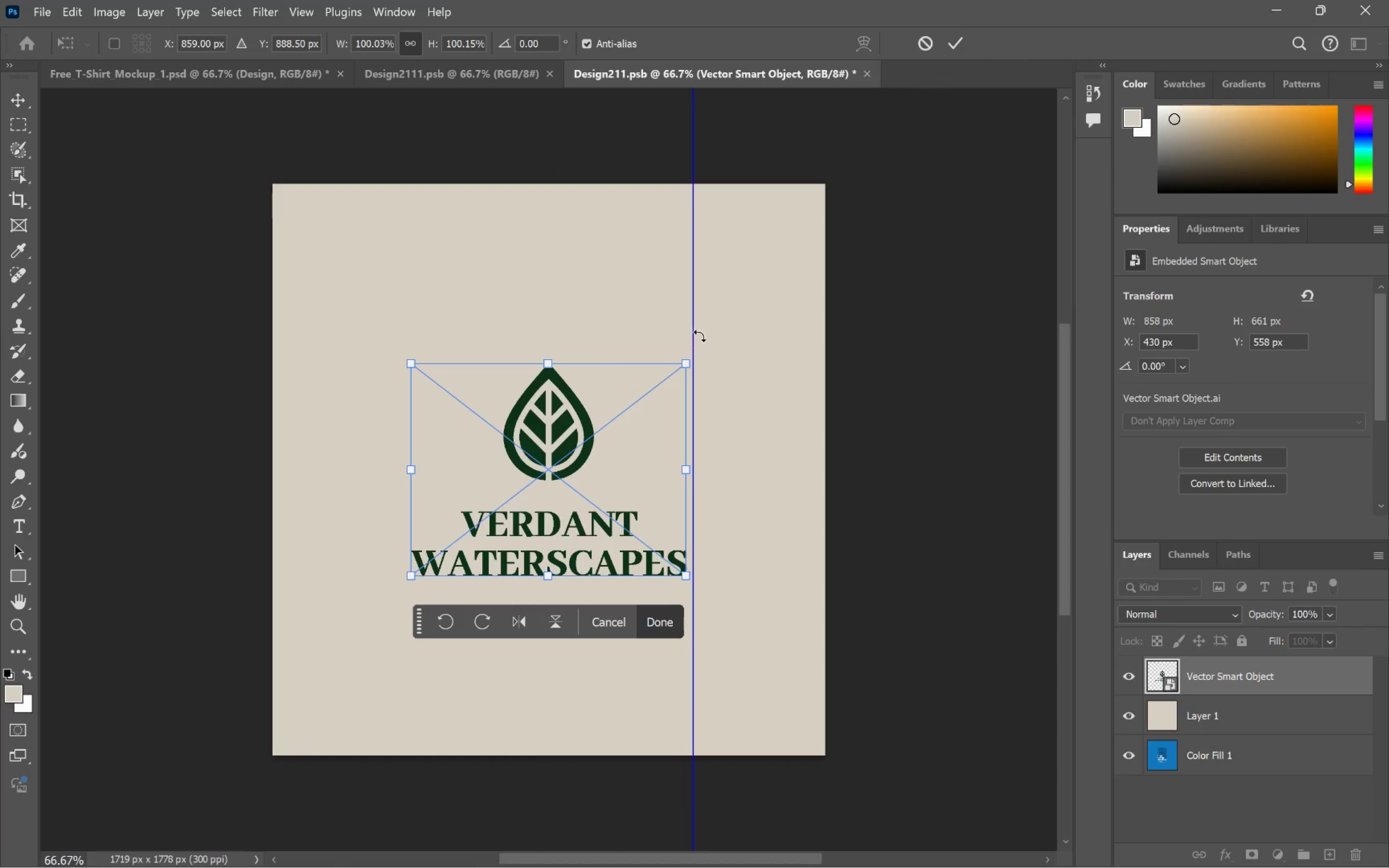 
left_click_drag(start_coordinate=[694, 327], to_coordinate=[555, 316])
 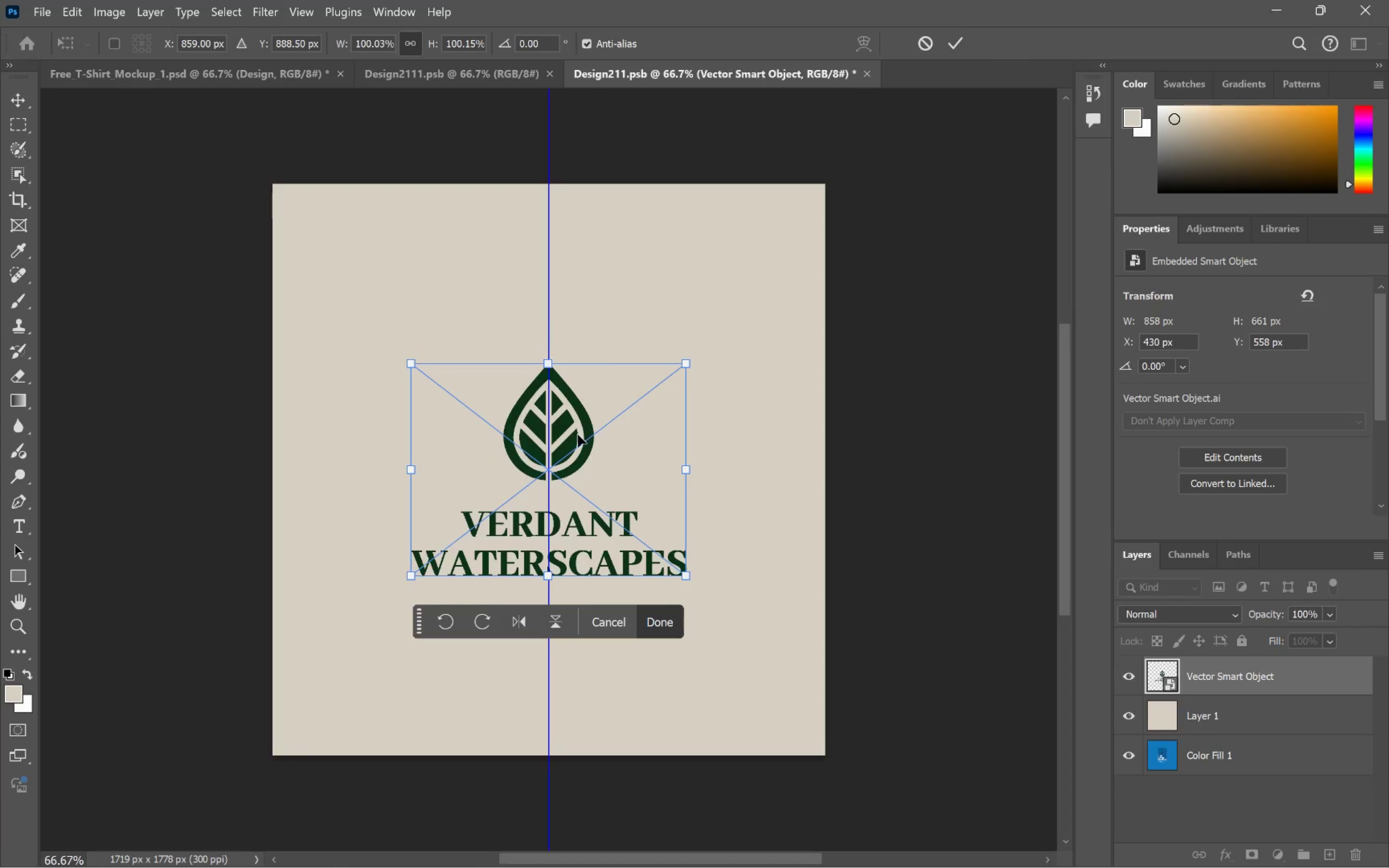 
left_click([578, 435])
 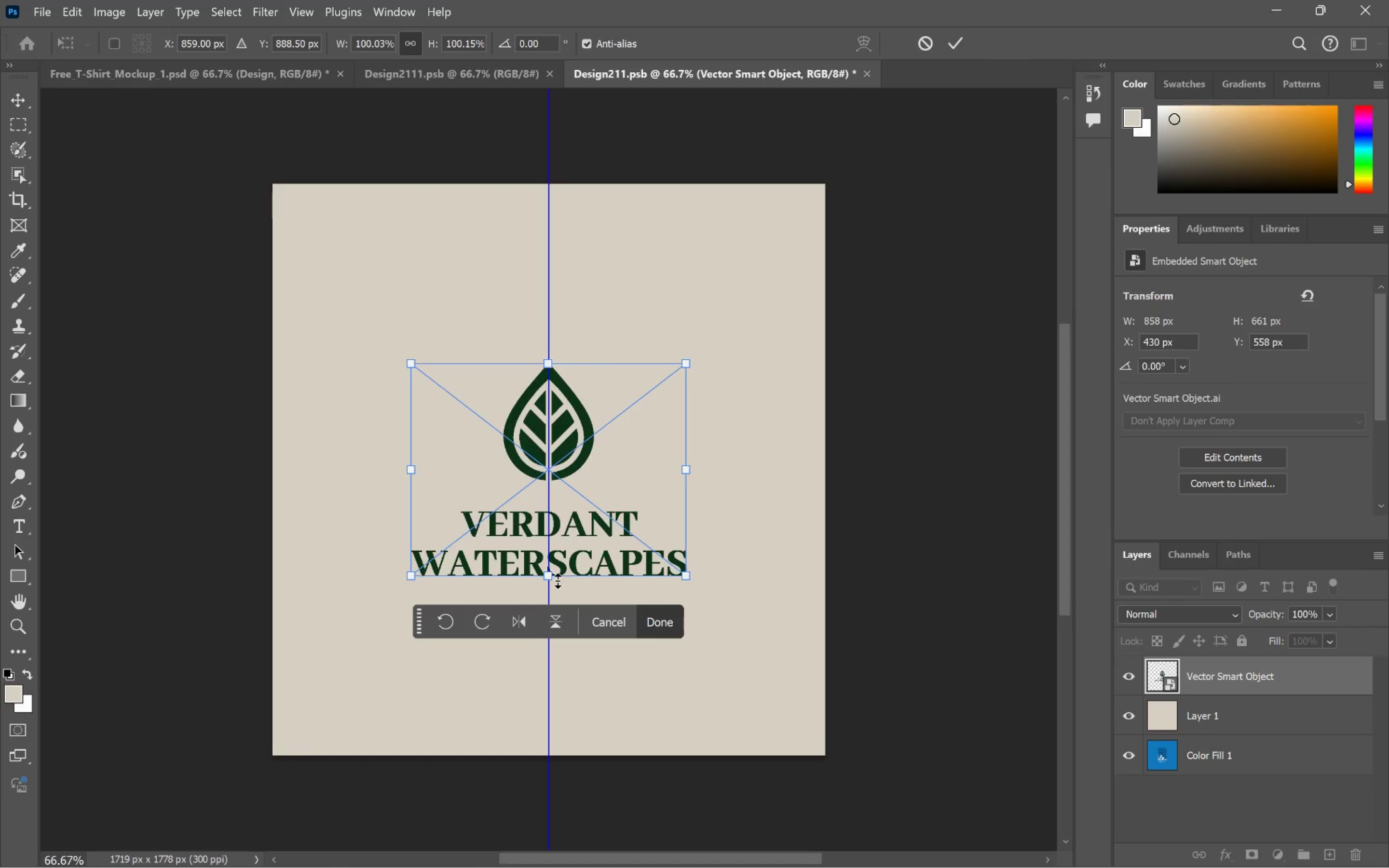 
left_click_drag(start_coordinate=[554, 578], to_coordinate=[558, 489])
 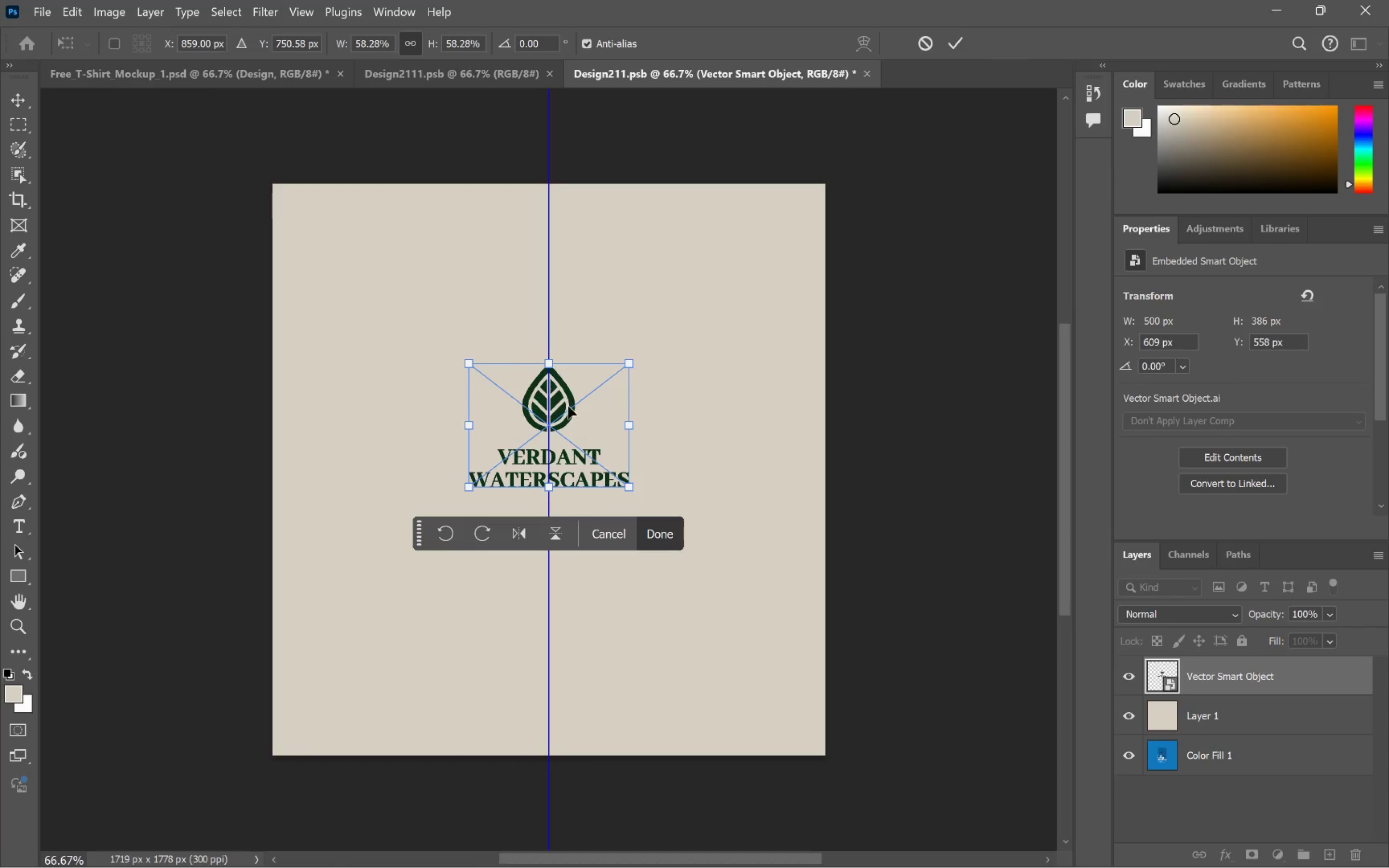 
left_click_drag(start_coordinate=[568, 405], to_coordinate=[711, 327])
 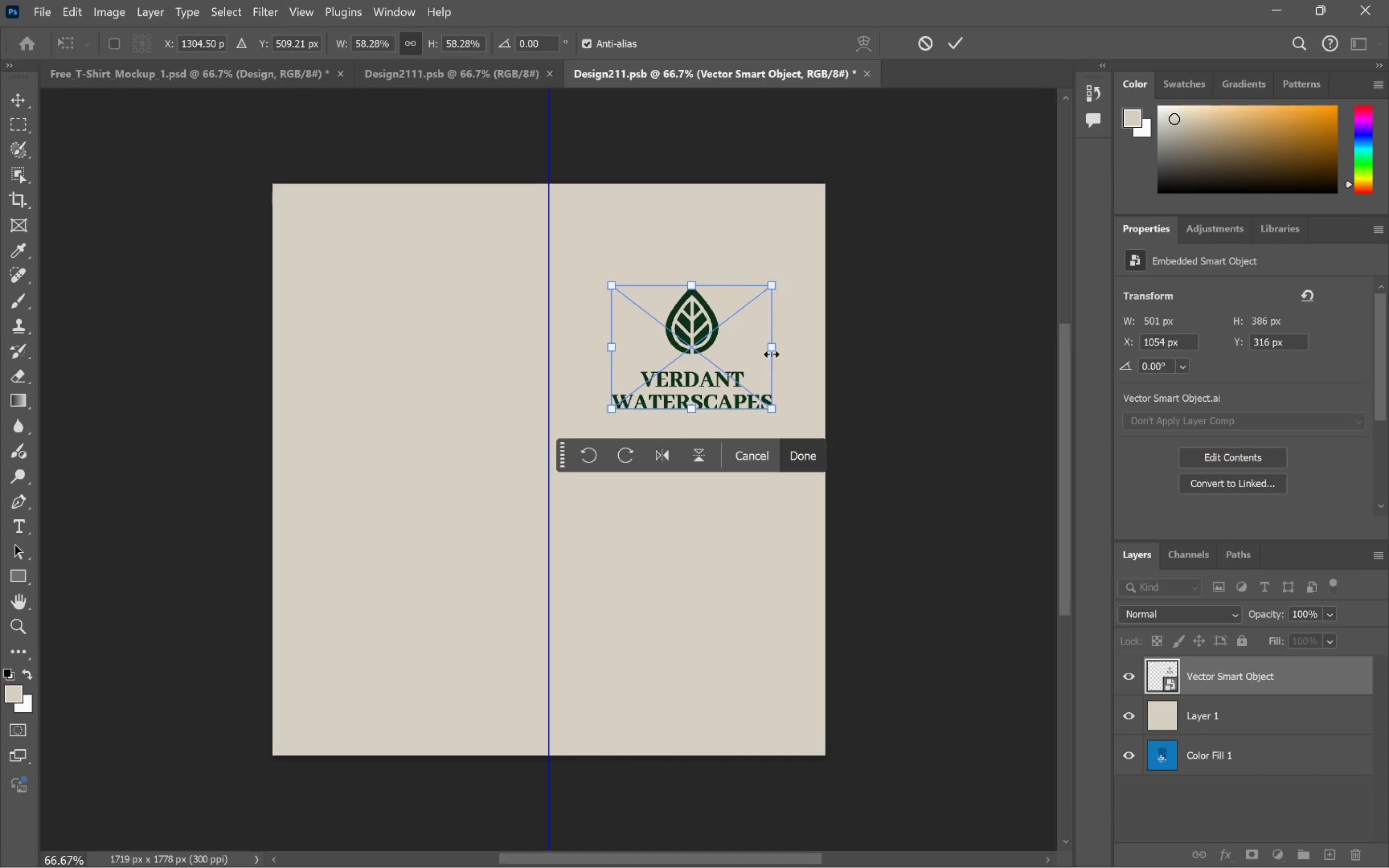 
left_click_drag(start_coordinate=[773, 352], to_coordinate=[743, 350])
 